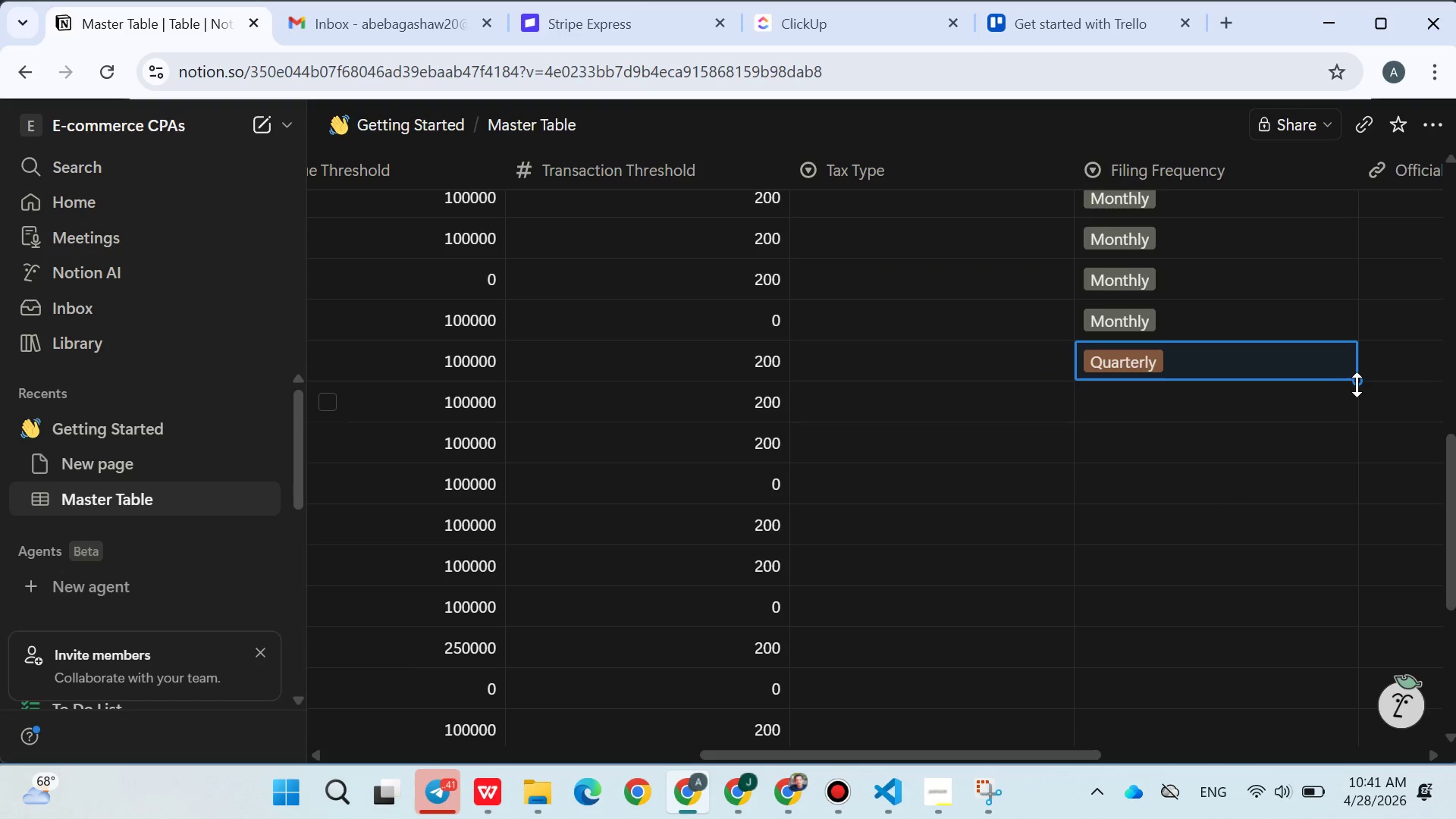 
left_click_drag(start_coordinate=[1358, 382], to_coordinate=[1355, 463])
 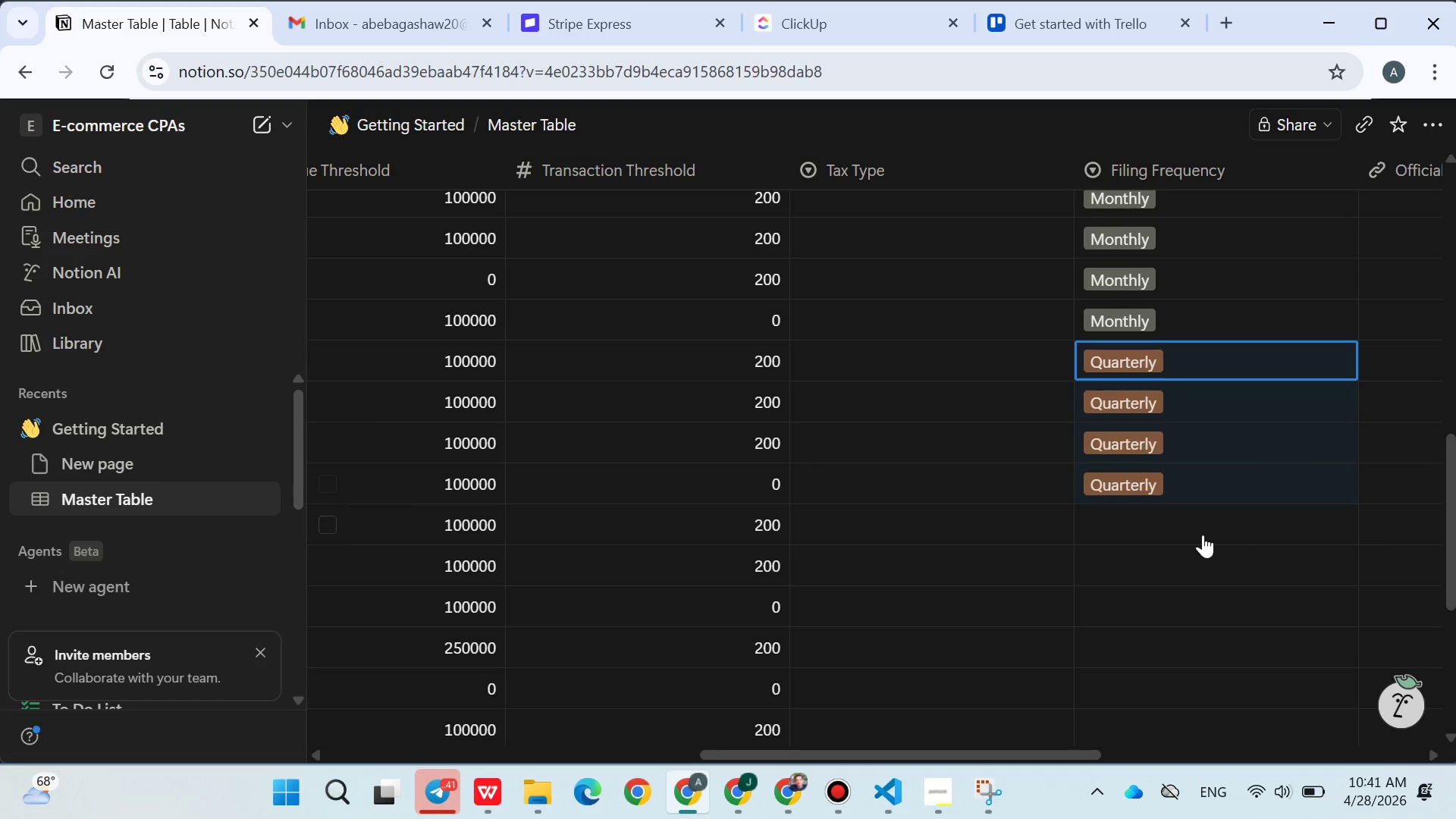 
left_click([1181, 532])
 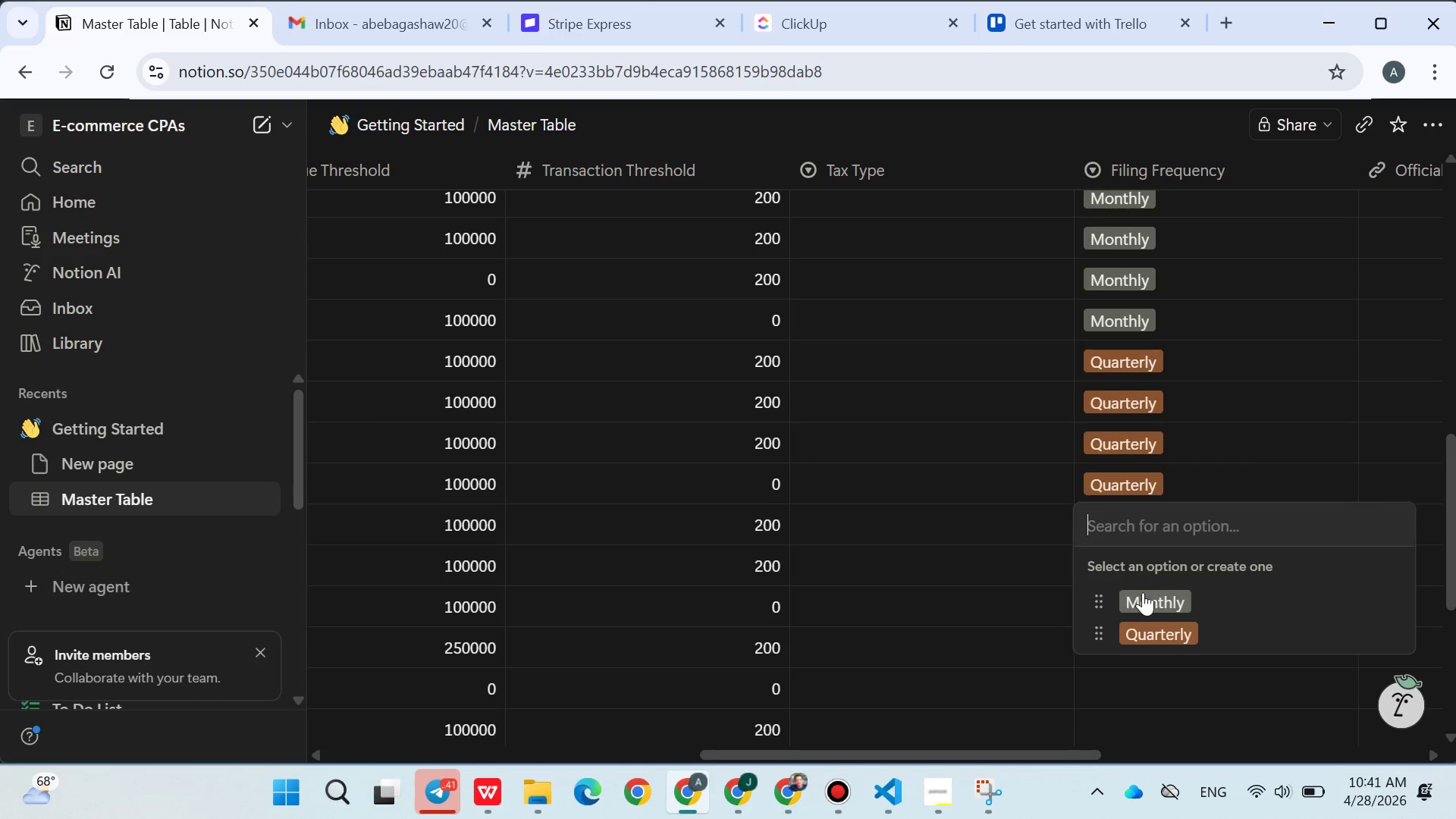 
left_click([1143, 594])
 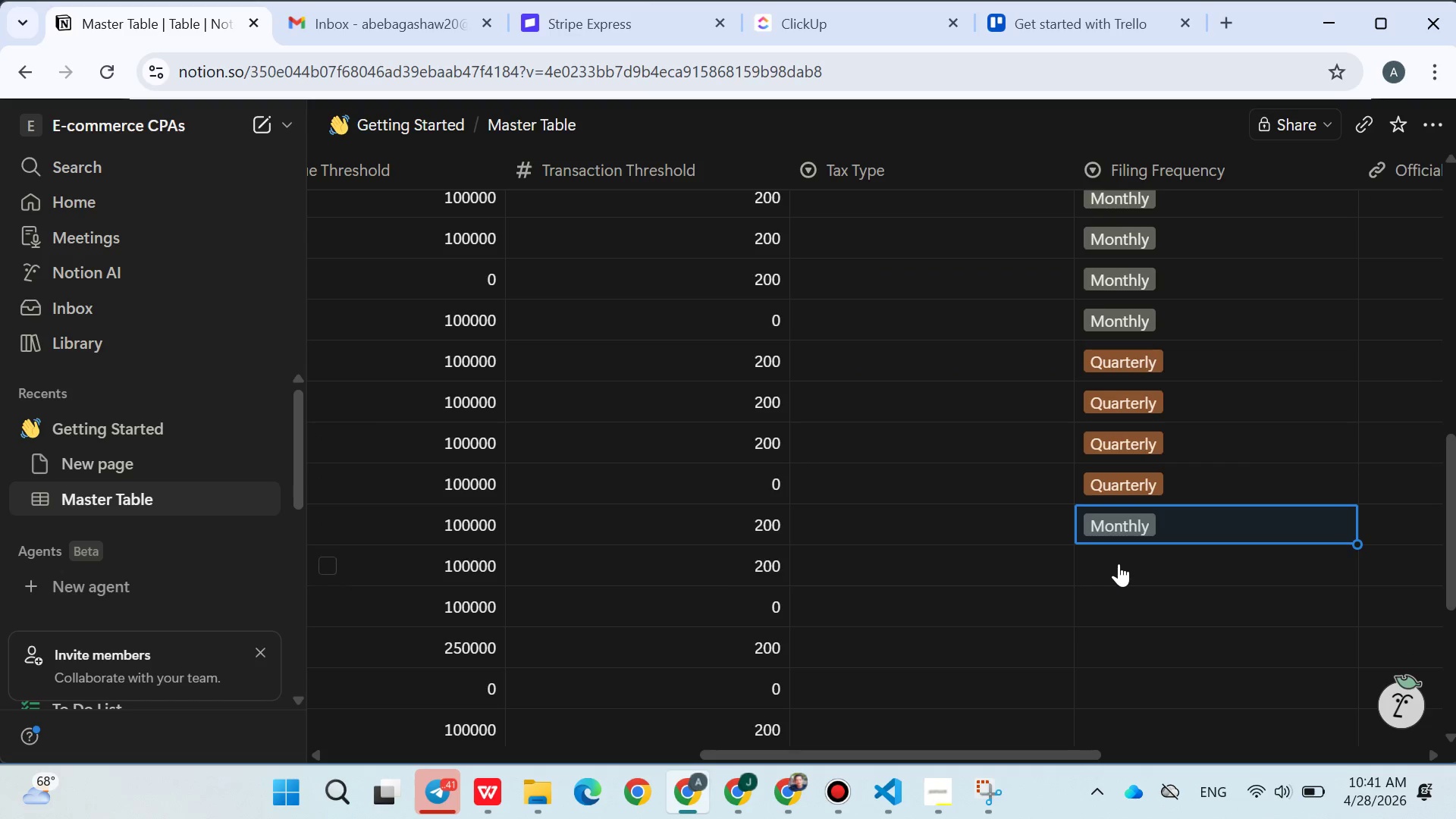 
left_click([1120, 563])
 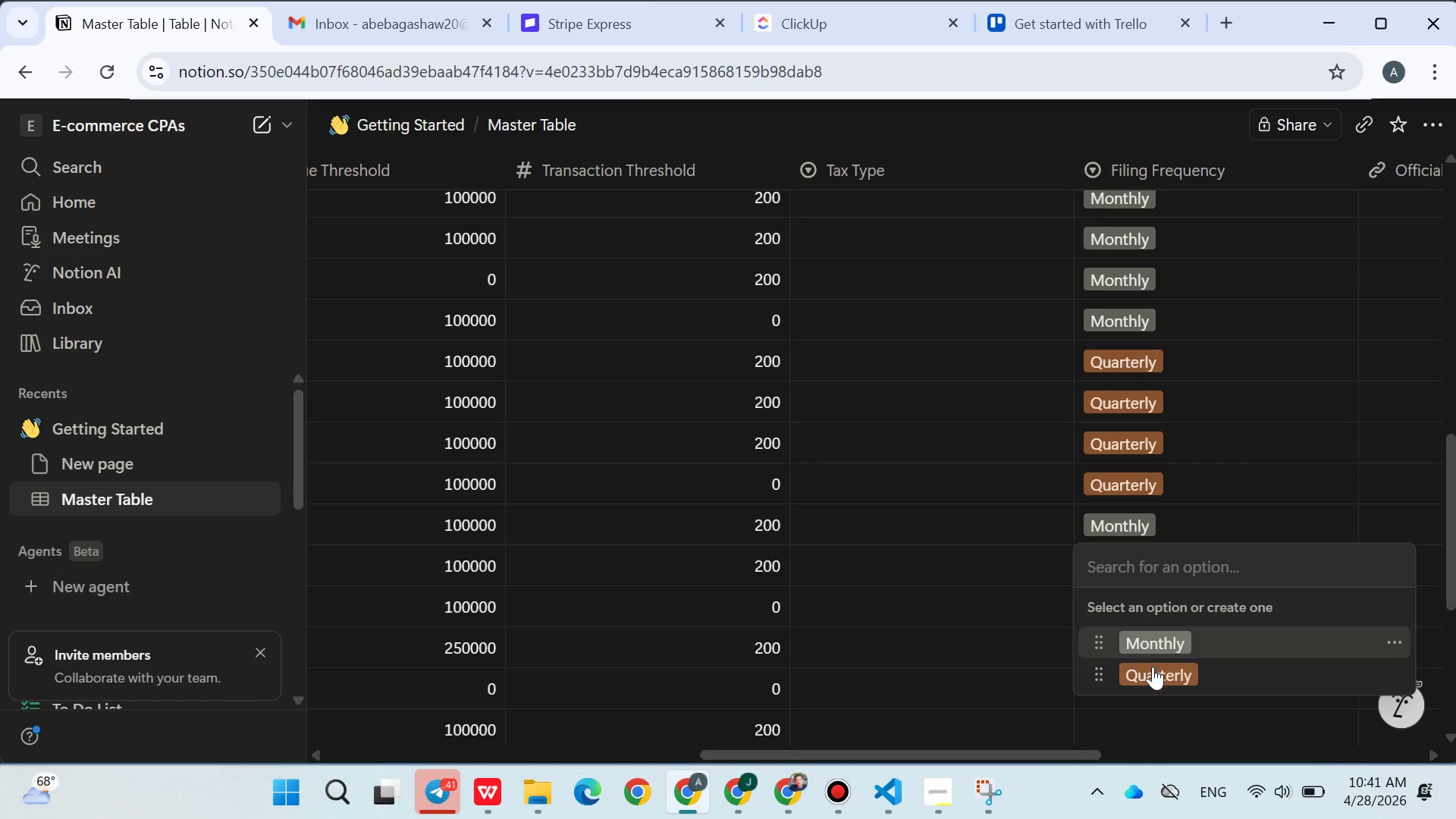 
left_click([1153, 670])
 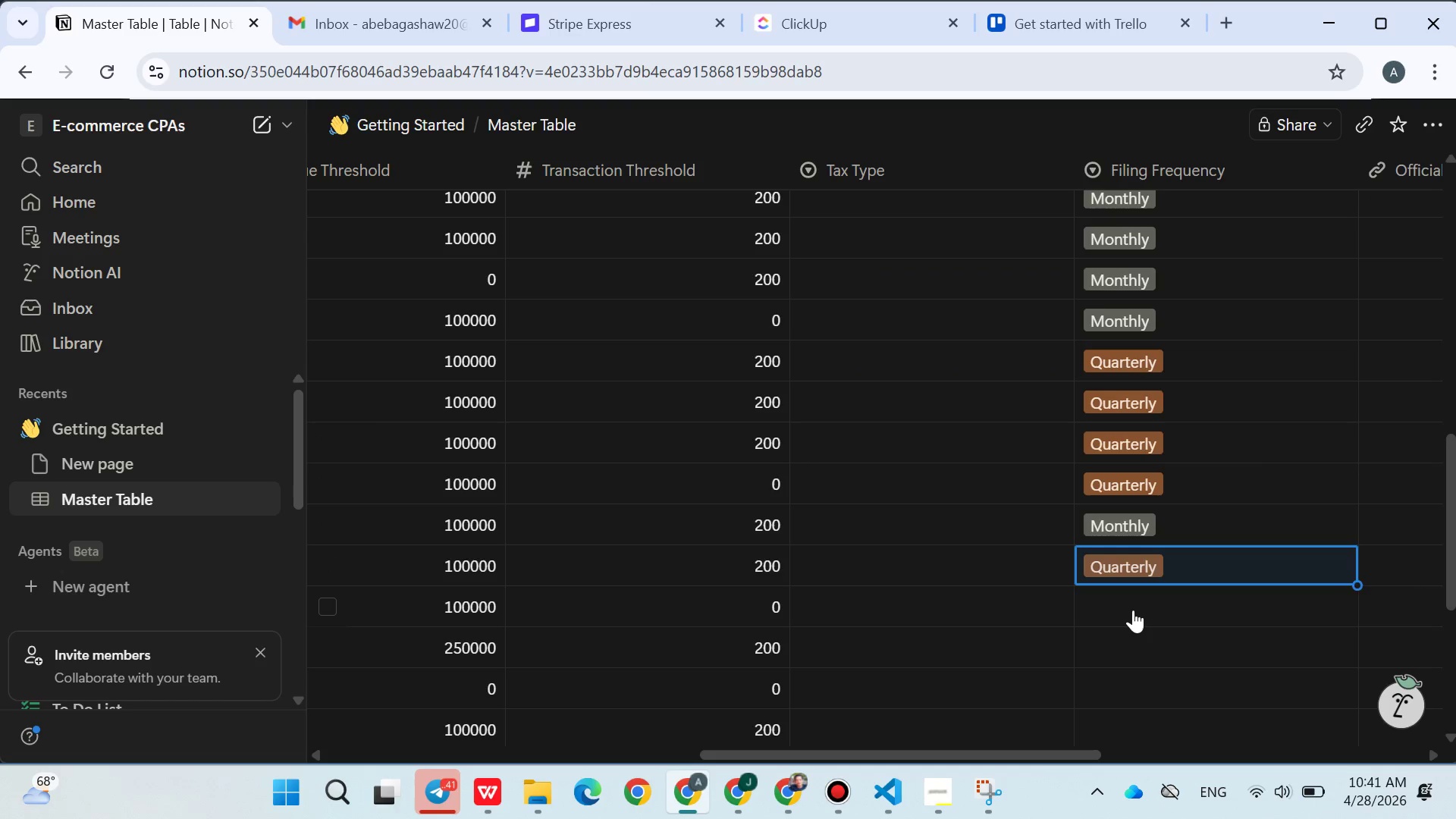 
left_click([1133, 610])
 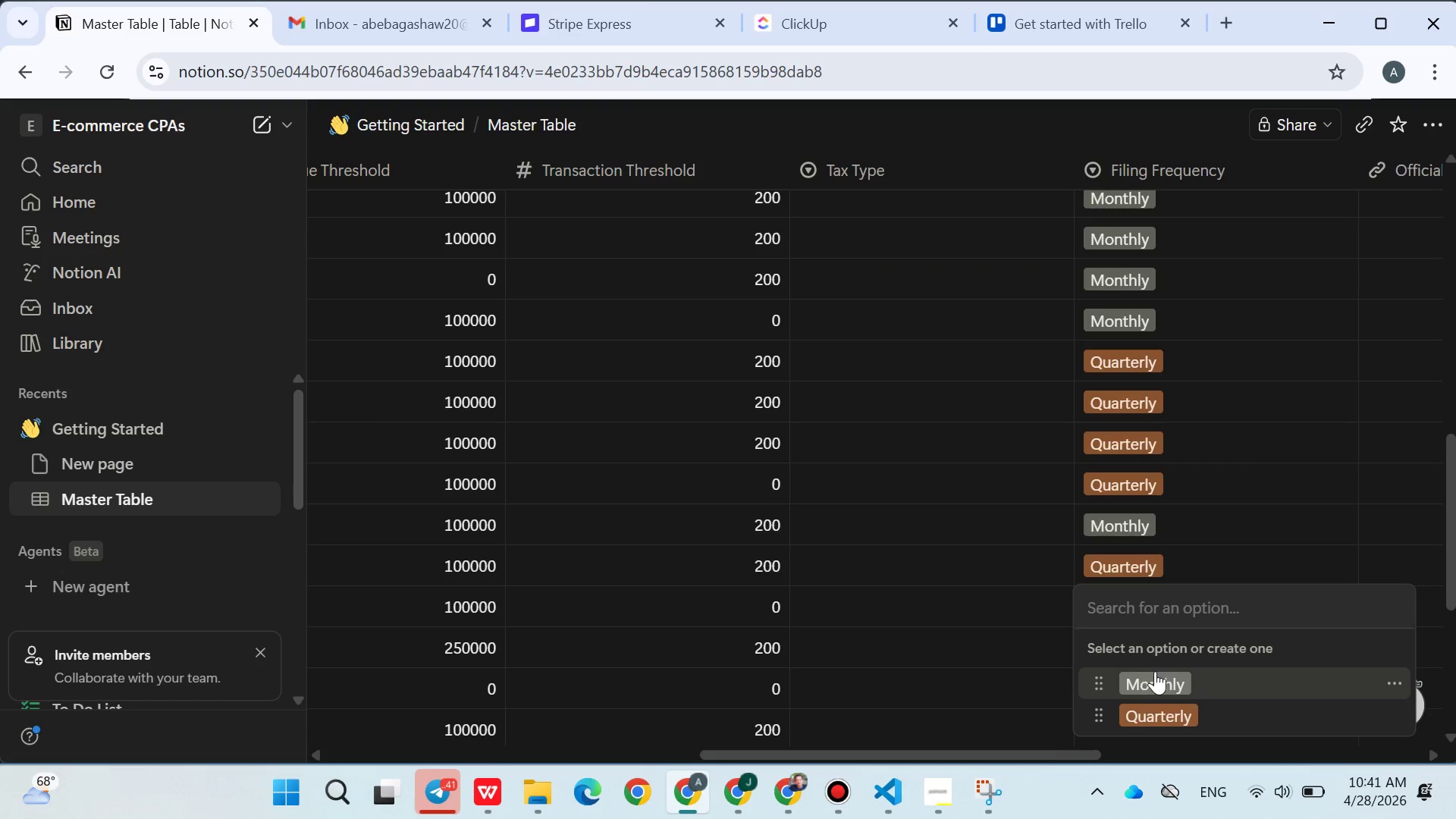 
left_click([1156, 673])
 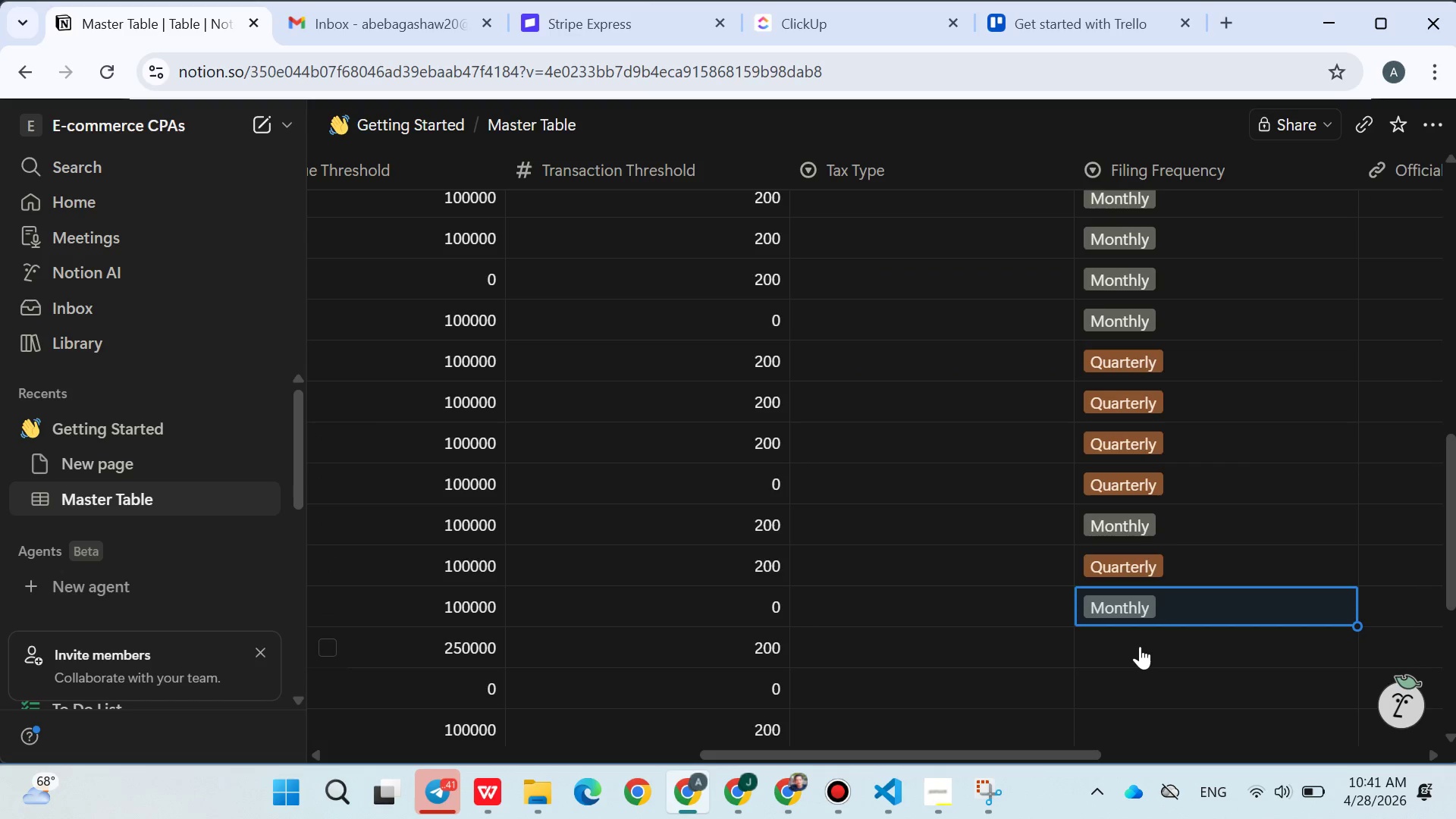 
left_click([1140, 646])
 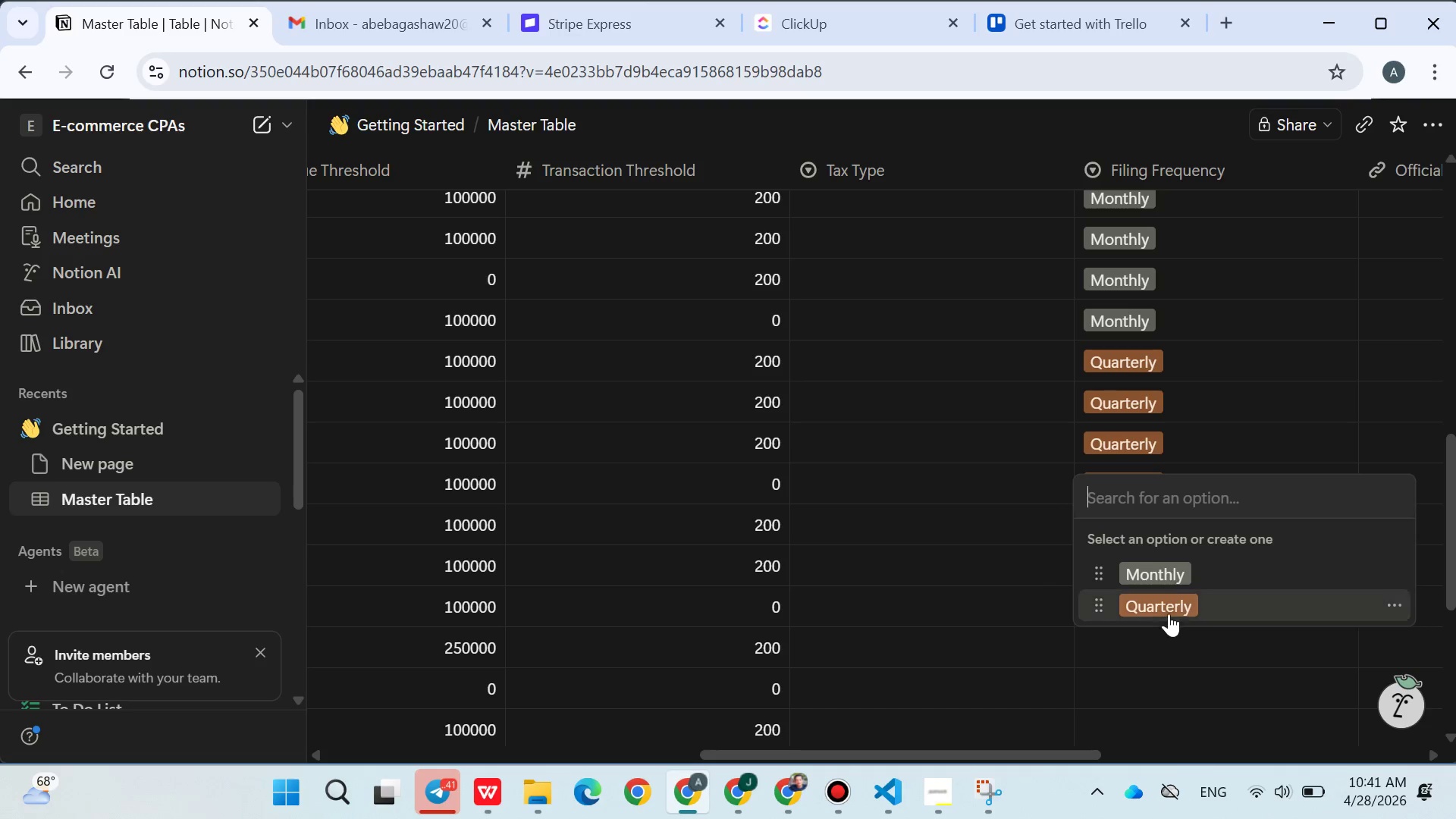 
left_click([1169, 608])
 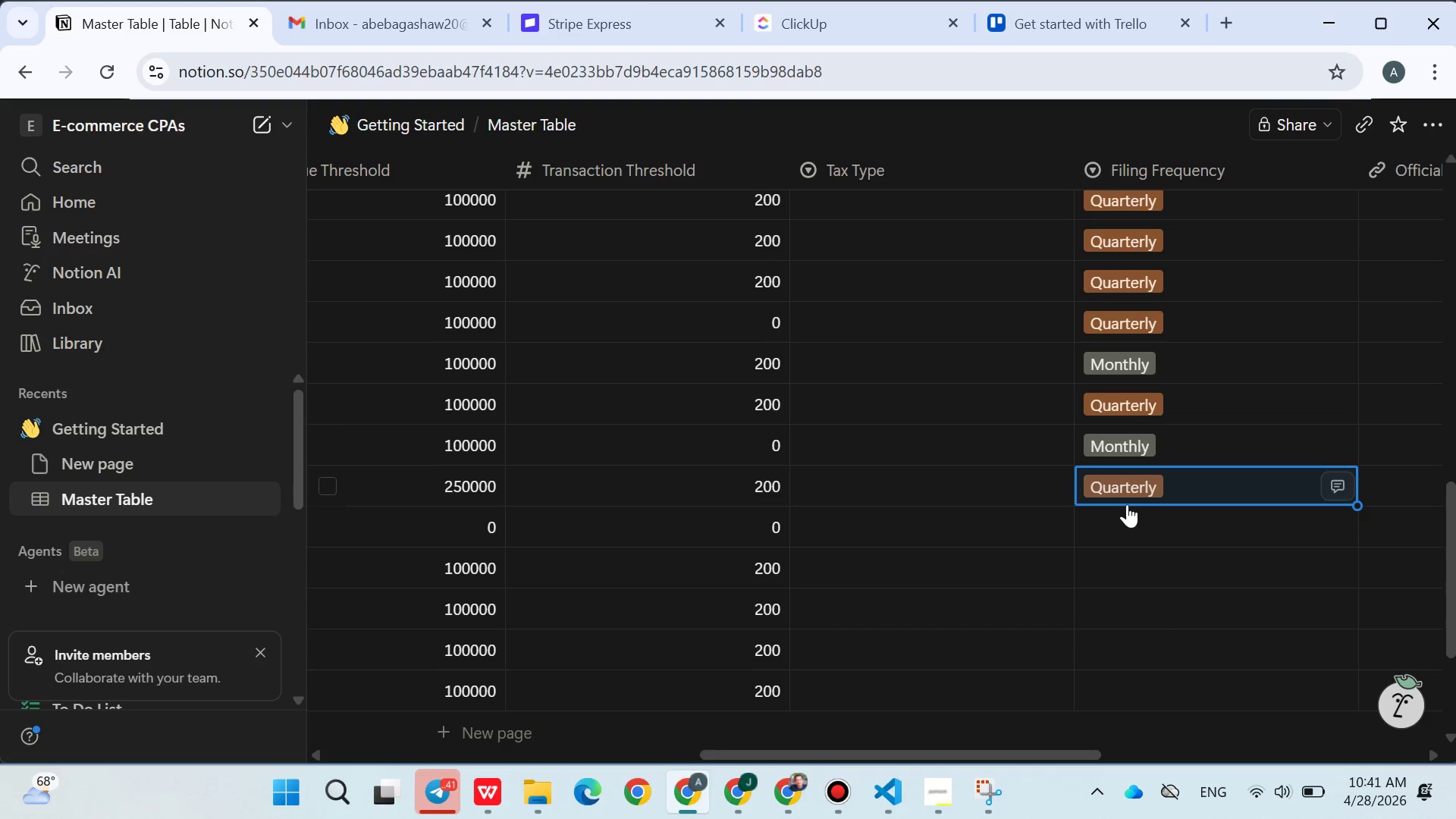 
left_click([1127, 507])
 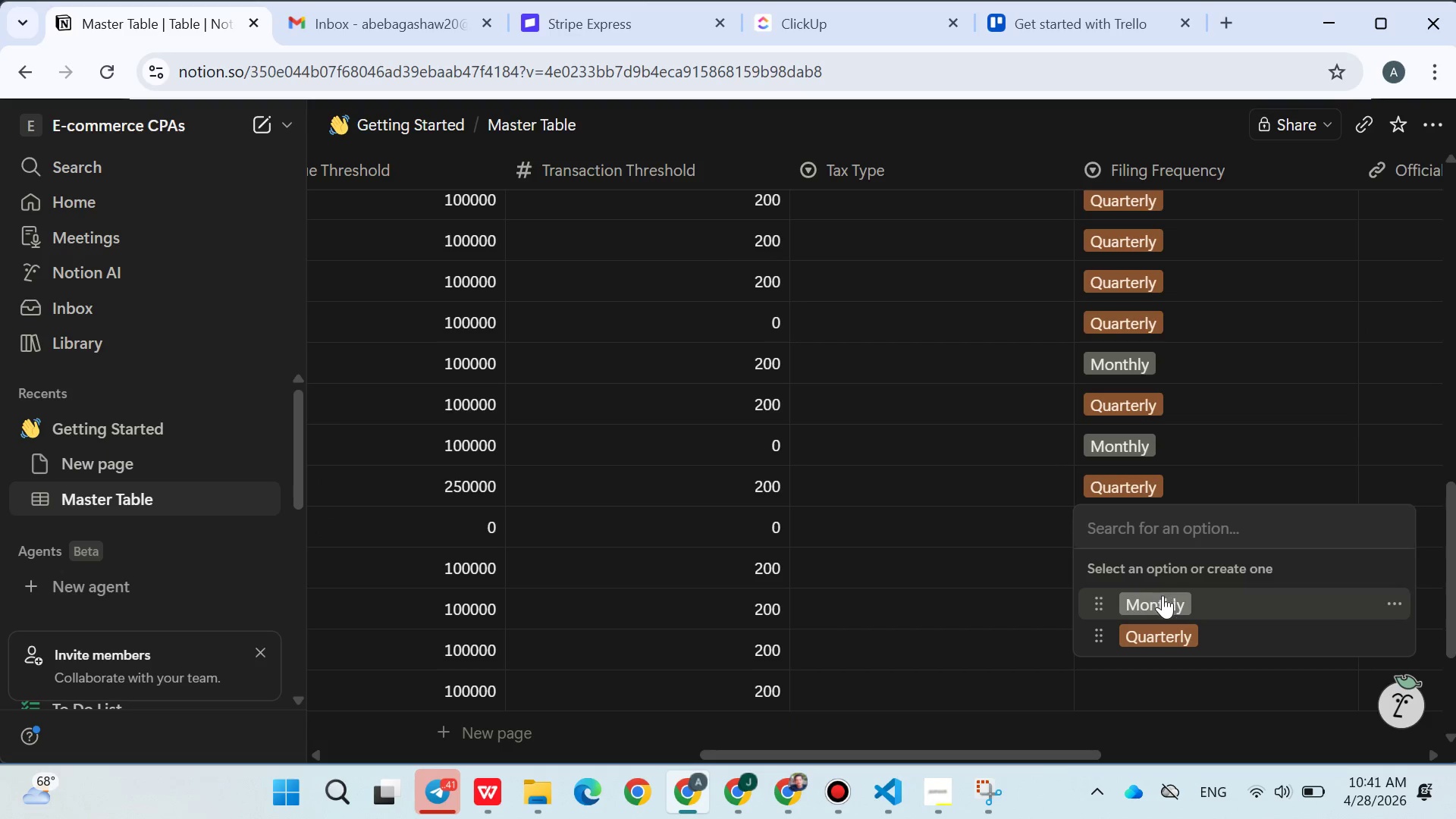 
left_click([1163, 598])
 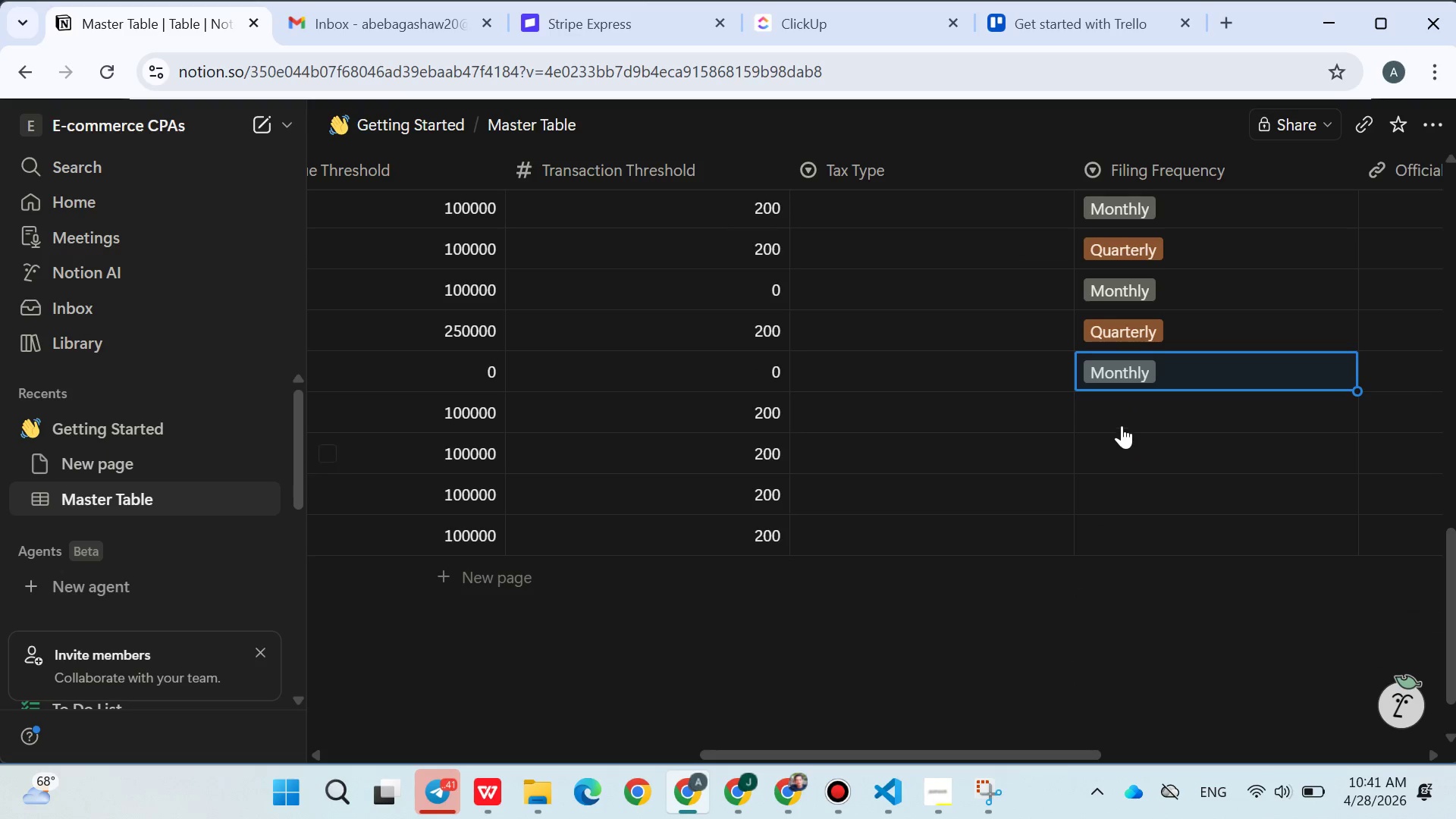 
left_click([1125, 413])
 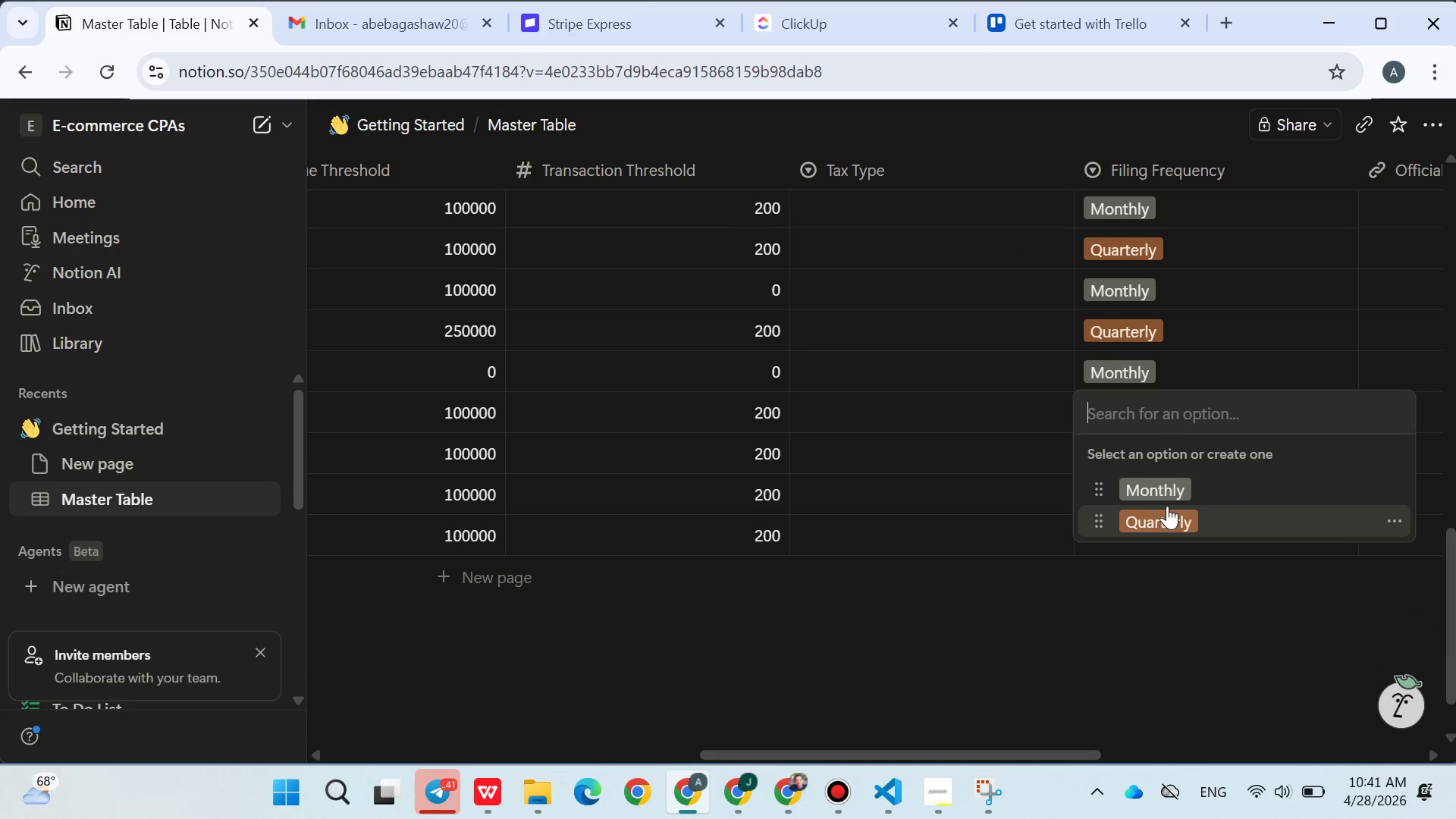 
left_click([1167, 506])
 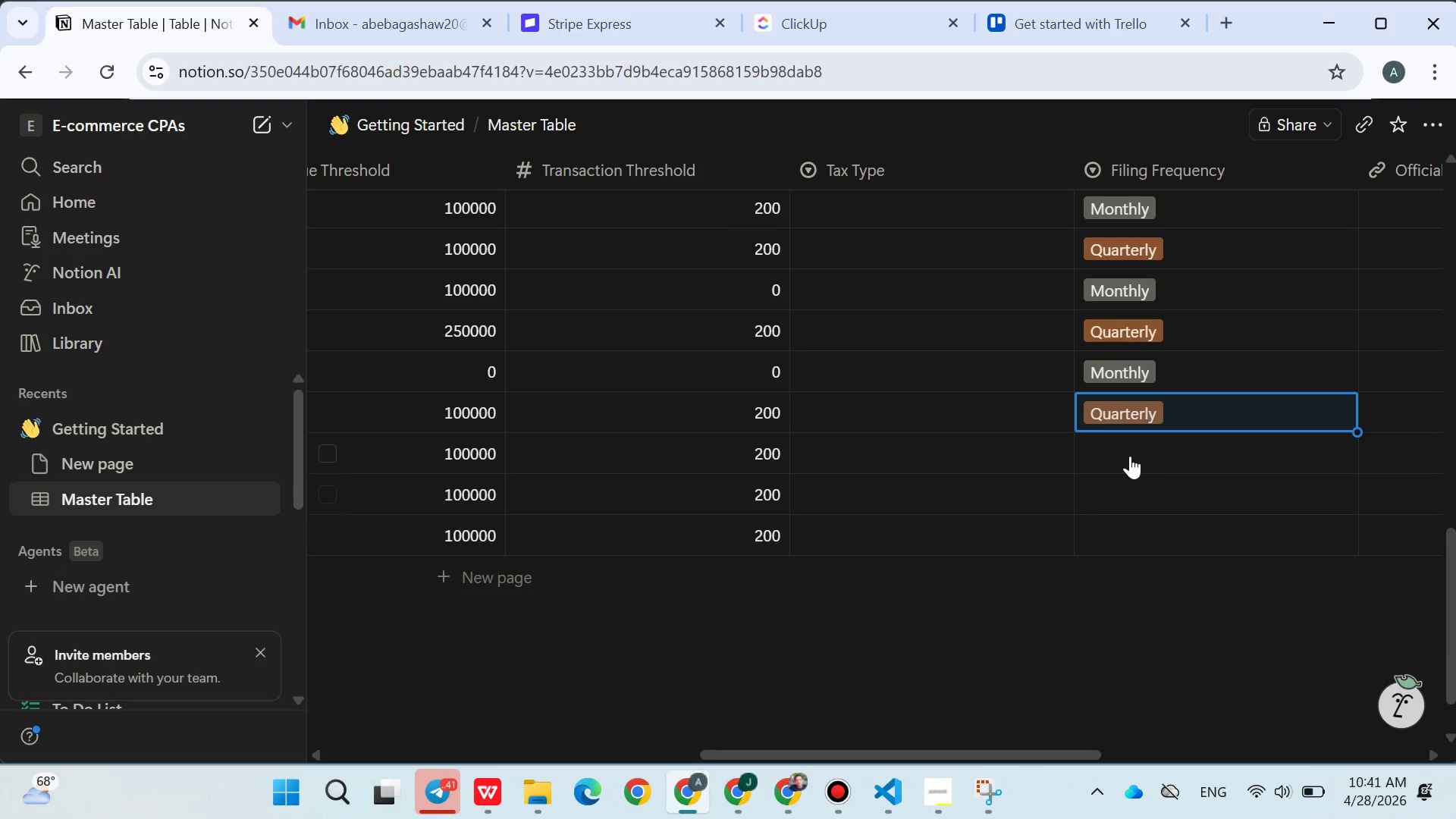 
left_click([1129, 456])
 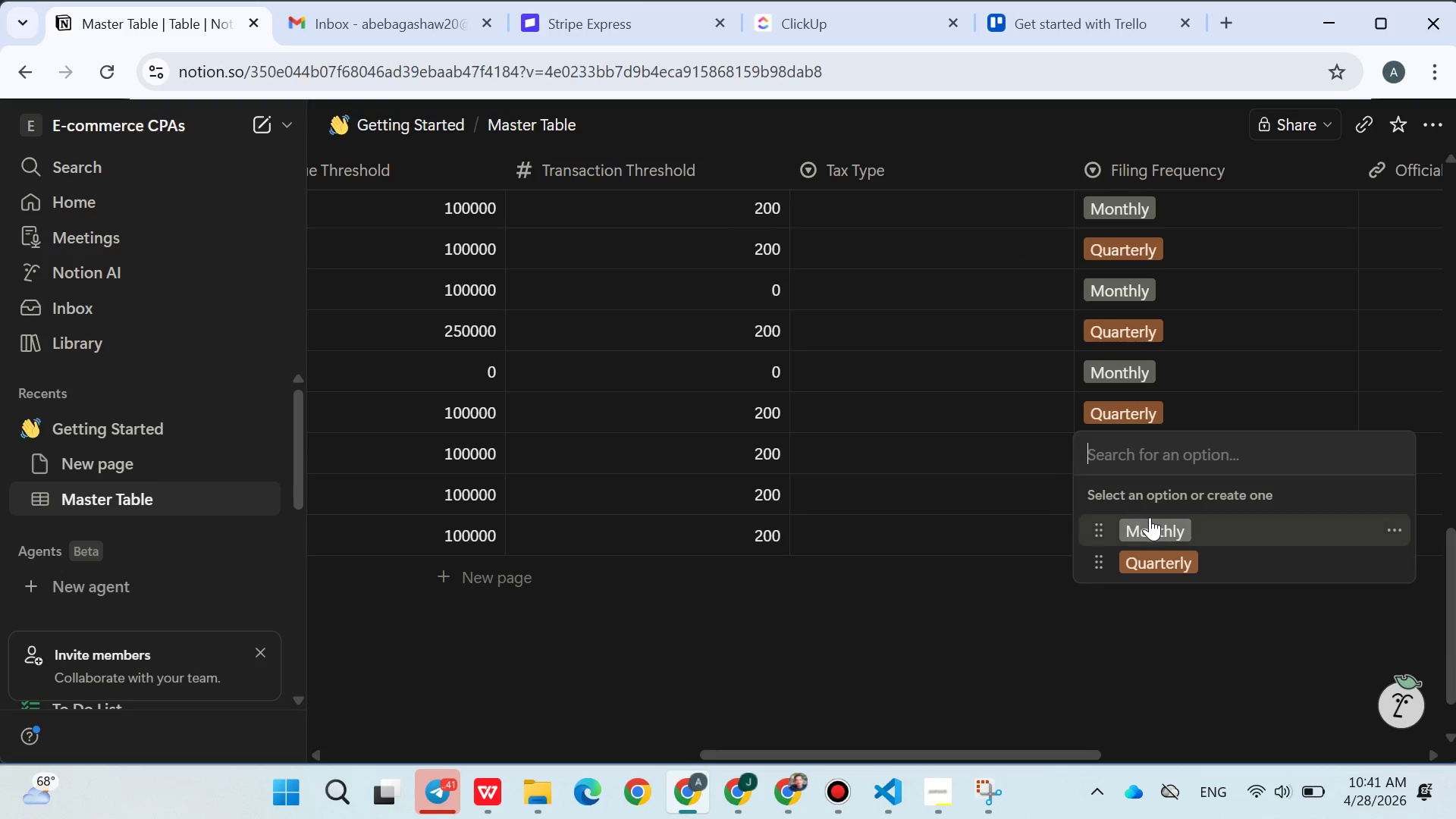 
left_click([1150, 518])
 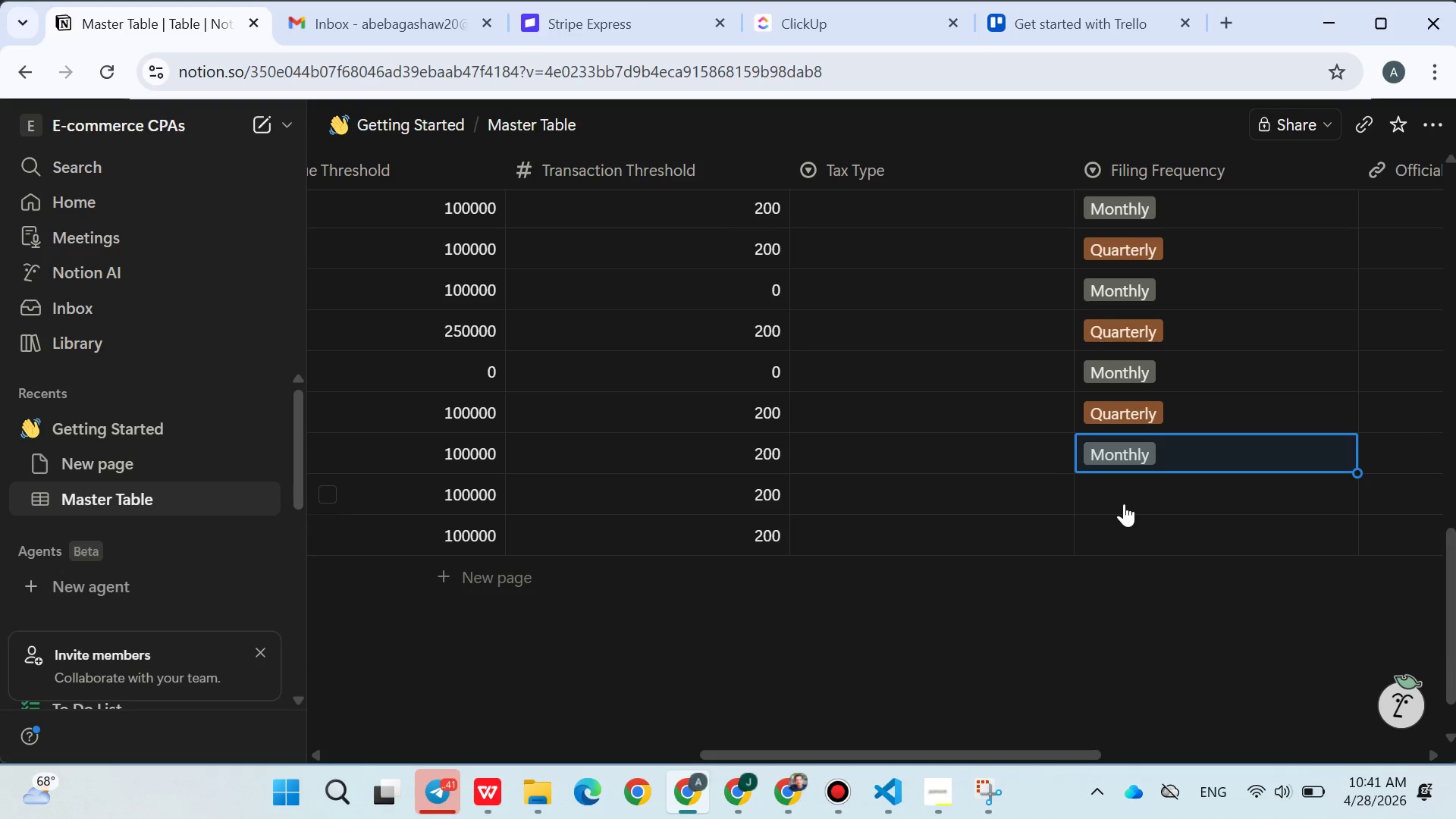 
left_click([1124, 504])
 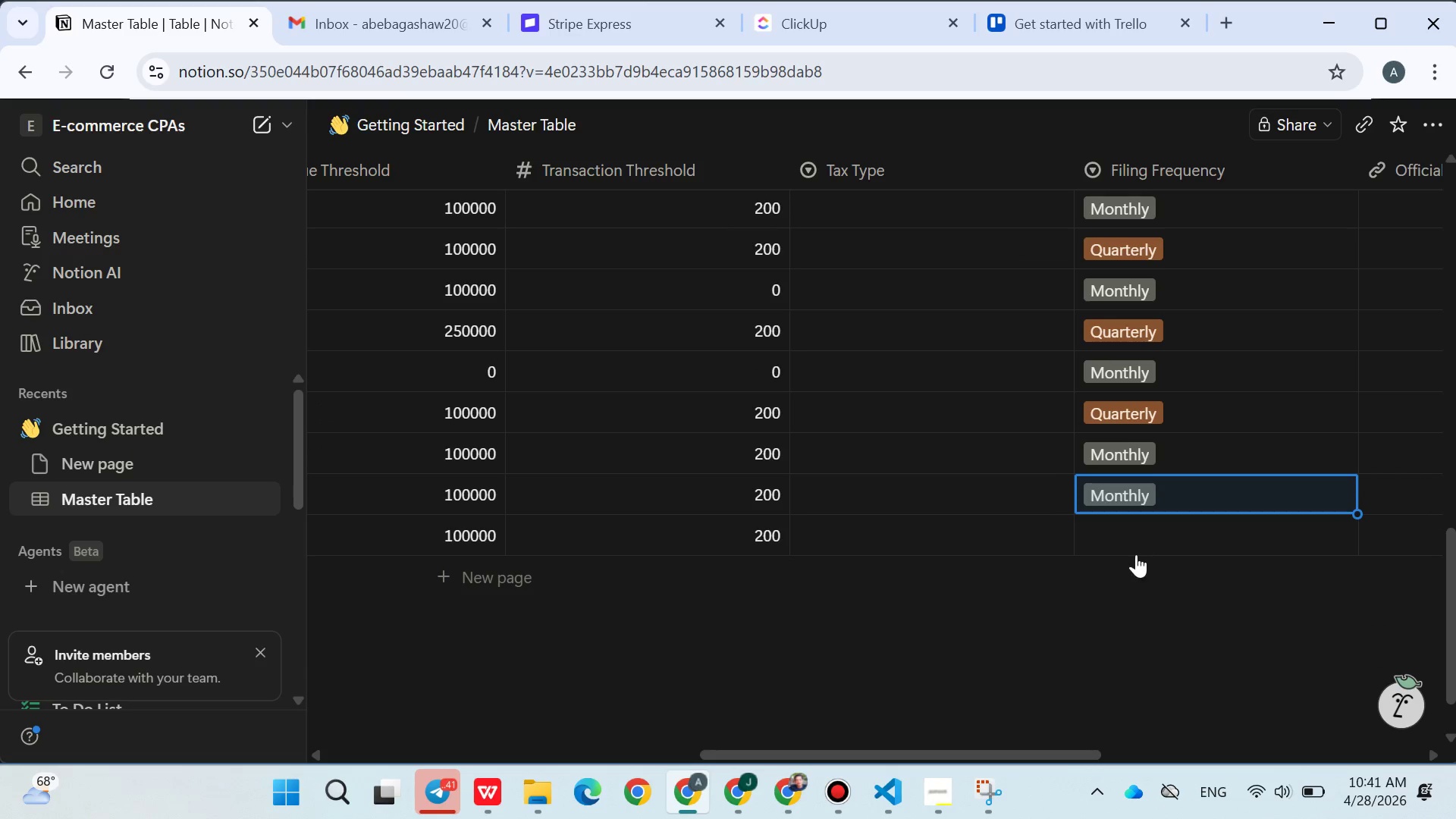 
double_click([1136, 553])
 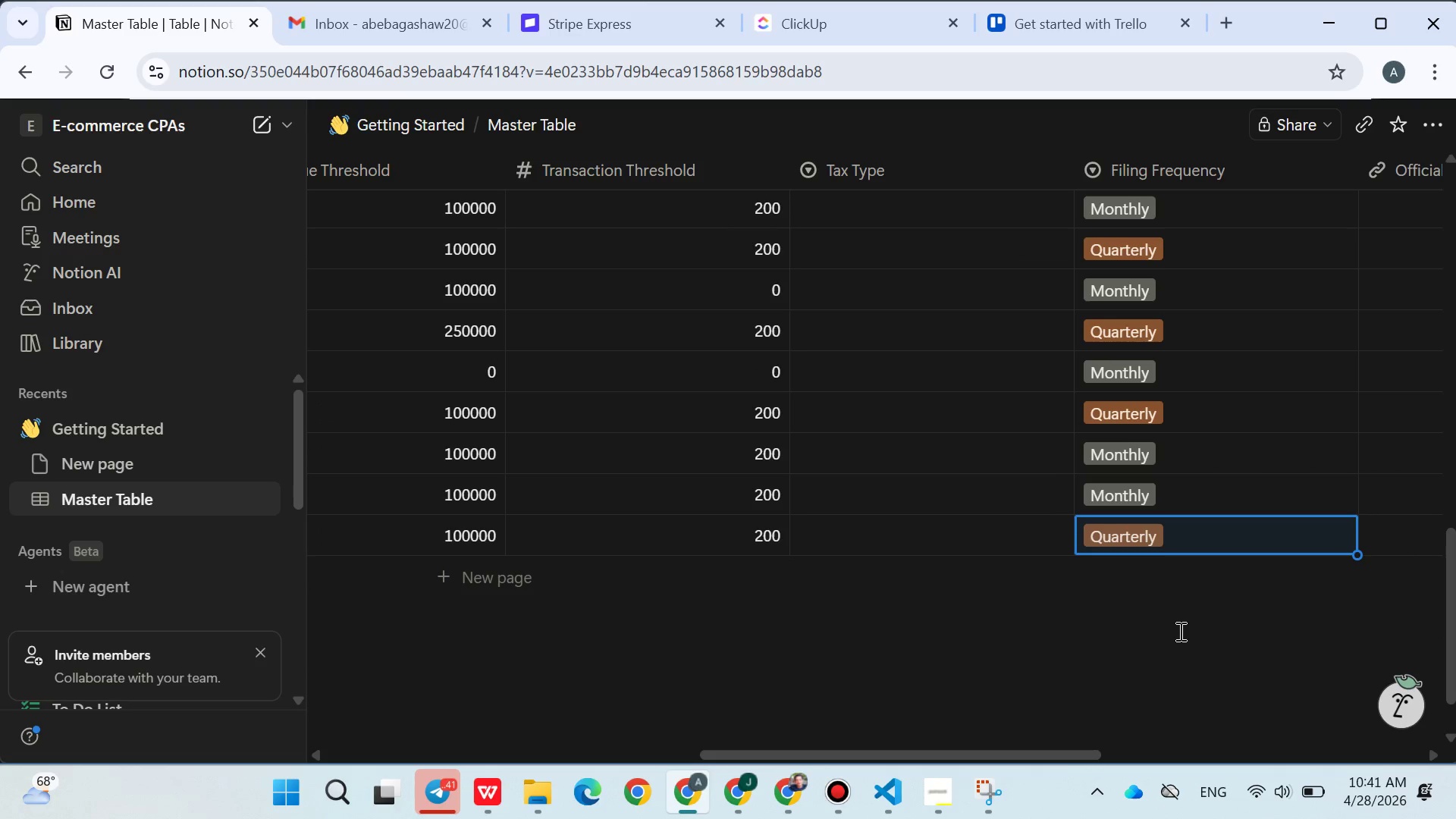 
double_click([1188, 622])
 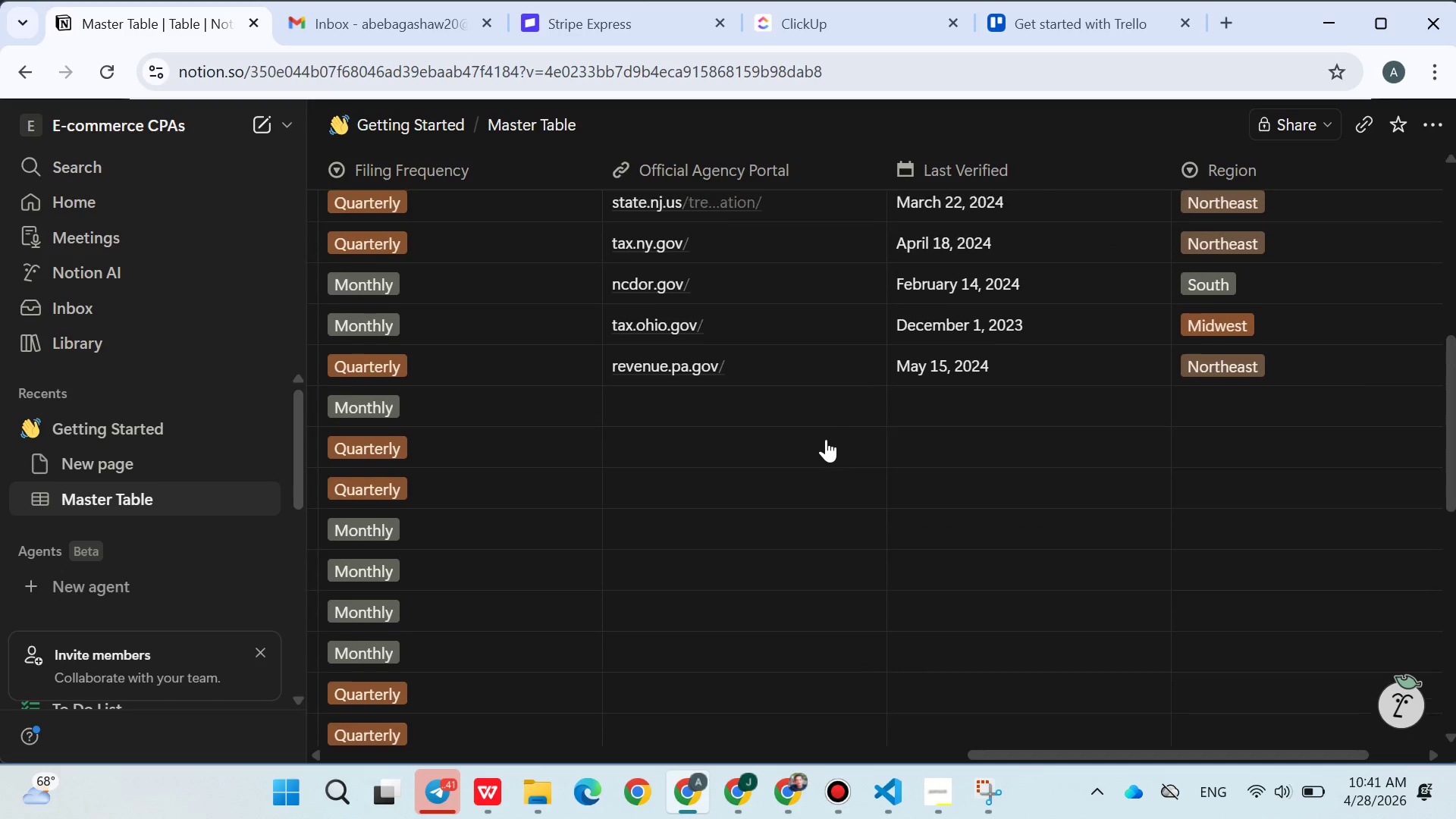 
left_click([773, 372])
 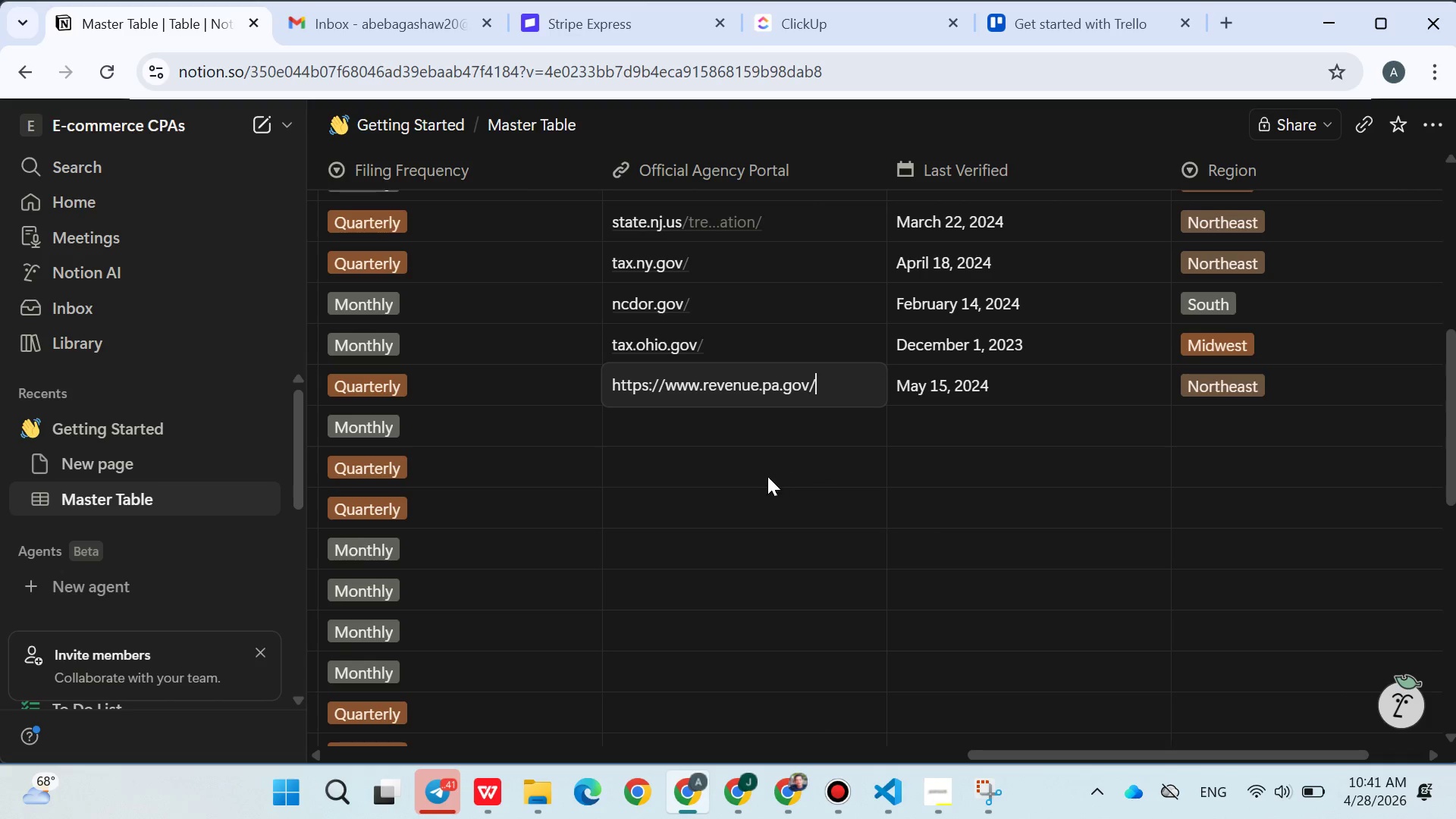 
left_click([767, 476])
 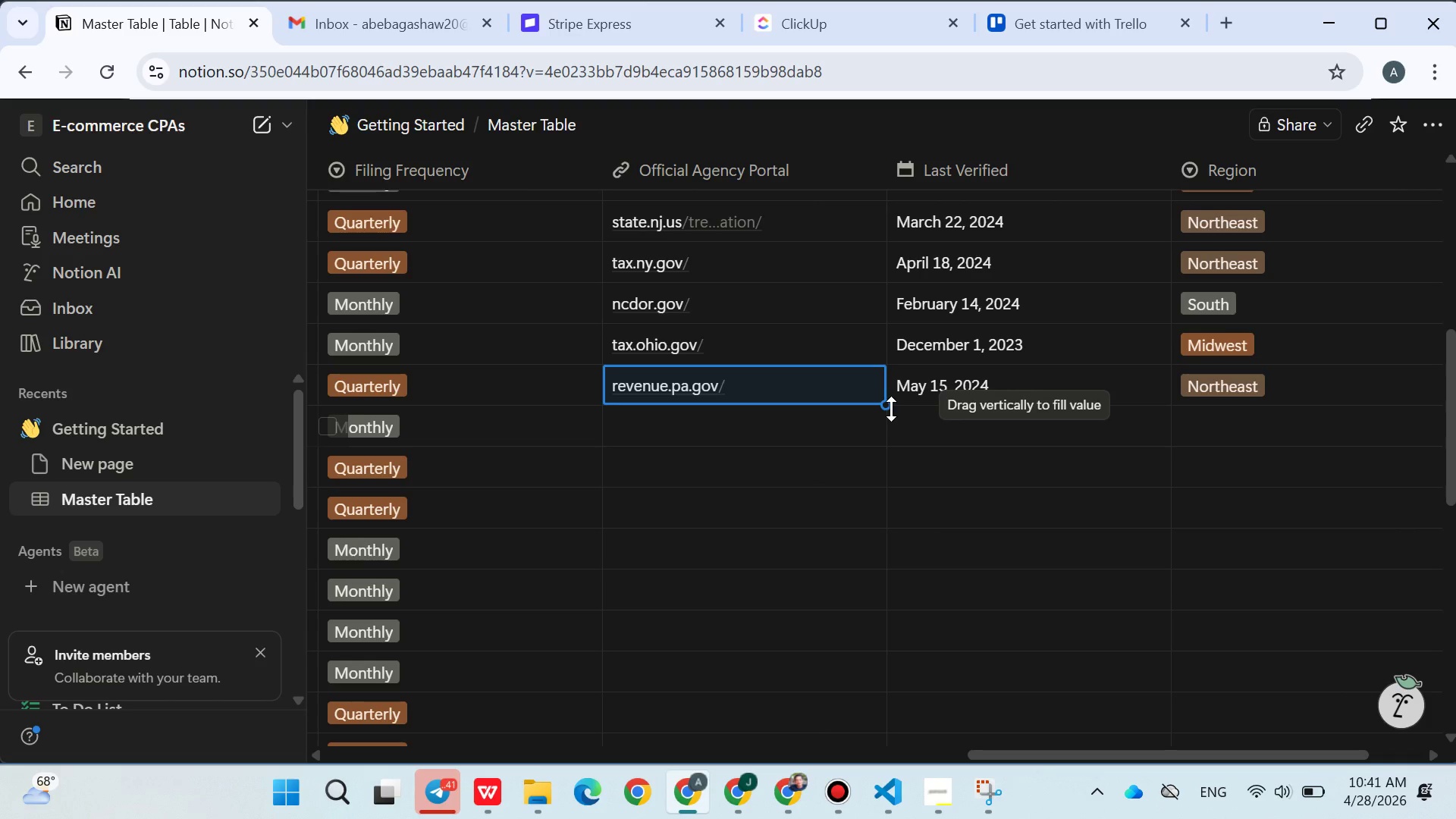 
left_click_drag(start_coordinate=[887, 409], to_coordinate=[858, 693])
 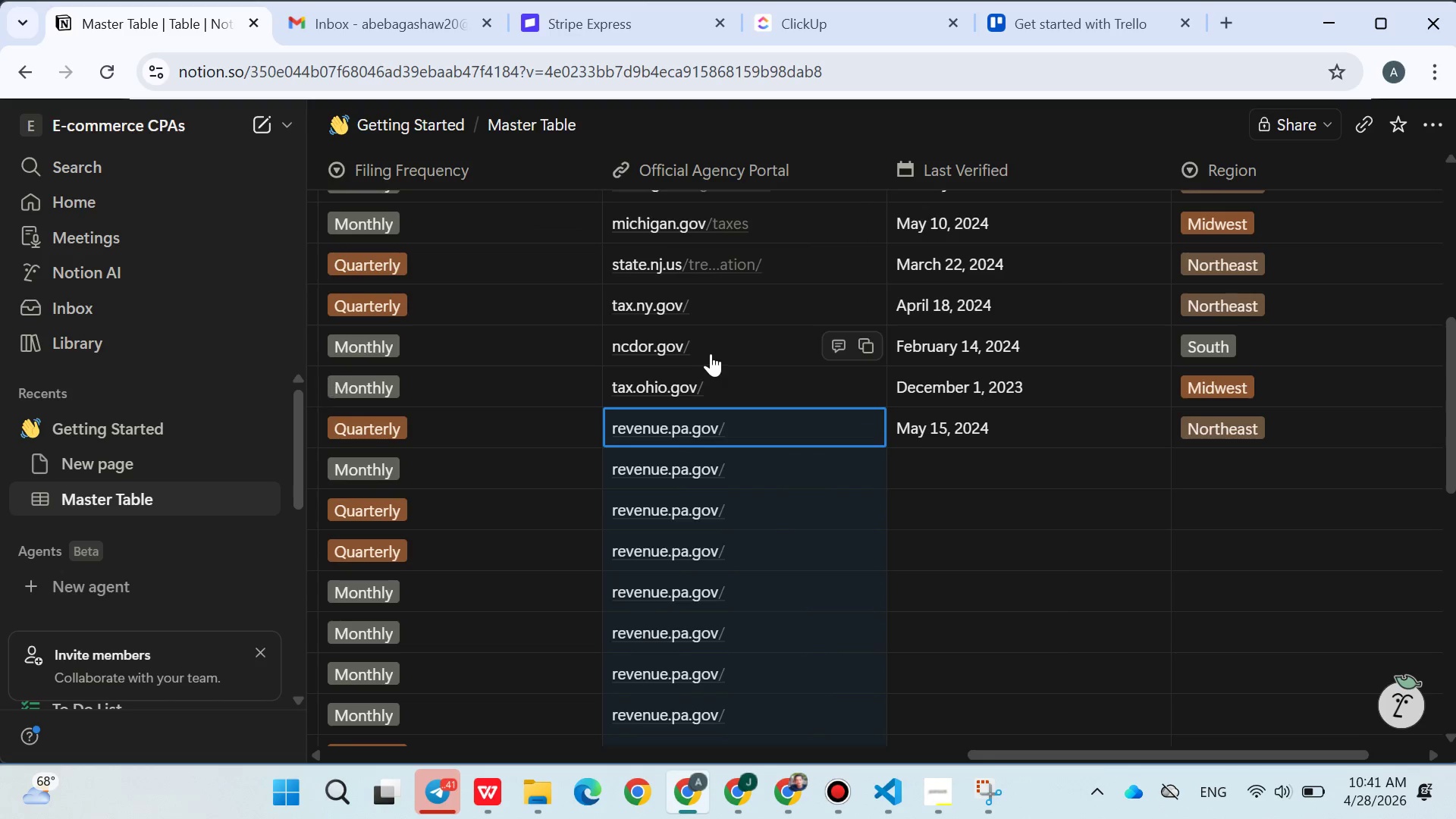 
left_click([711, 351])
 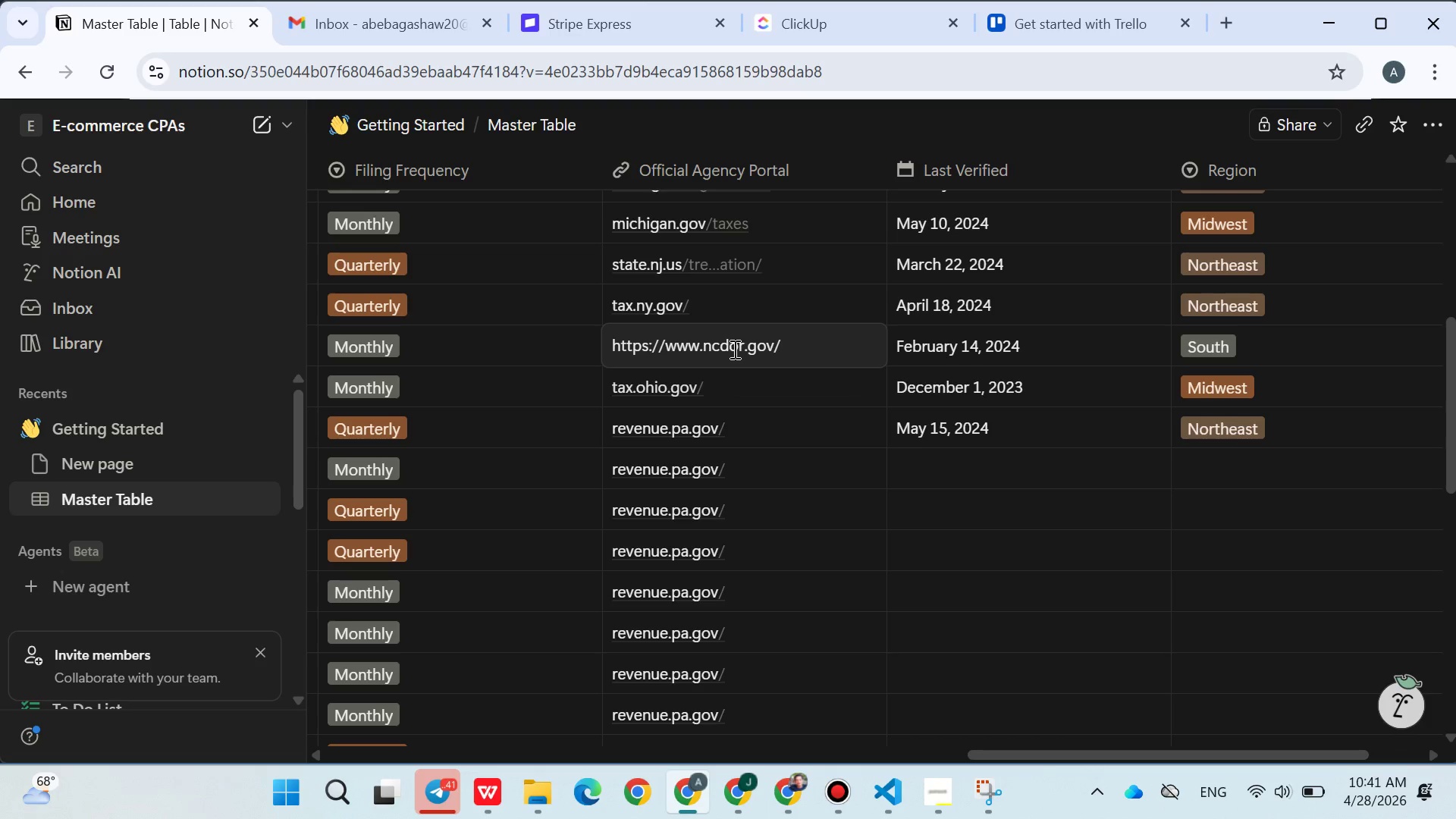 
double_click([733, 349])
 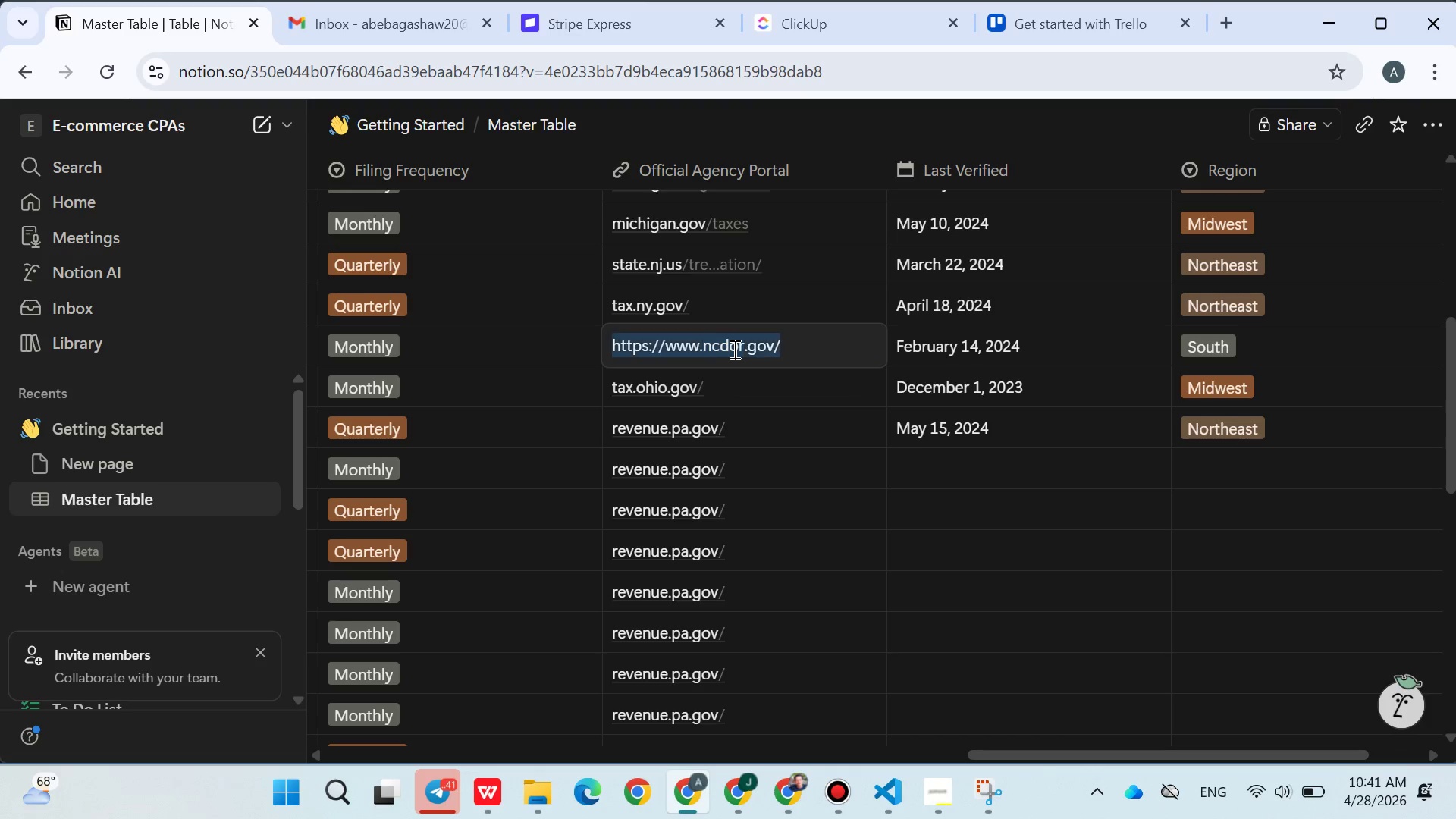 
triple_click([733, 349])
 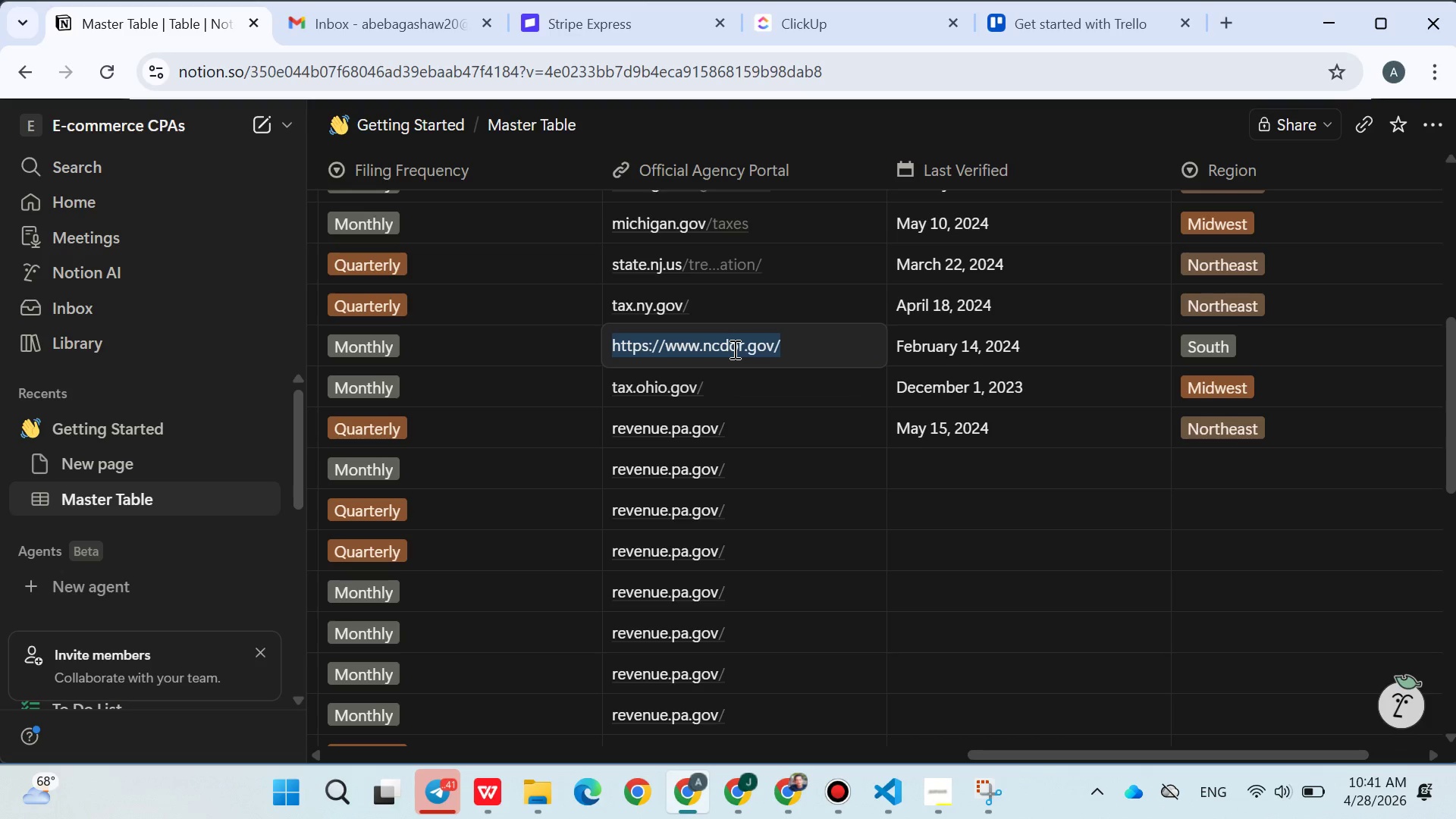 
triple_click([733, 349])
 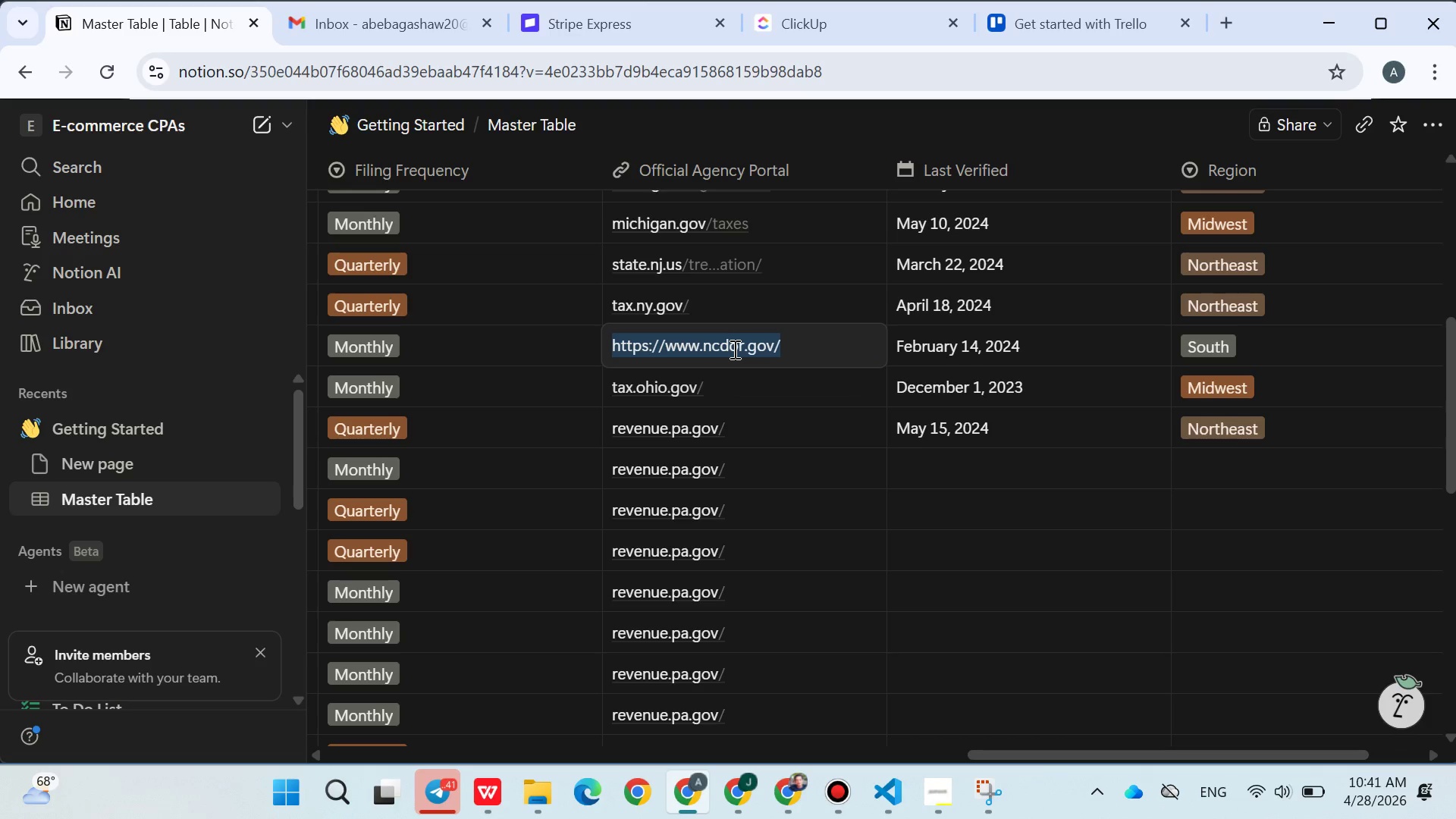 
key(Control+C)
 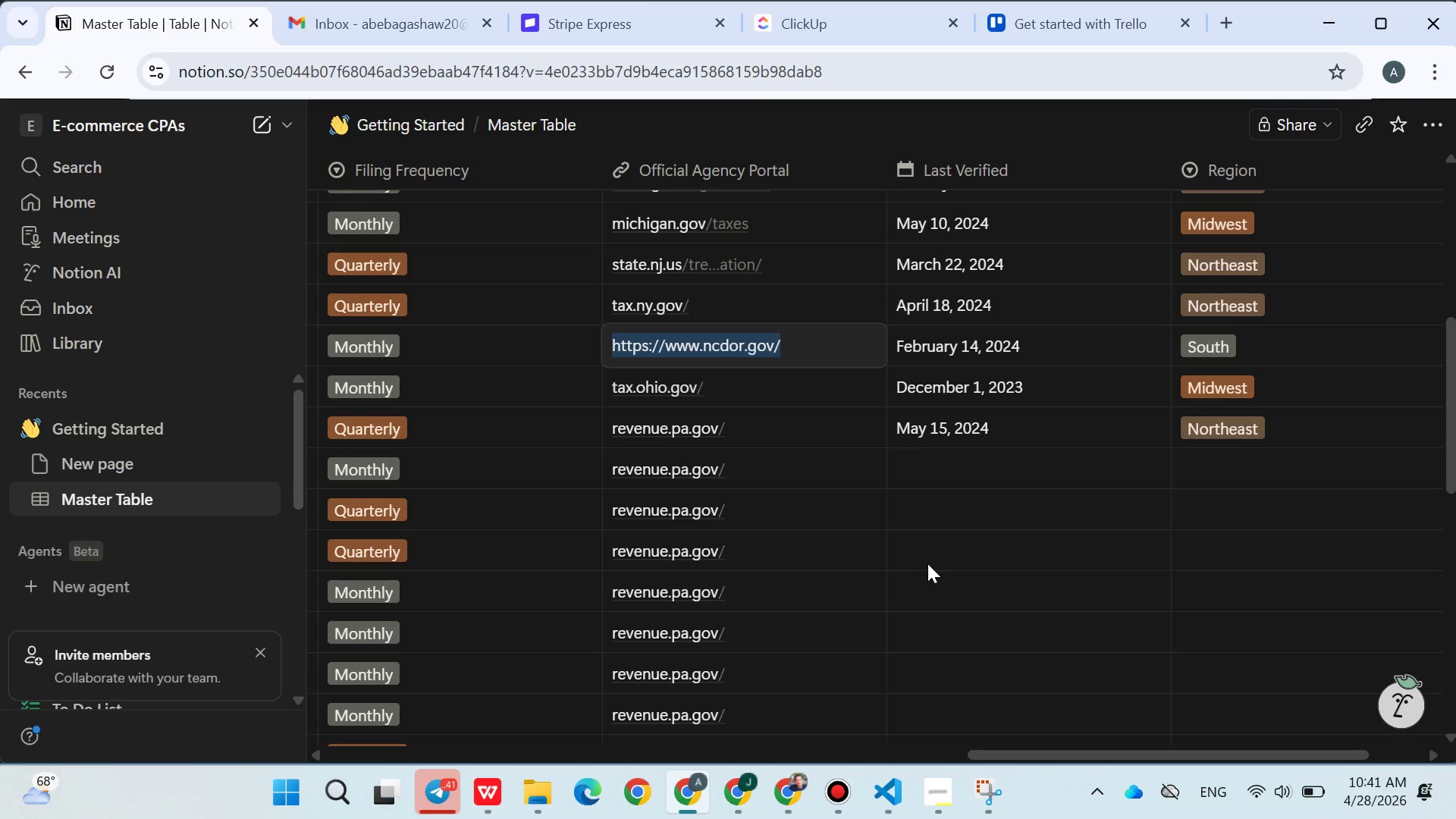 
left_click([927, 563])
 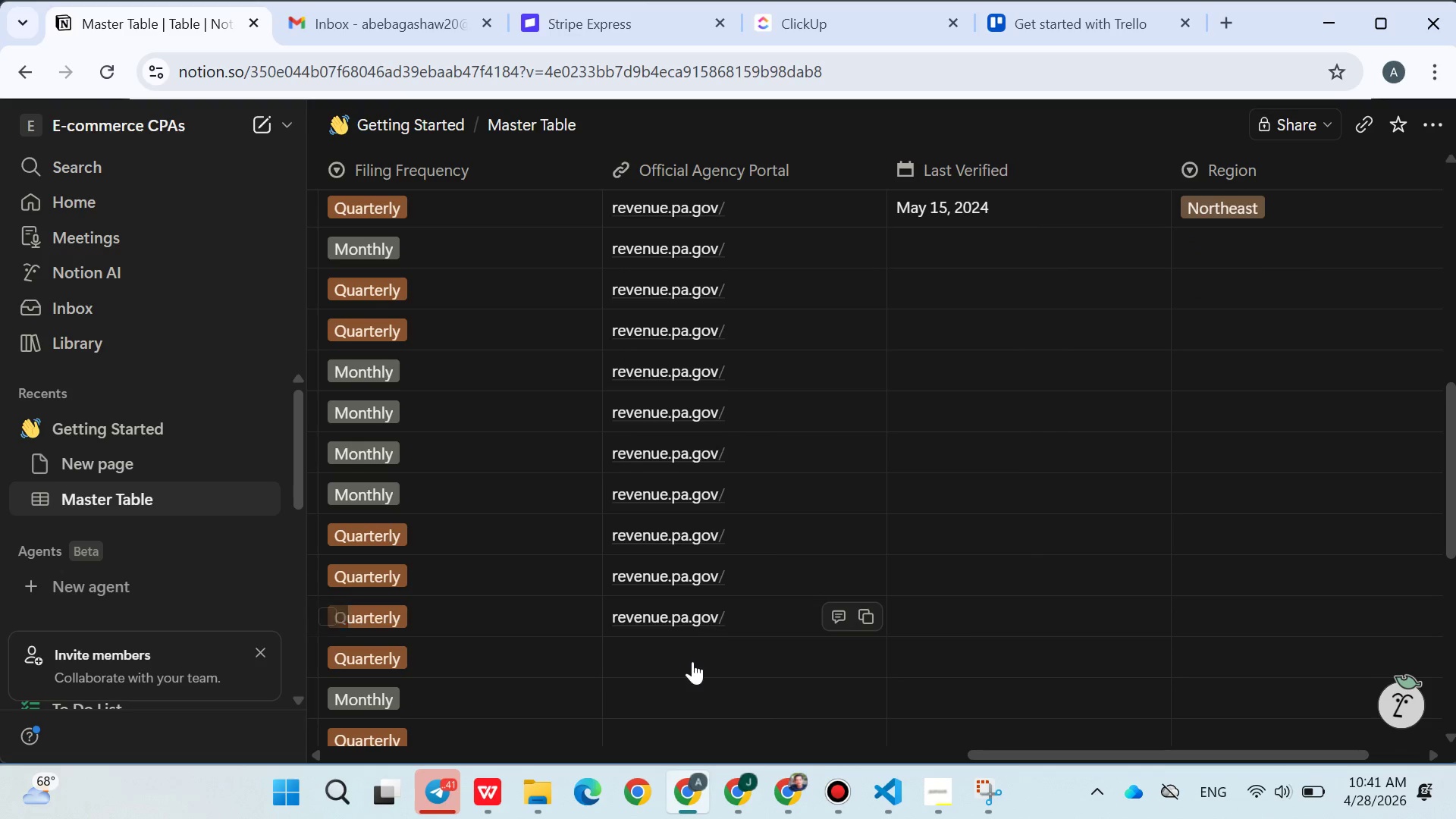 
left_click([692, 662])
 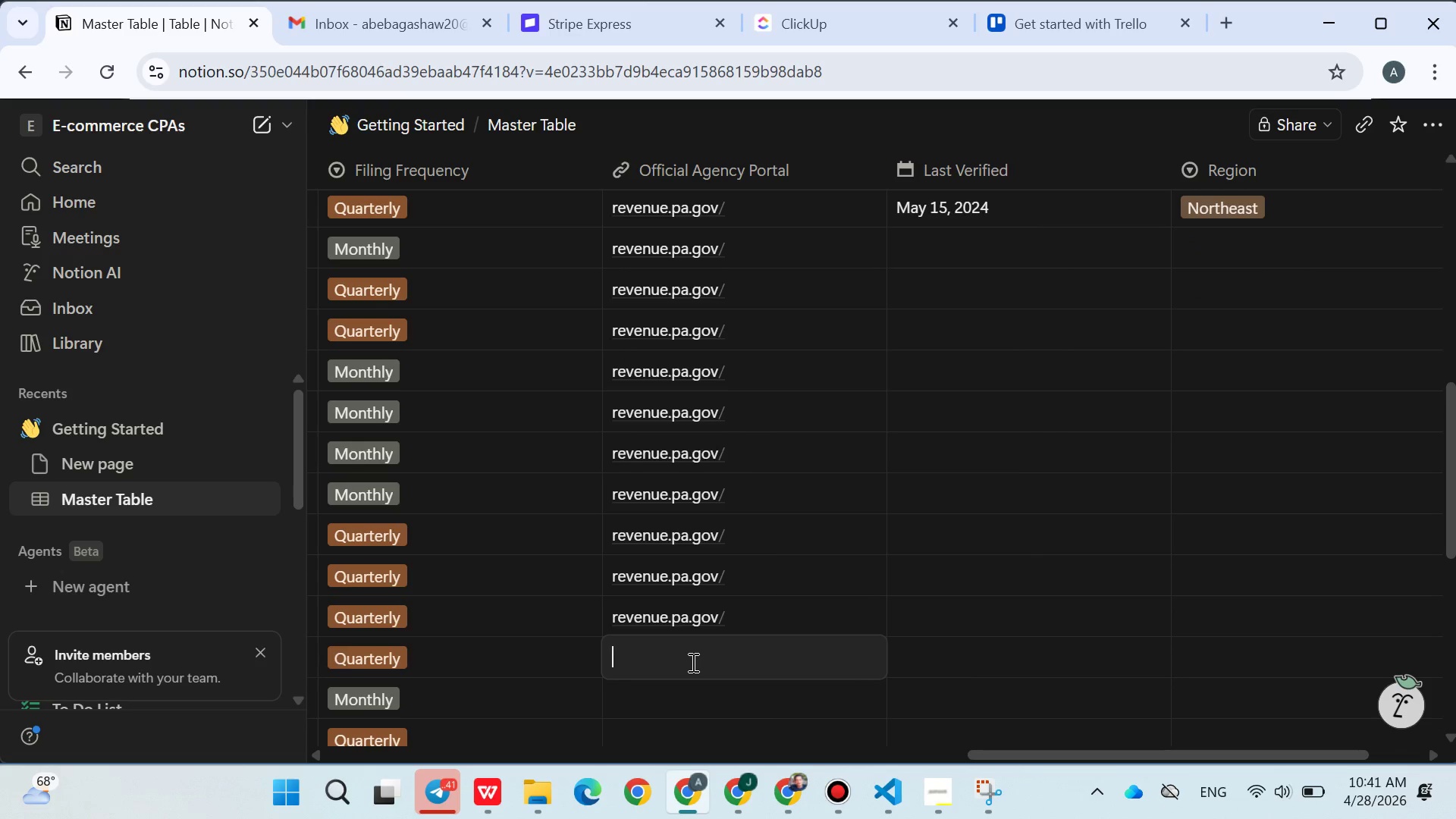 
hold_key(key=ControlLeft, duration=0.33)
 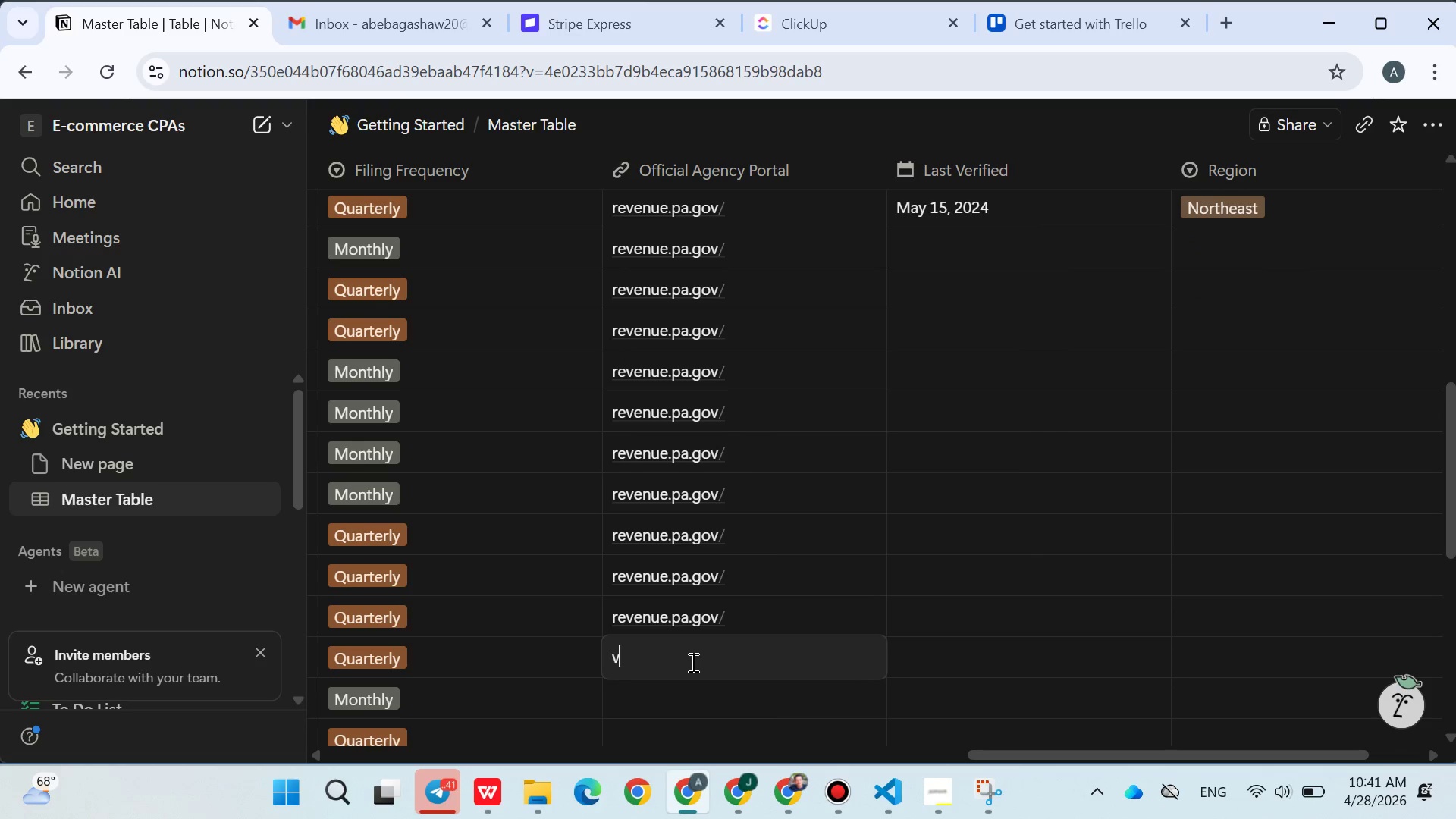 
key(V)
 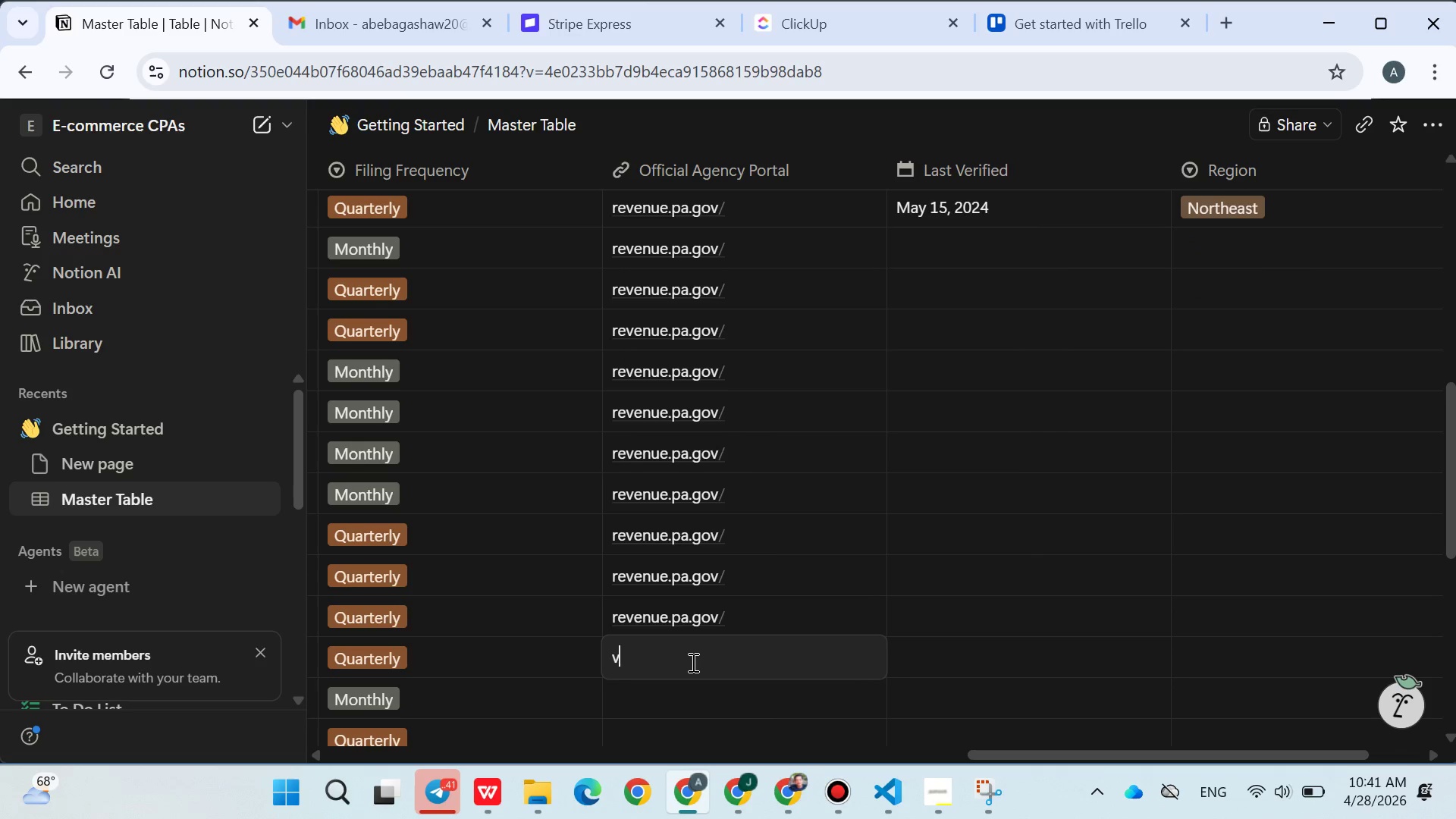 
left_click([692, 662])
 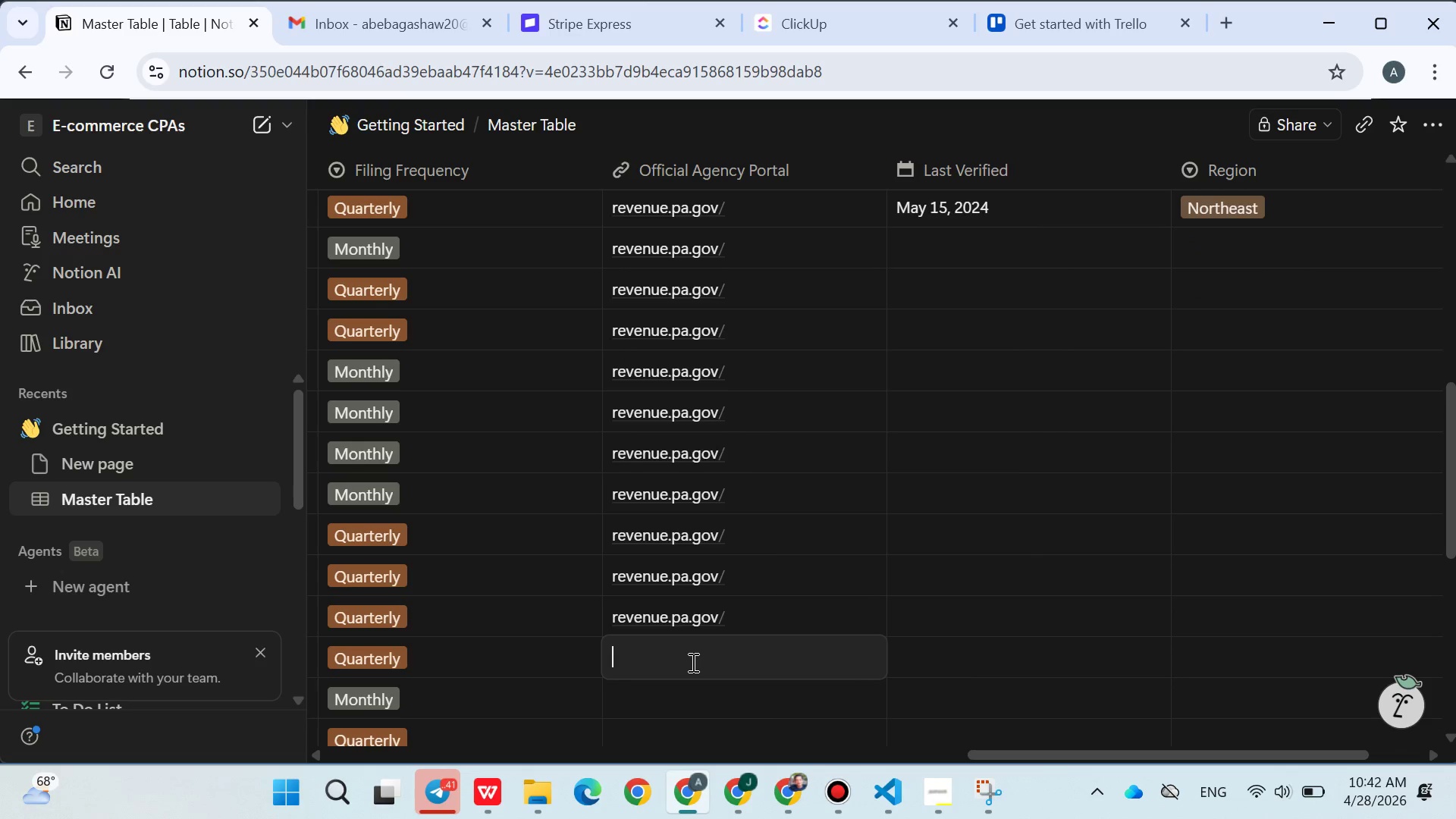 
key(Backspace)
 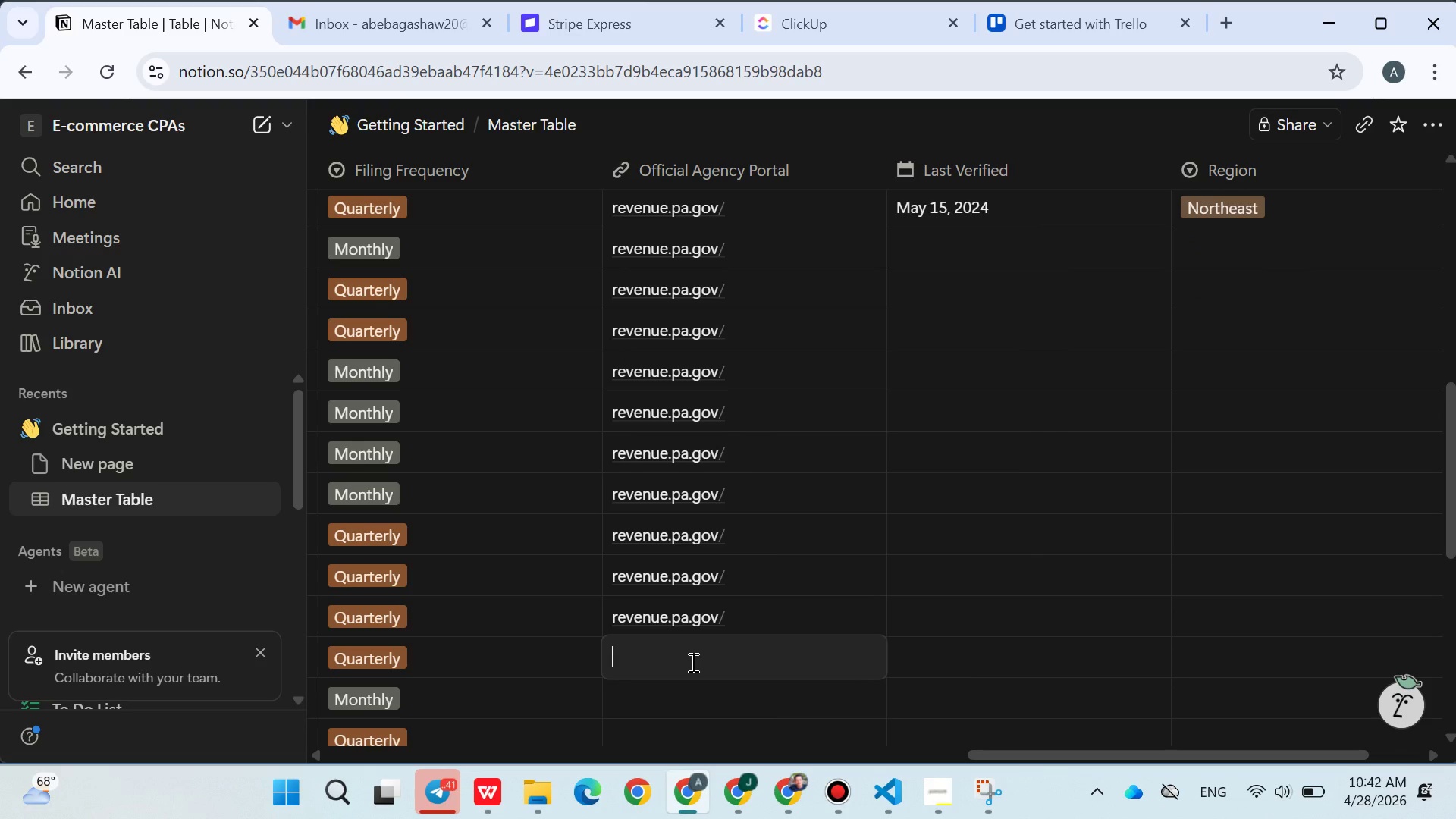 
key(Control+V)
 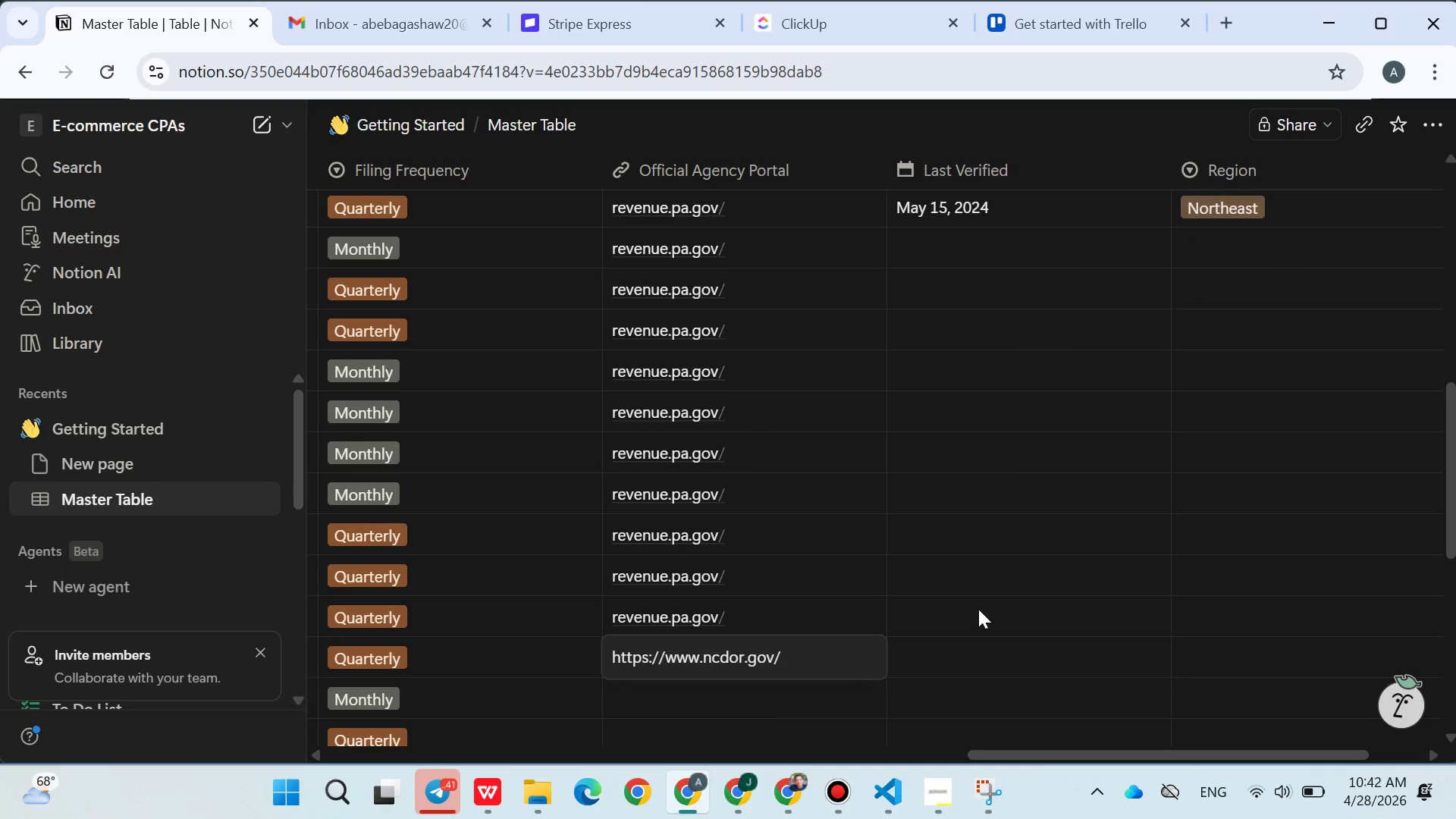 
left_click([978, 609])
 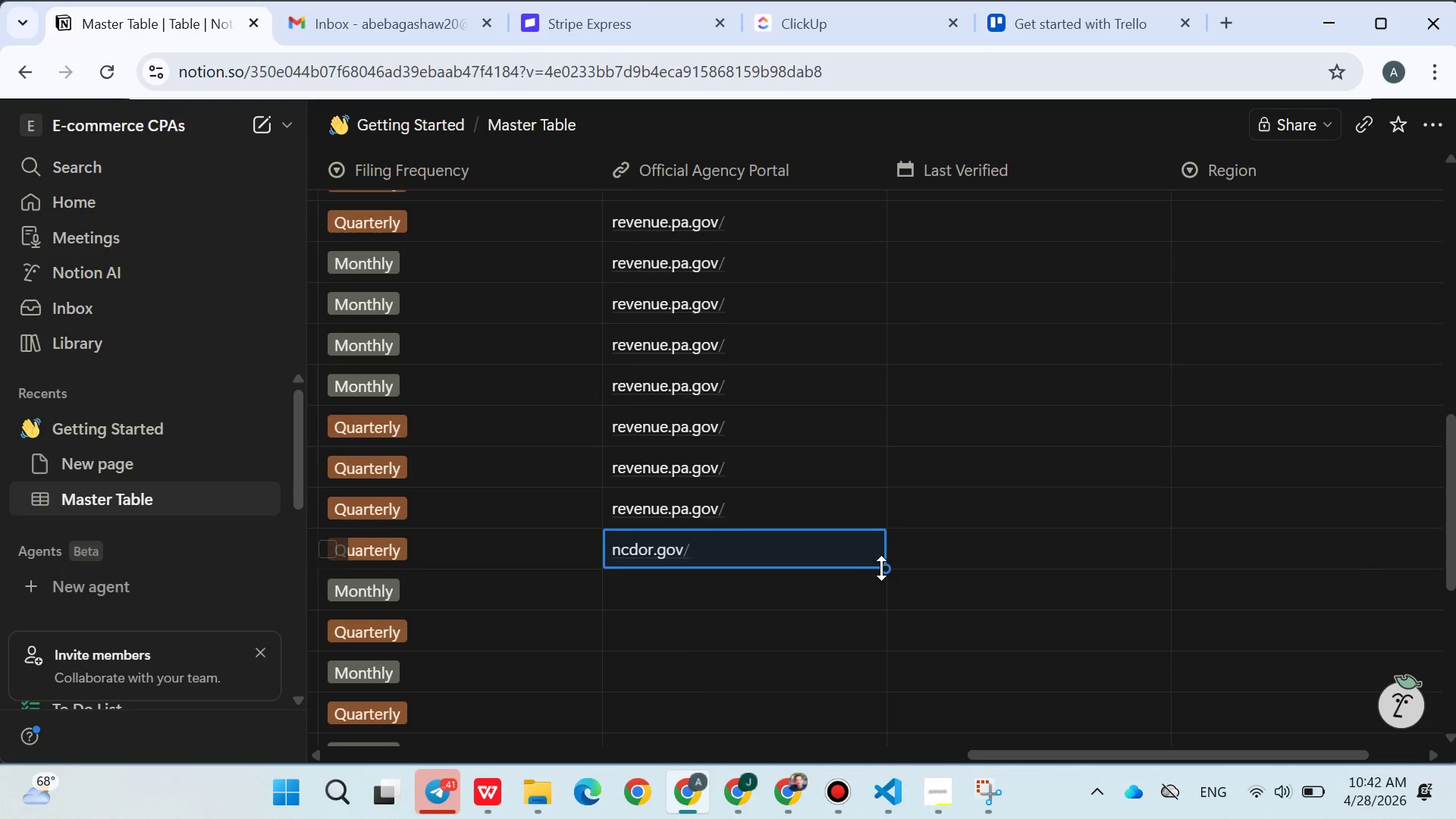 
left_click_drag(start_coordinate=[881, 568], to_coordinate=[877, 818])
 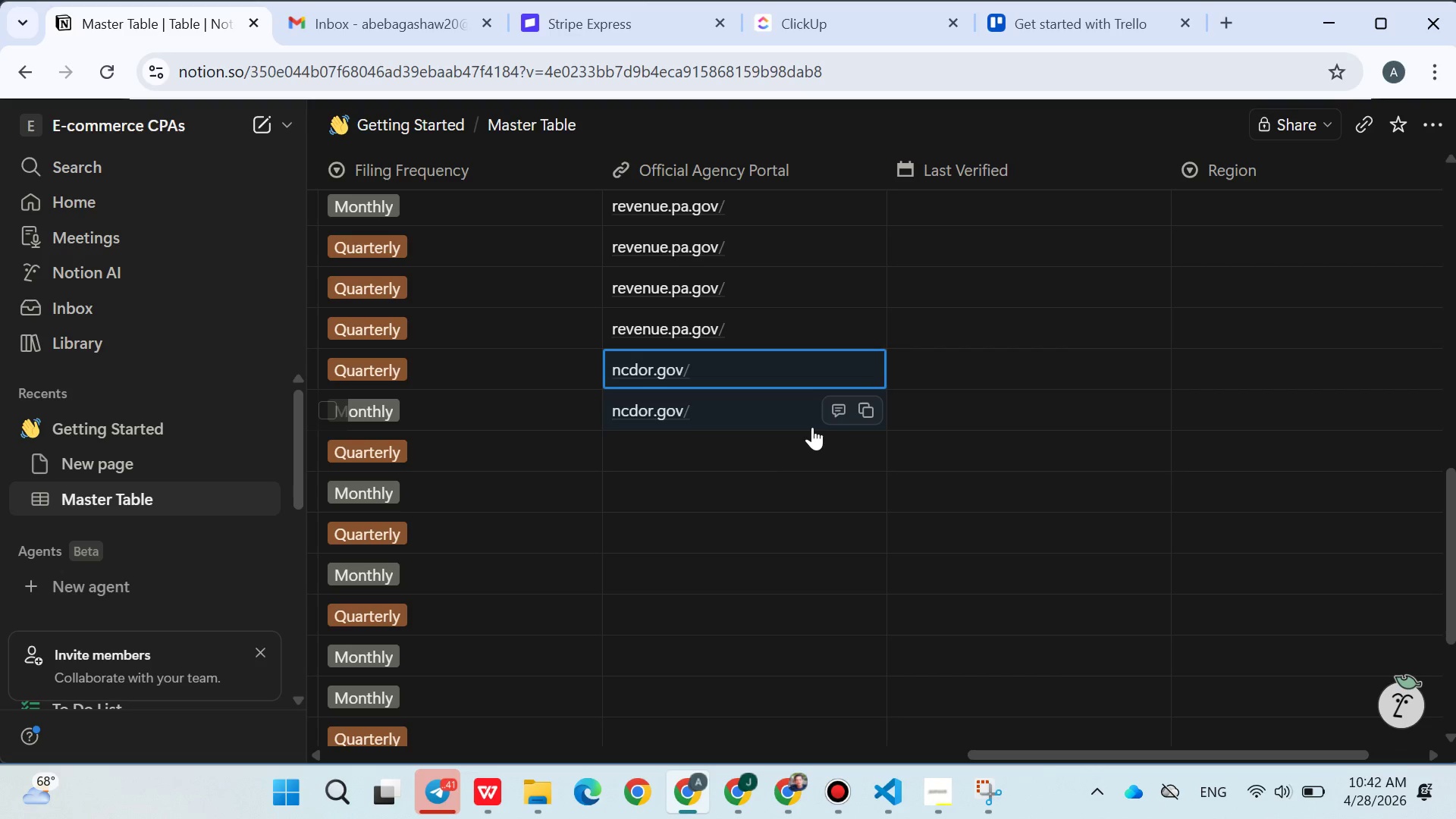 
left_click([808, 432])
 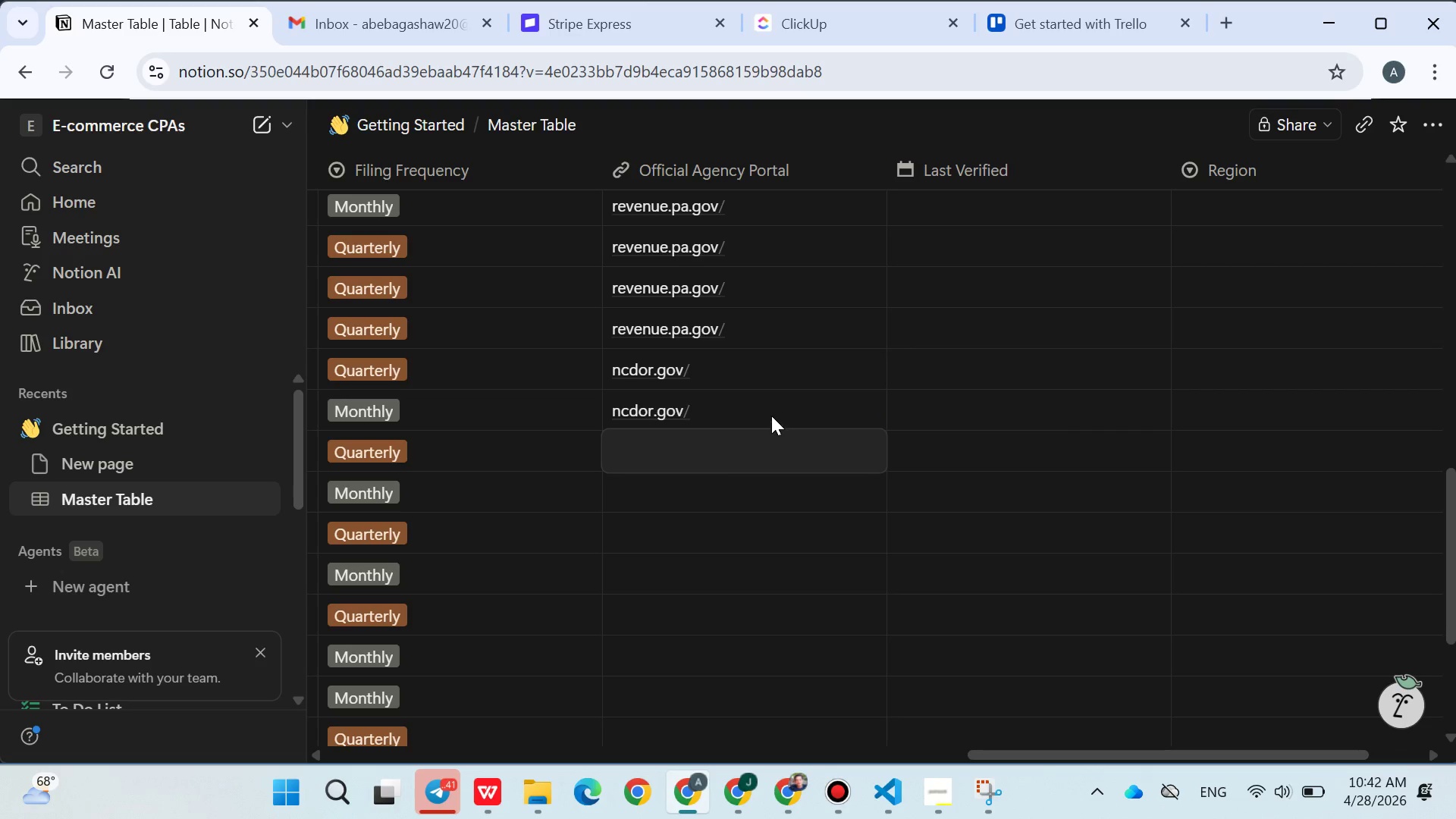 
left_click([771, 416])
 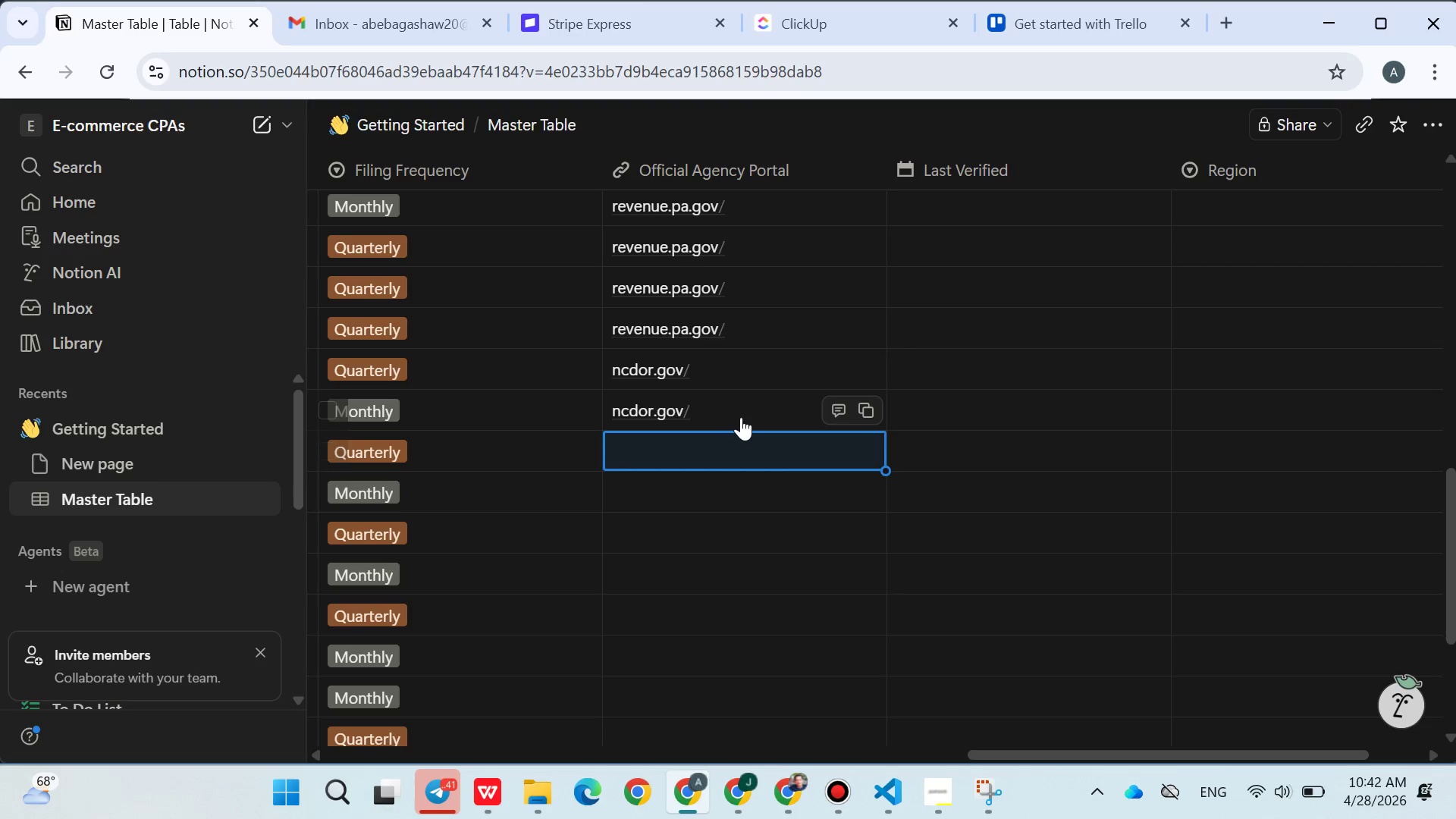 
left_click([741, 417])
 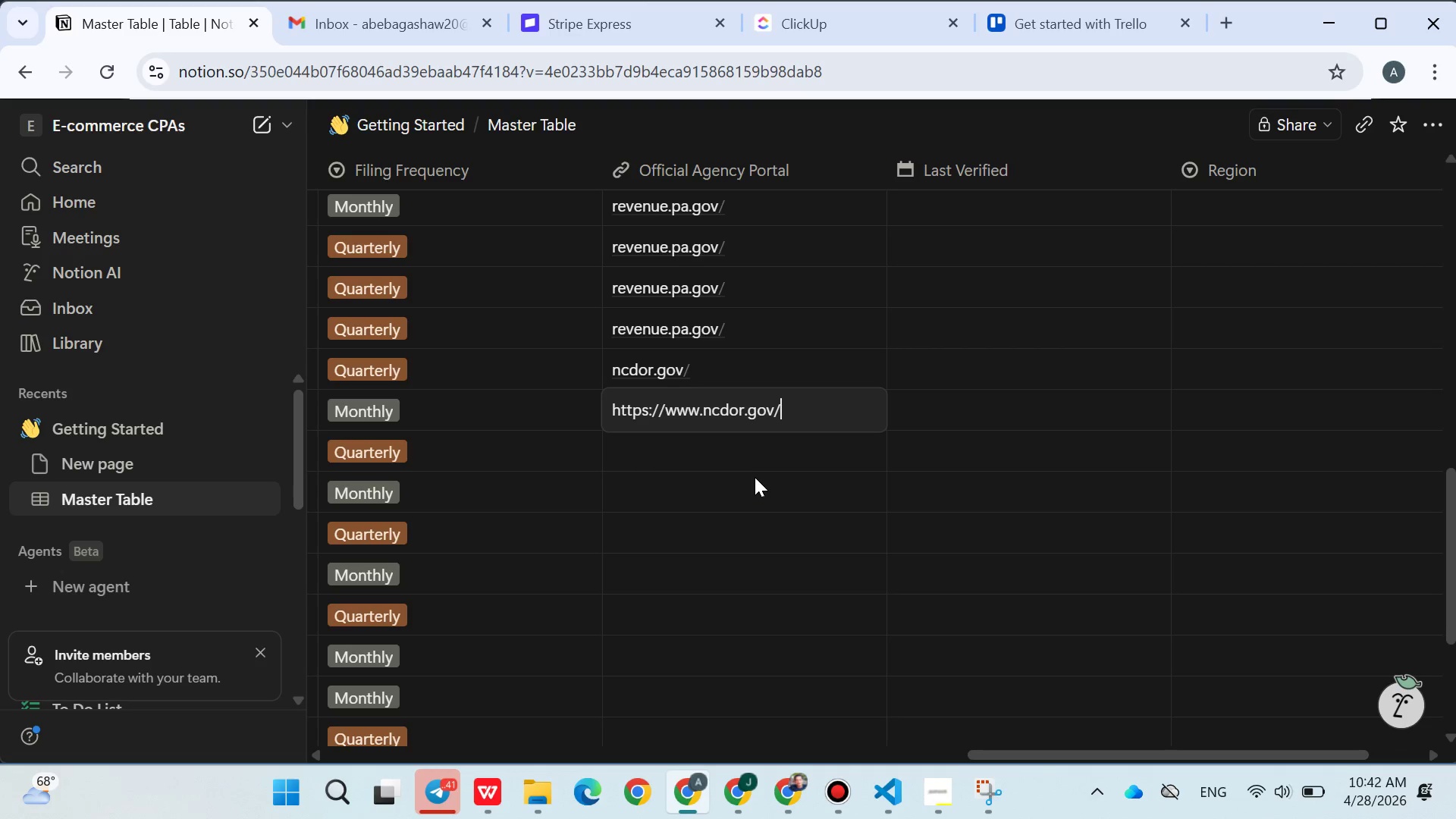 
left_click([755, 477])
 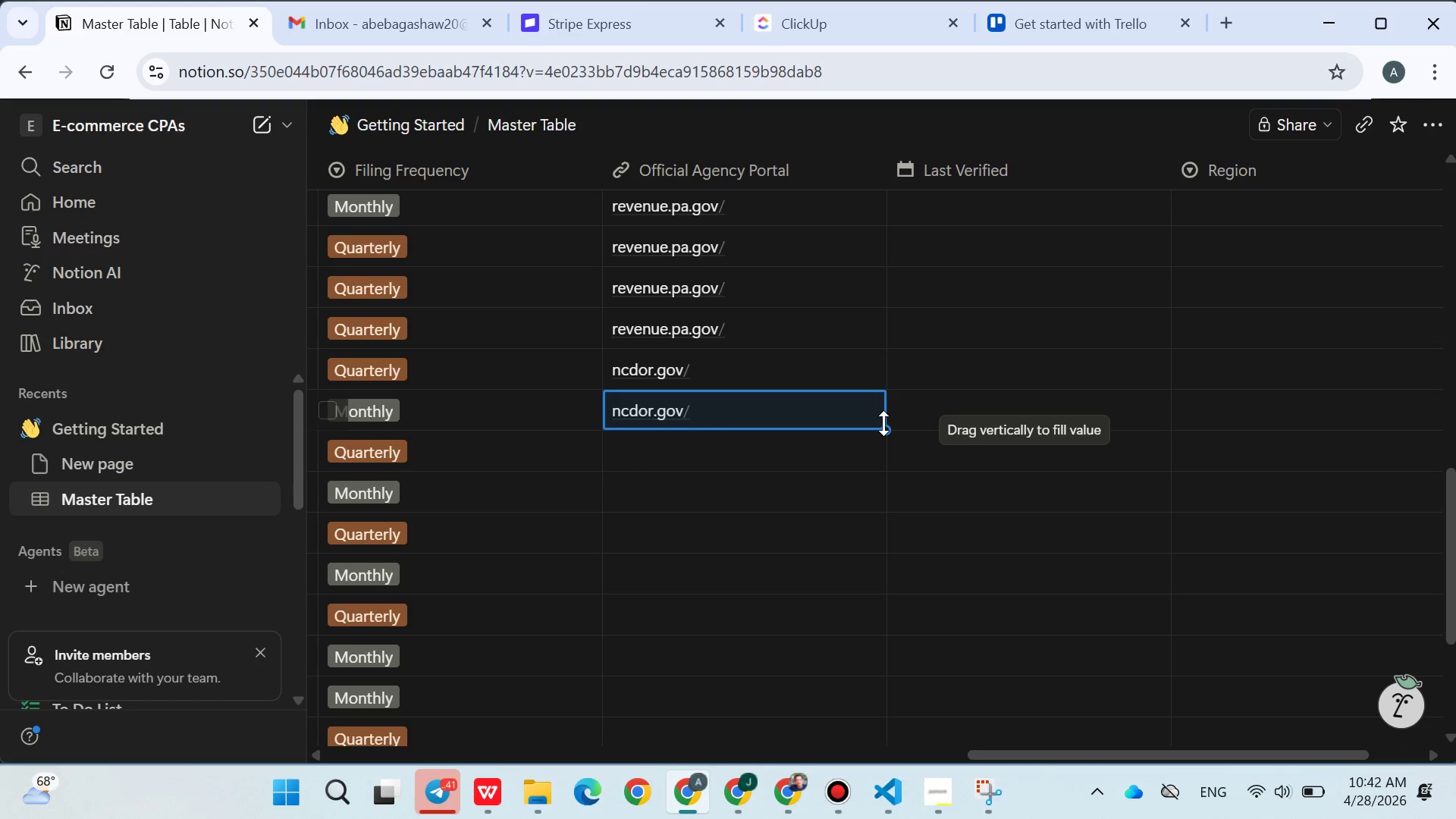 
left_click_drag(start_coordinate=[883, 423], to_coordinate=[843, 818])
 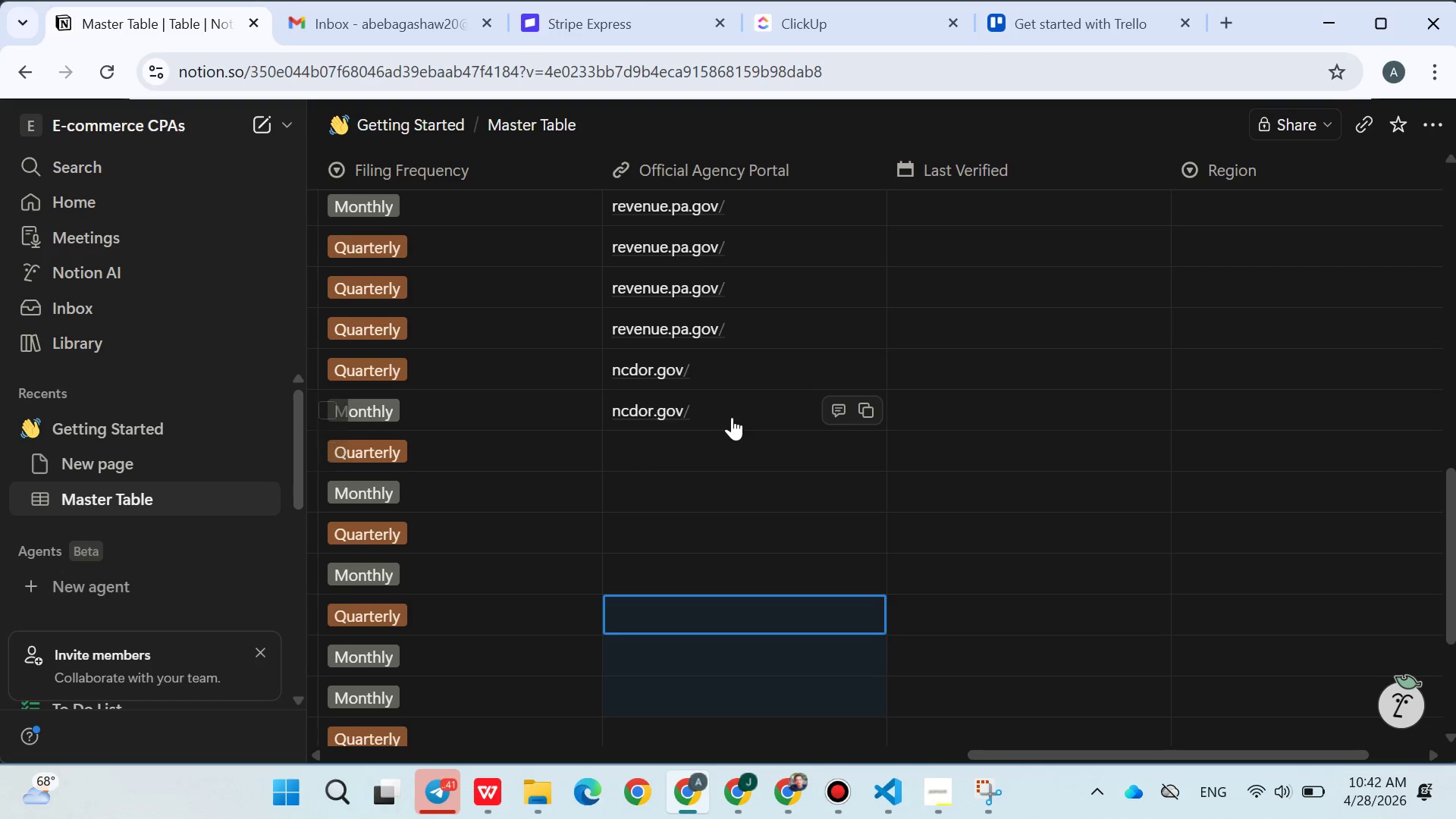 
left_click([732, 417])
 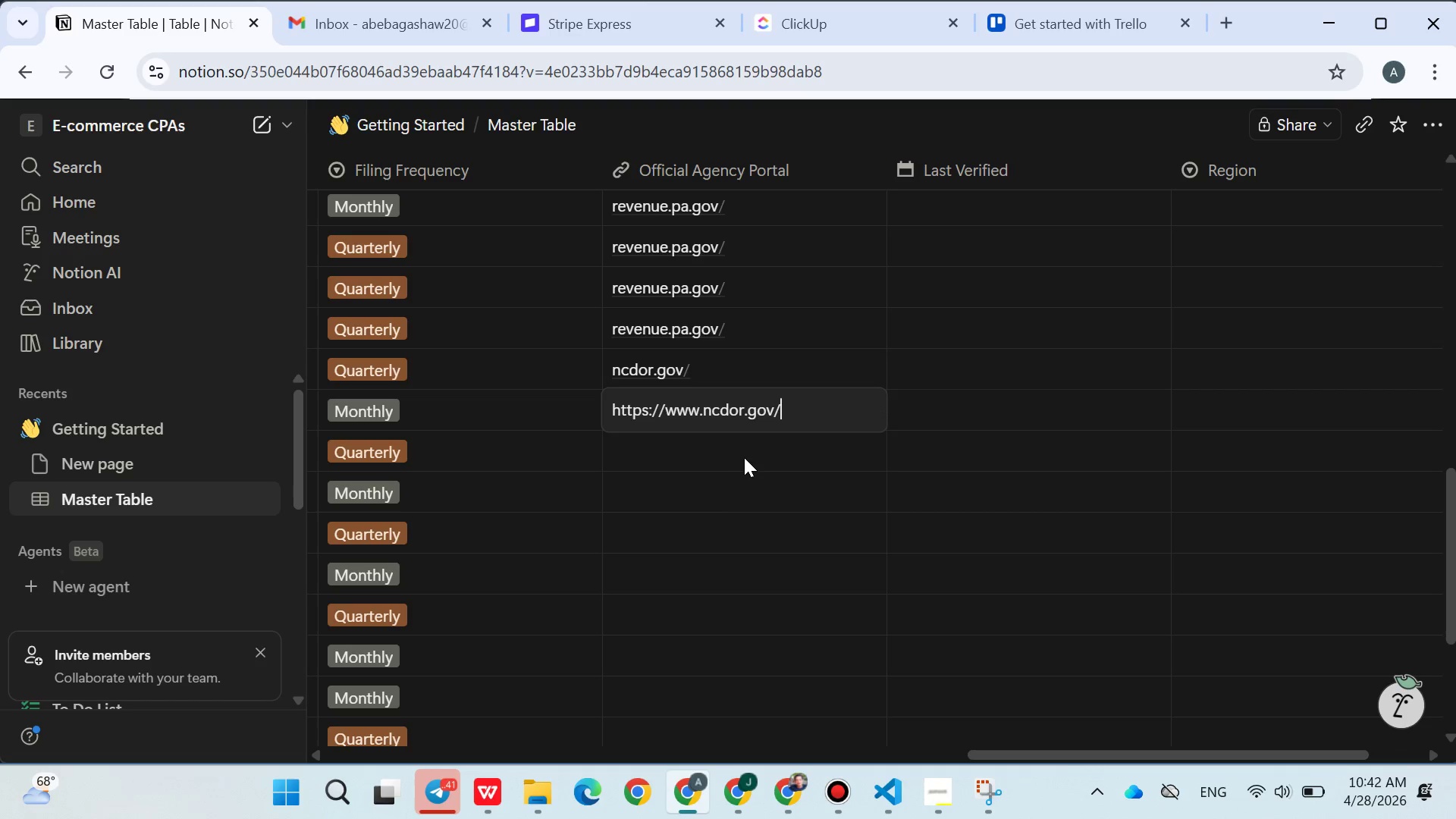 
left_click([745, 457])
 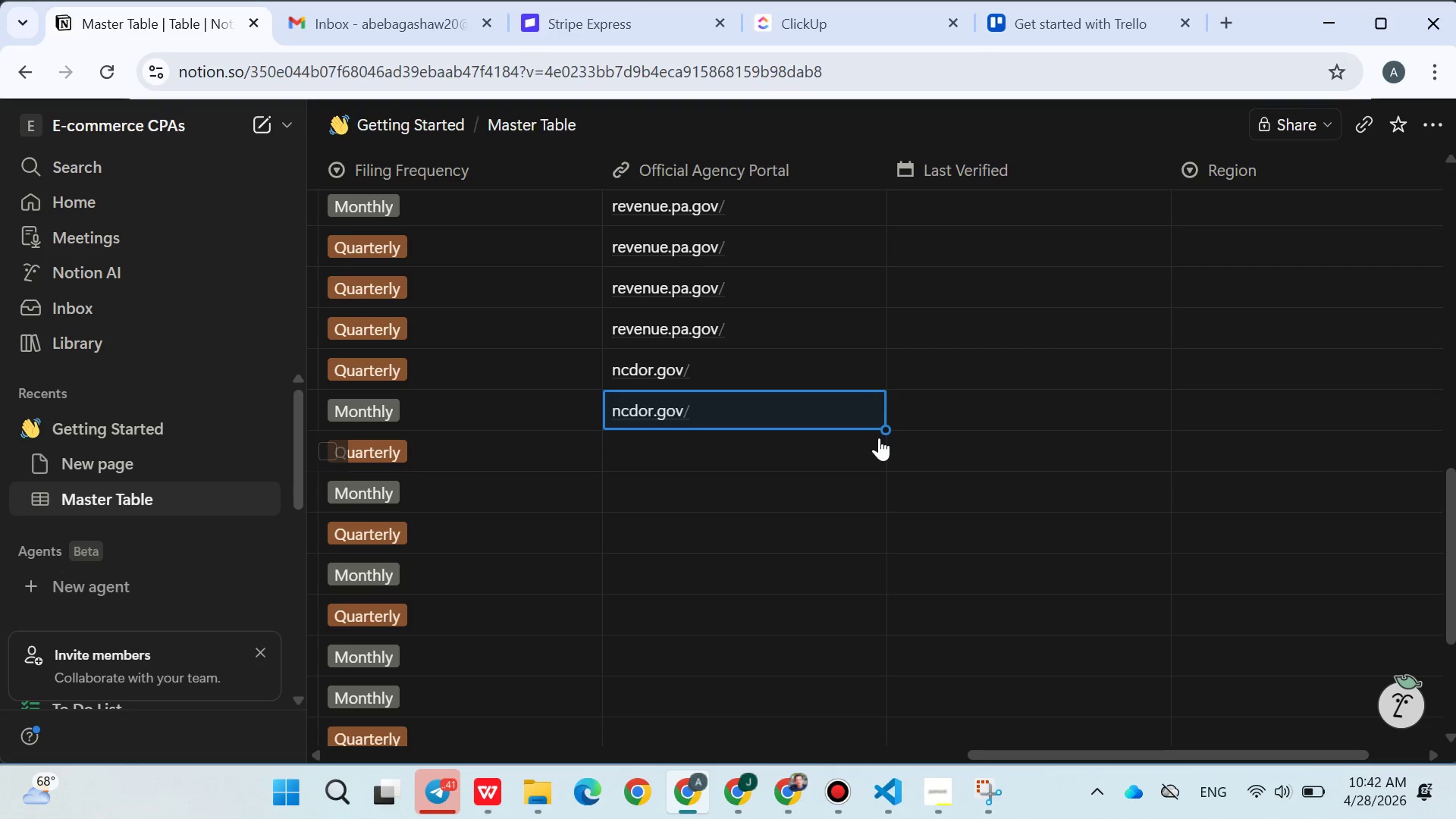 
left_click_drag(start_coordinate=[885, 431], to_coordinate=[813, 517])
 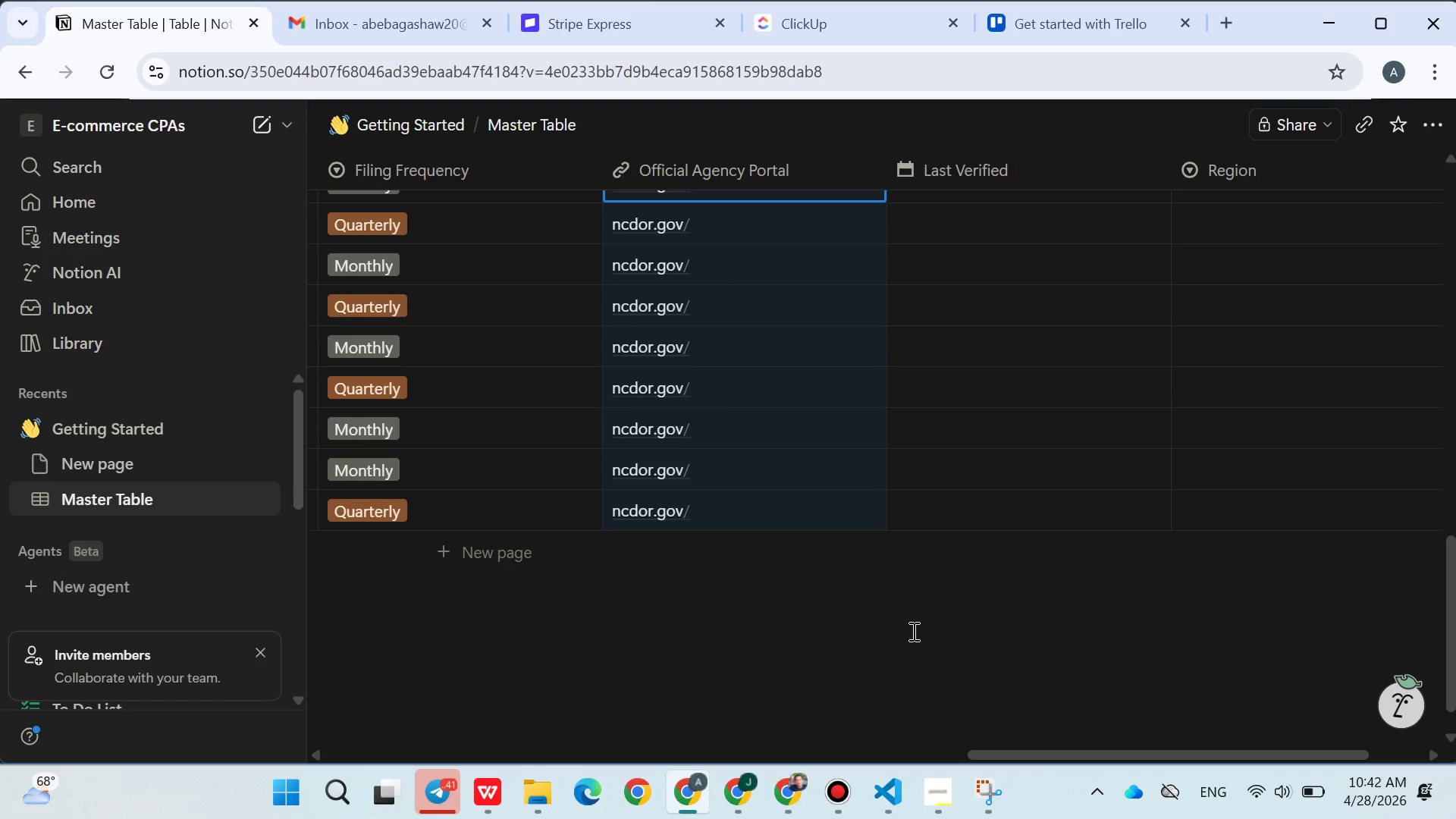 
scroll: coordinate [838, 592], scroll_direction: down, amount: 1.0
 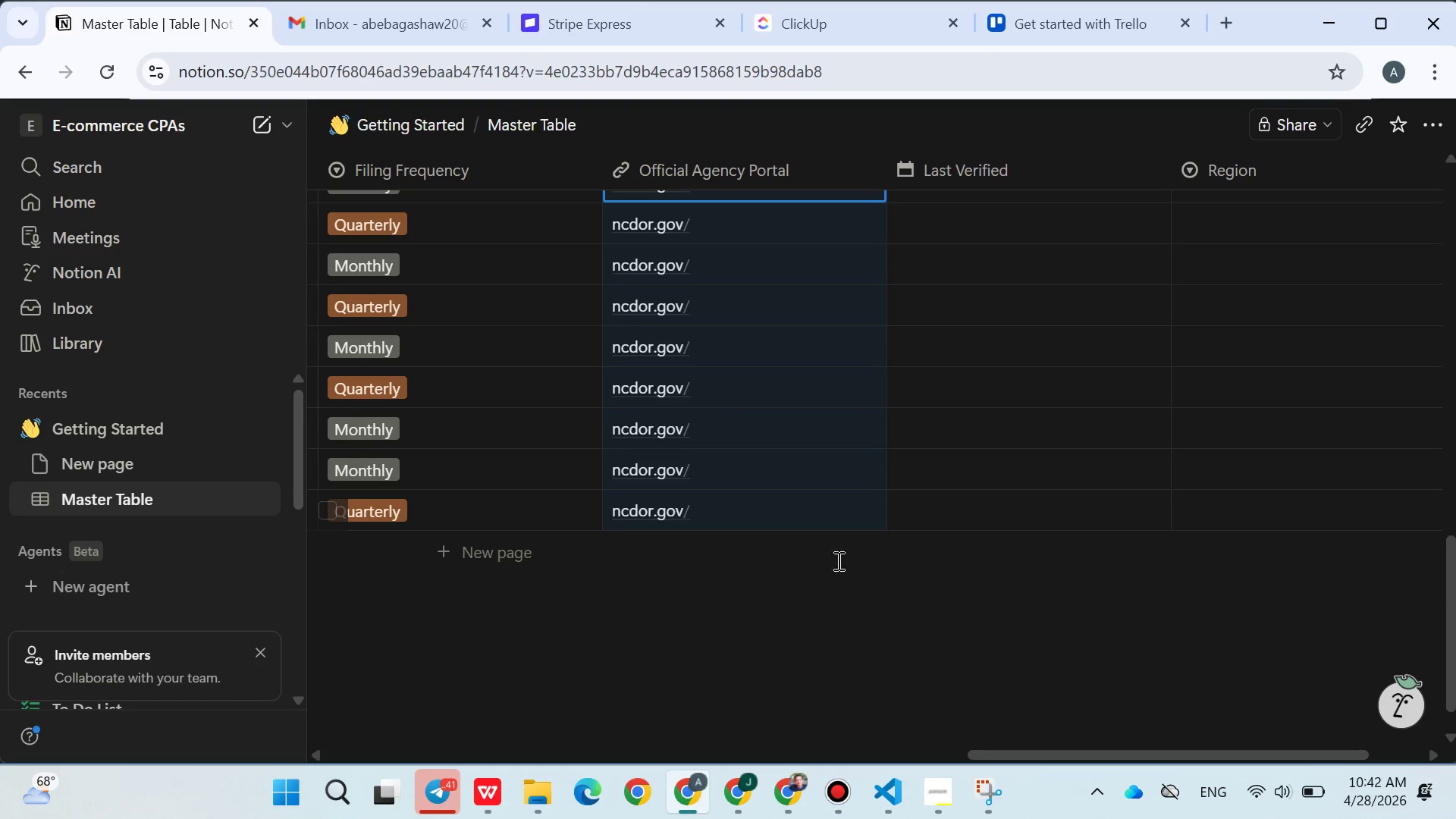 
left_click([912, 631])
 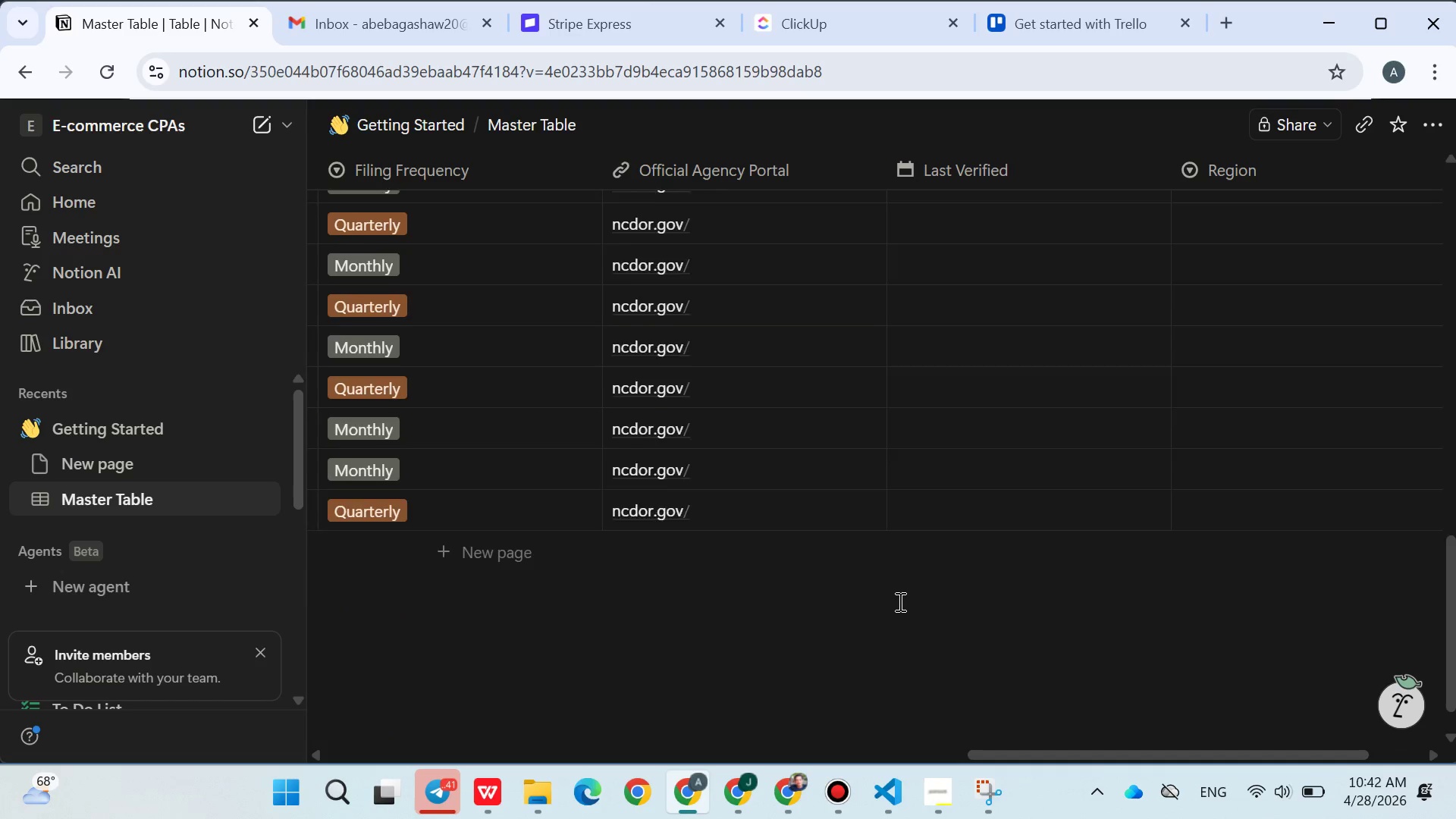 
scroll: coordinate [912, 600], scroll_direction: up, amount: 4.0
 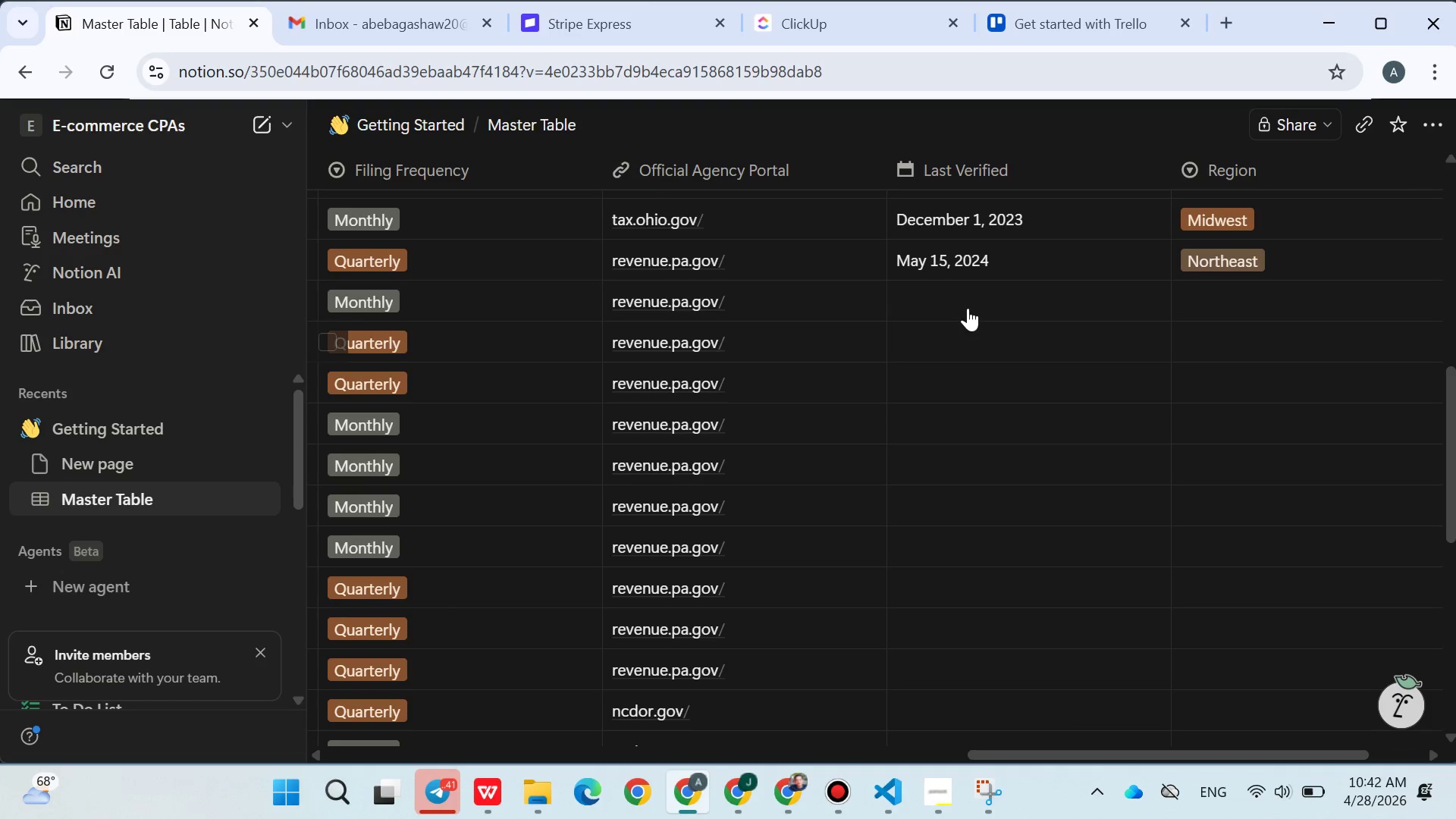 
left_click([966, 296])
 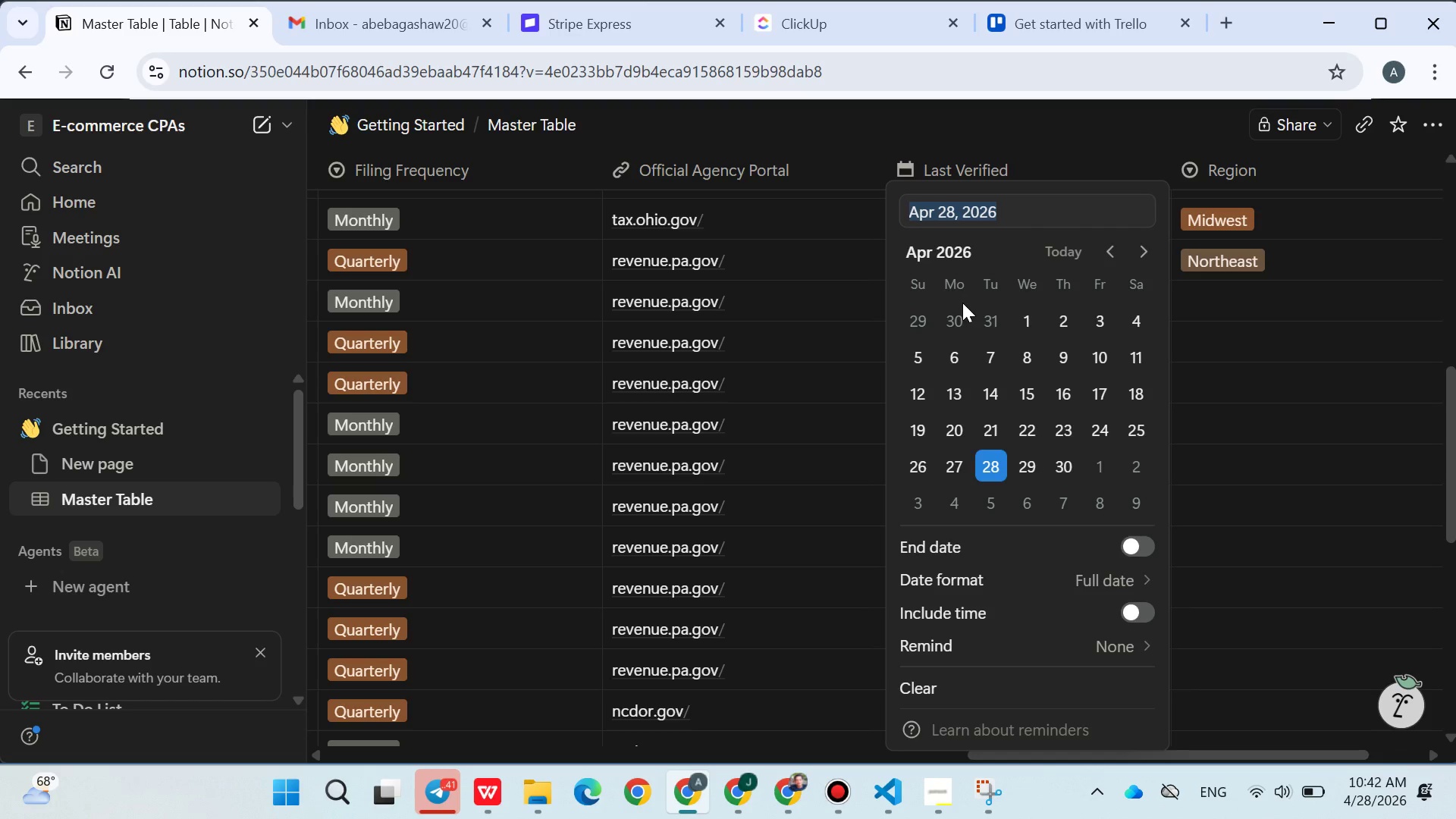 
wait(12.38)
 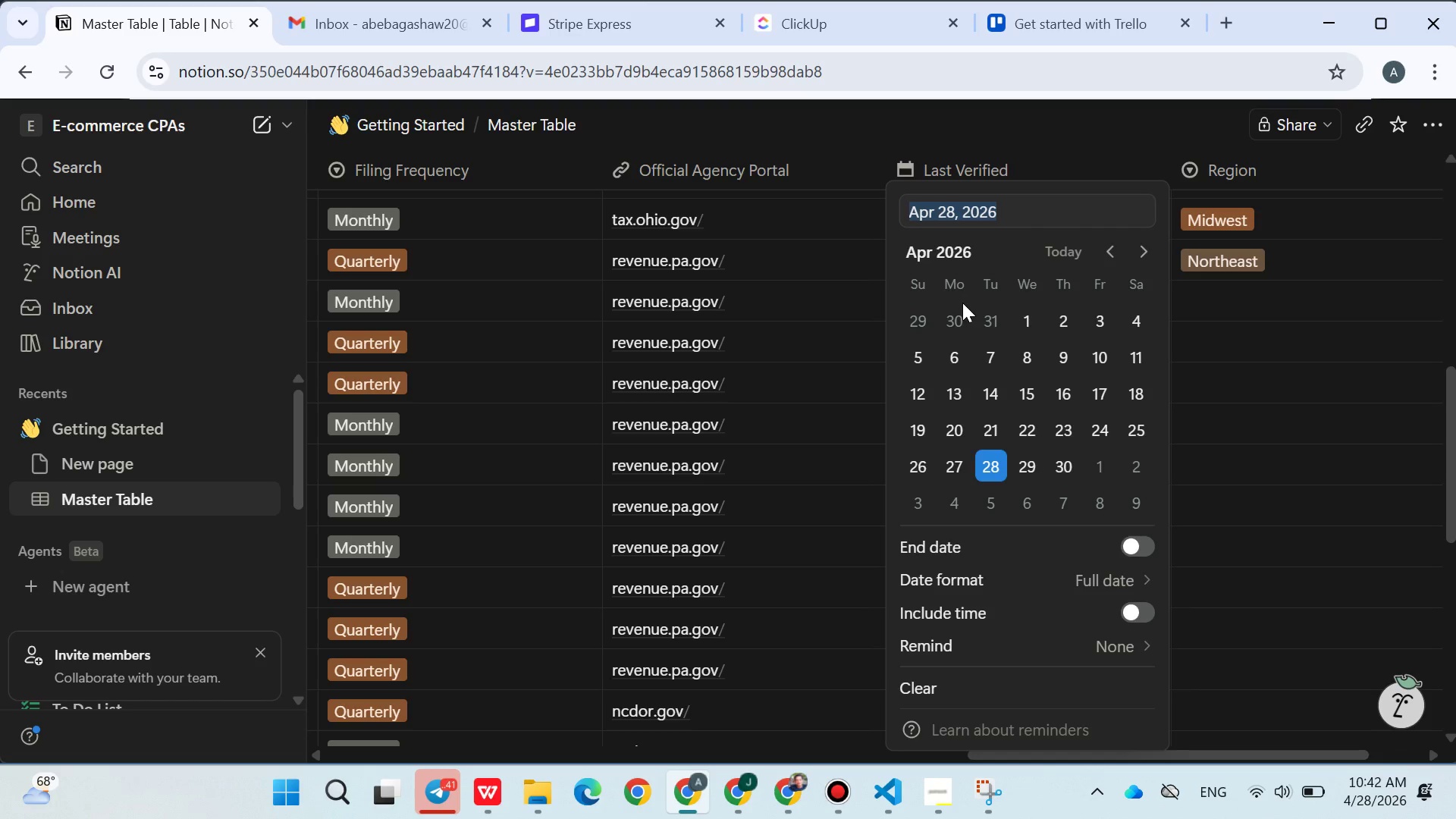 
left_click([974, 405])
 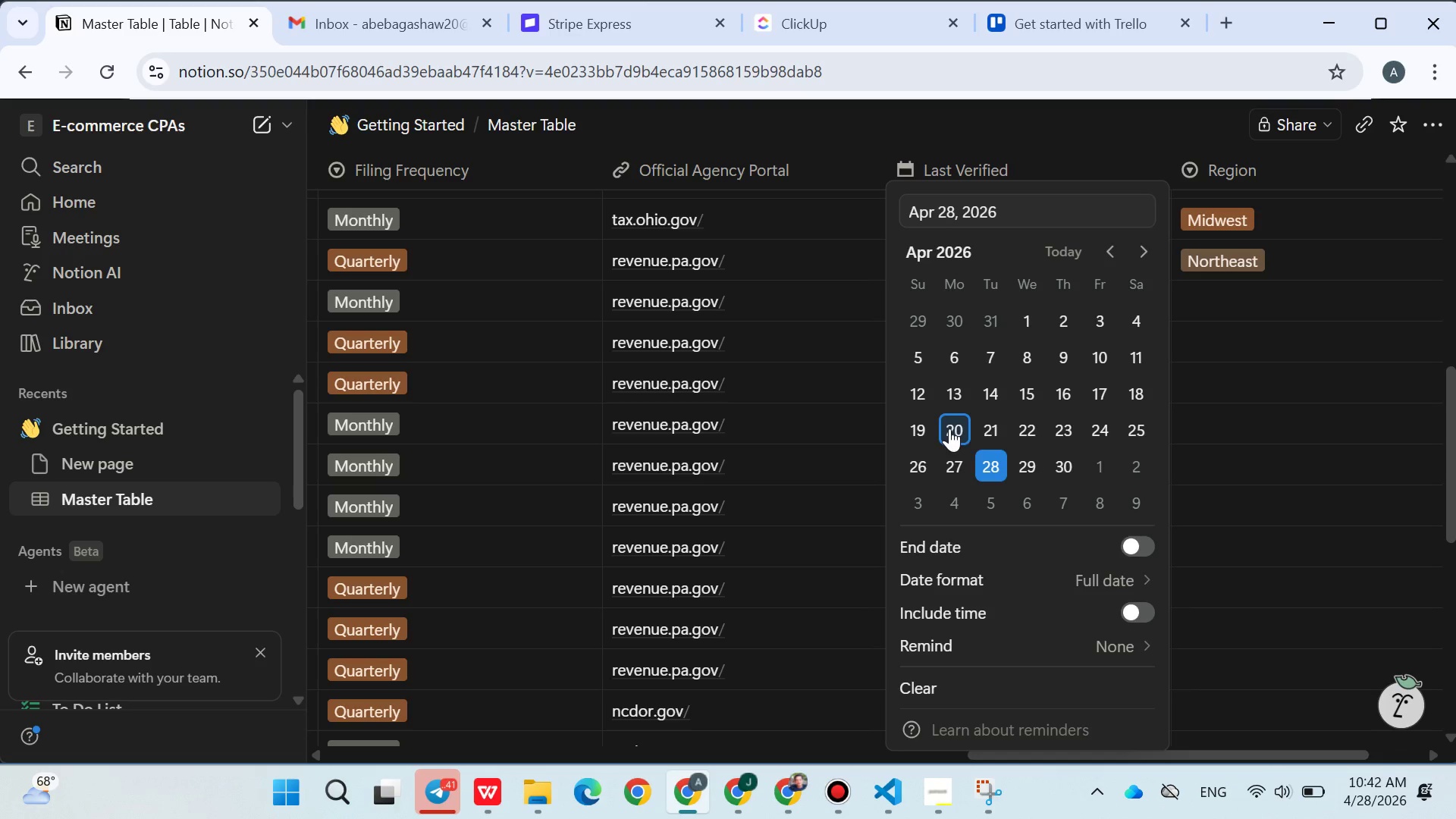 
double_click([951, 427])
 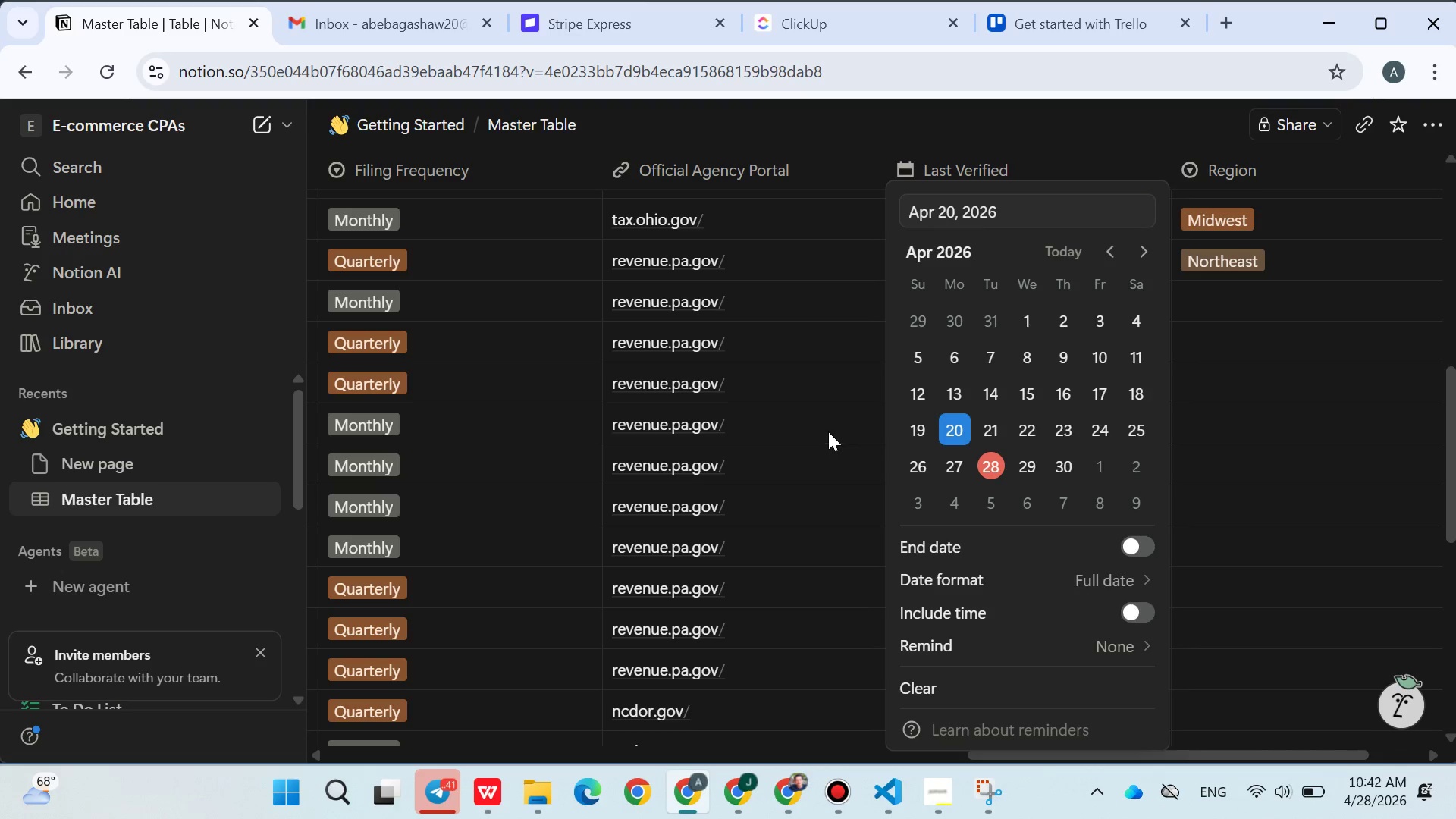 
triple_click([827, 432])
 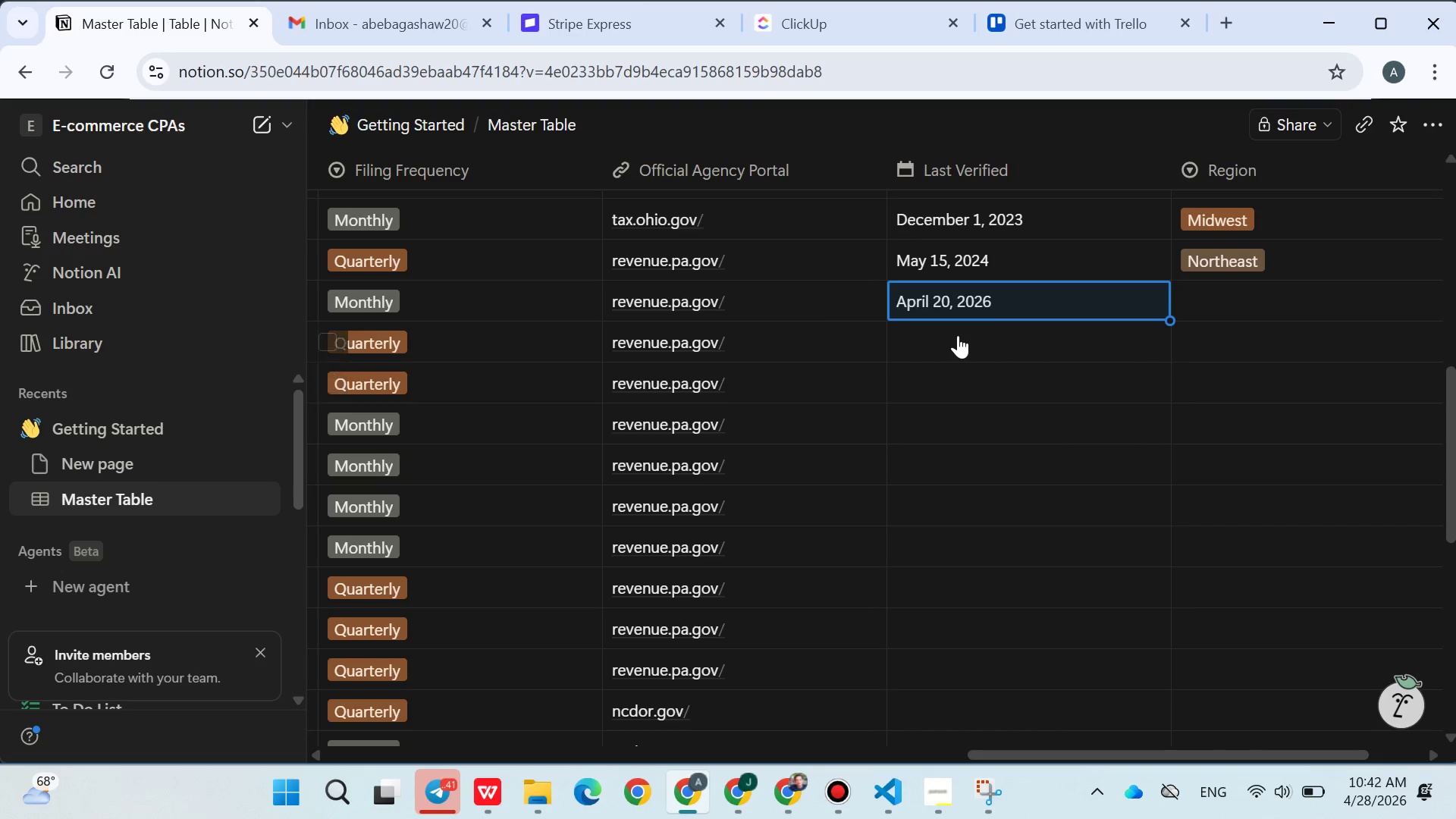 
left_click([958, 335])
 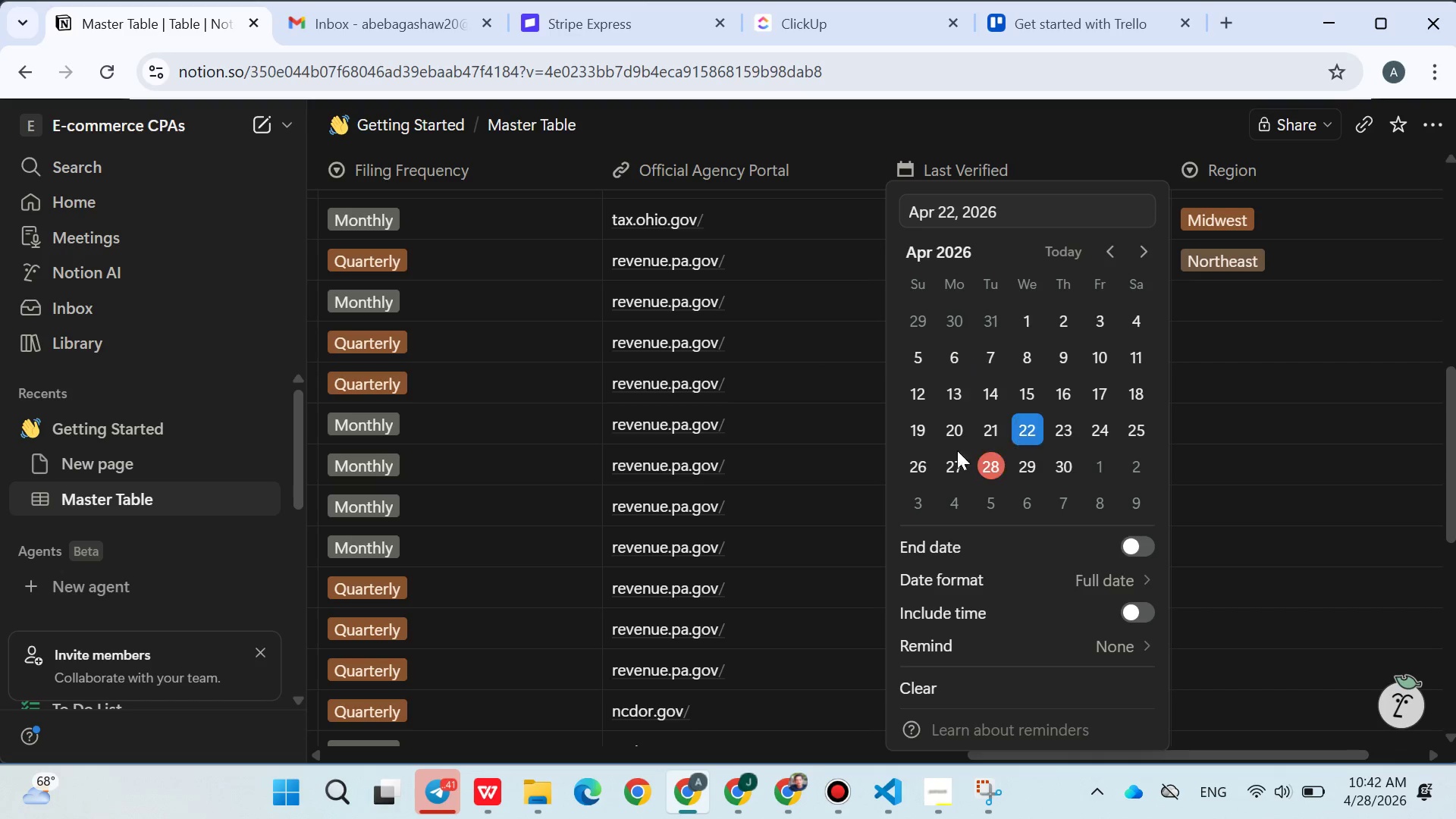 
double_click([868, 463])
 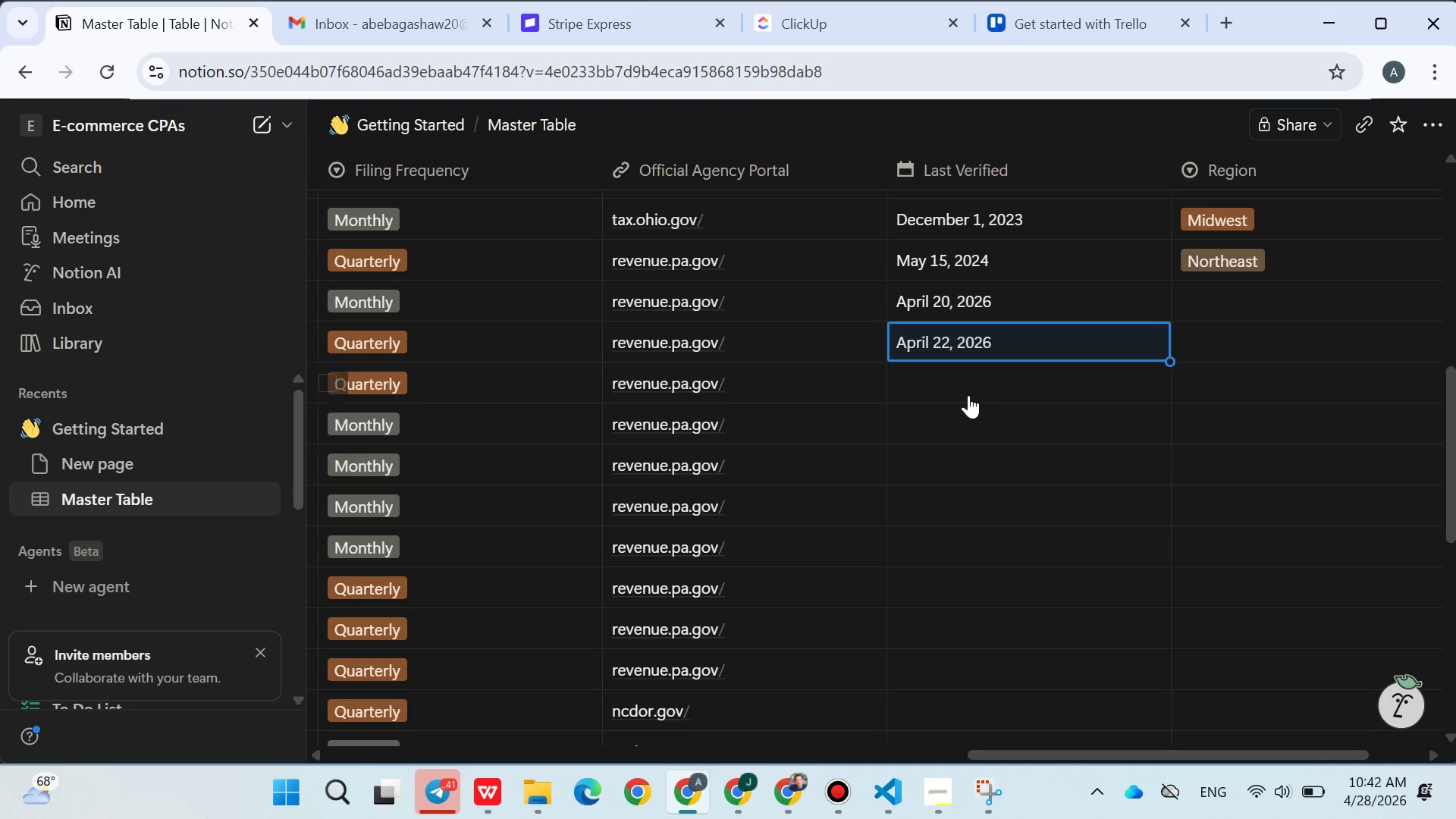 
left_click([968, 395])
 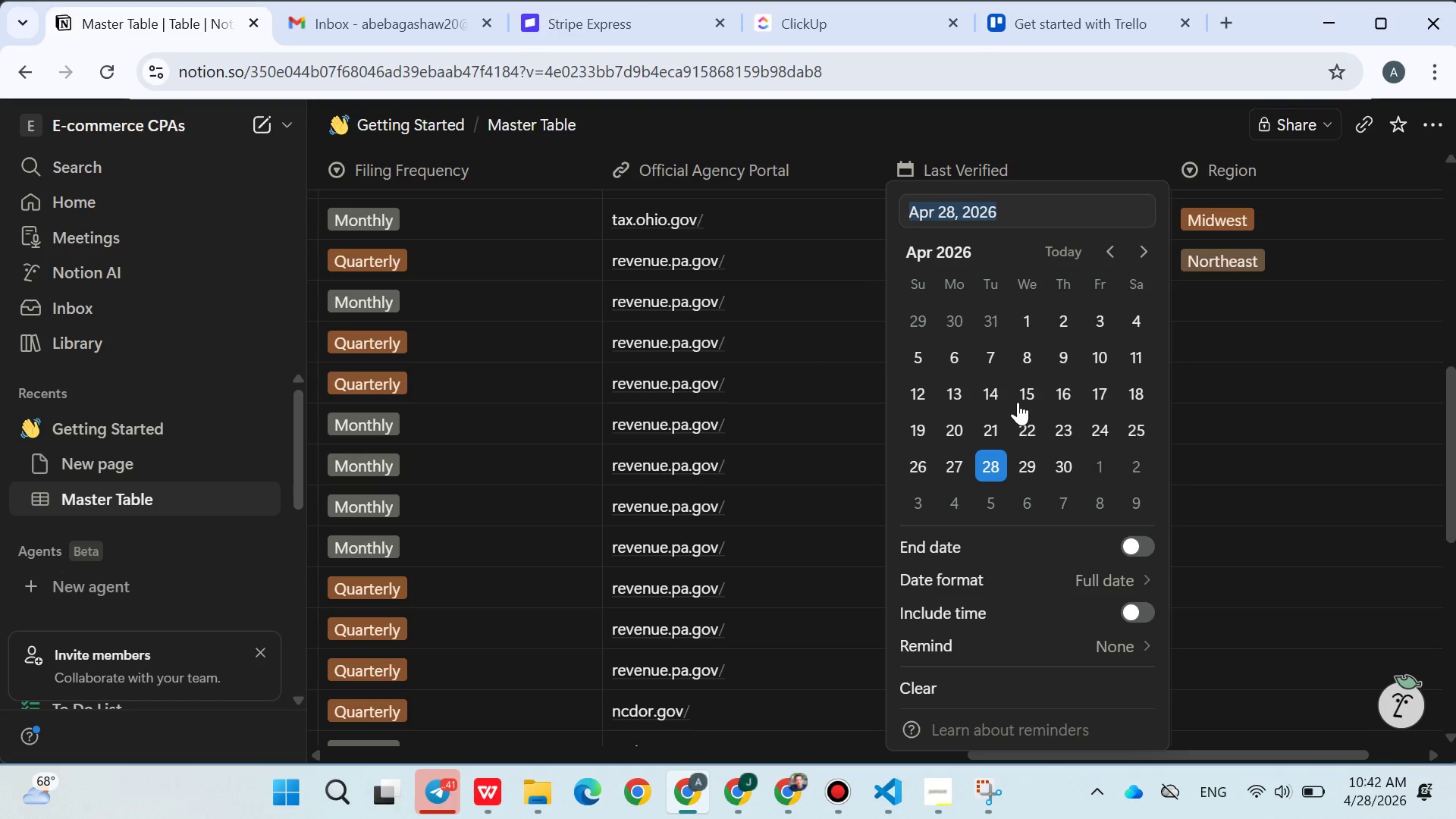 
left_click([1019, 400])
 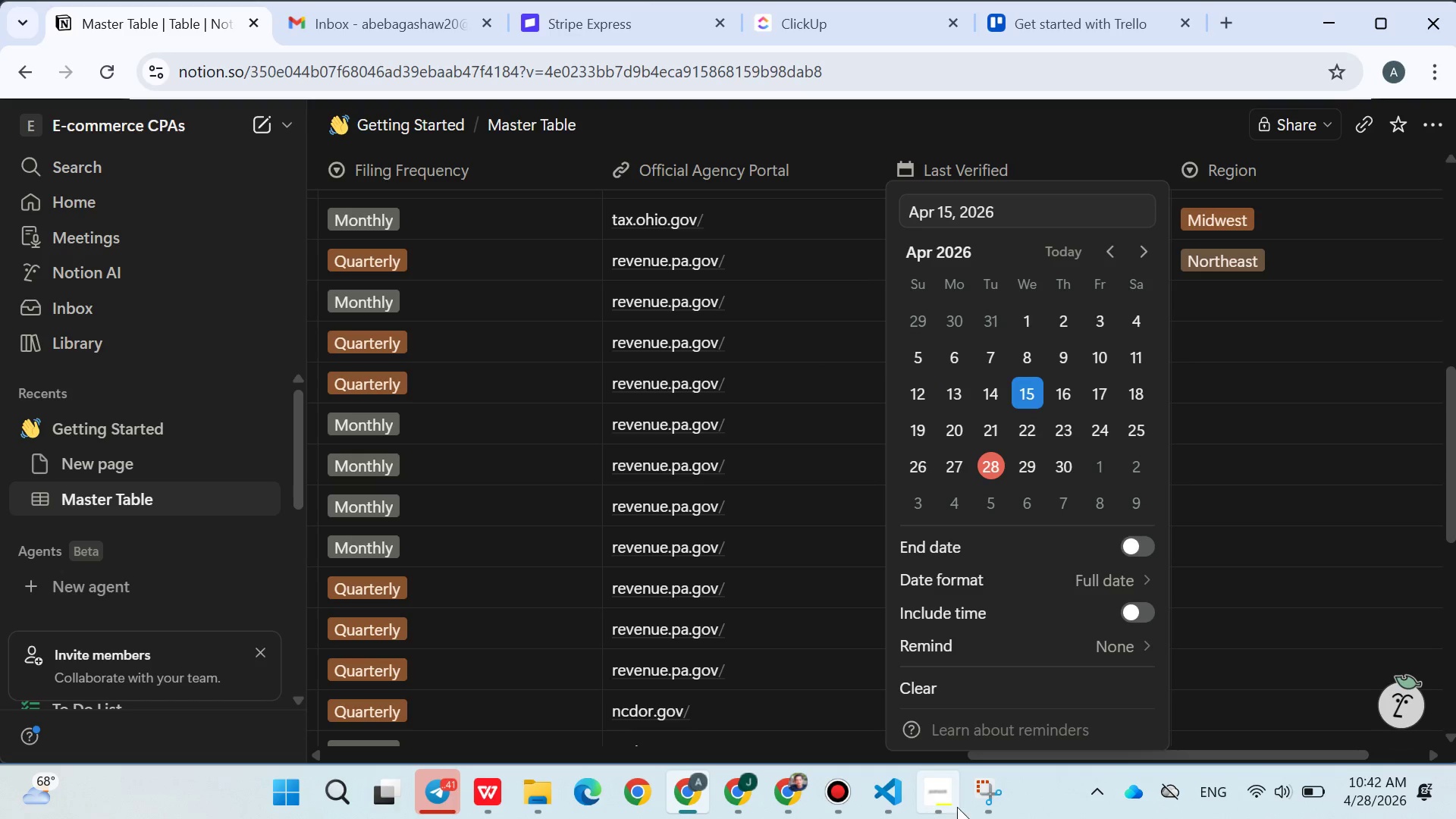 
left_click([959, 807])
 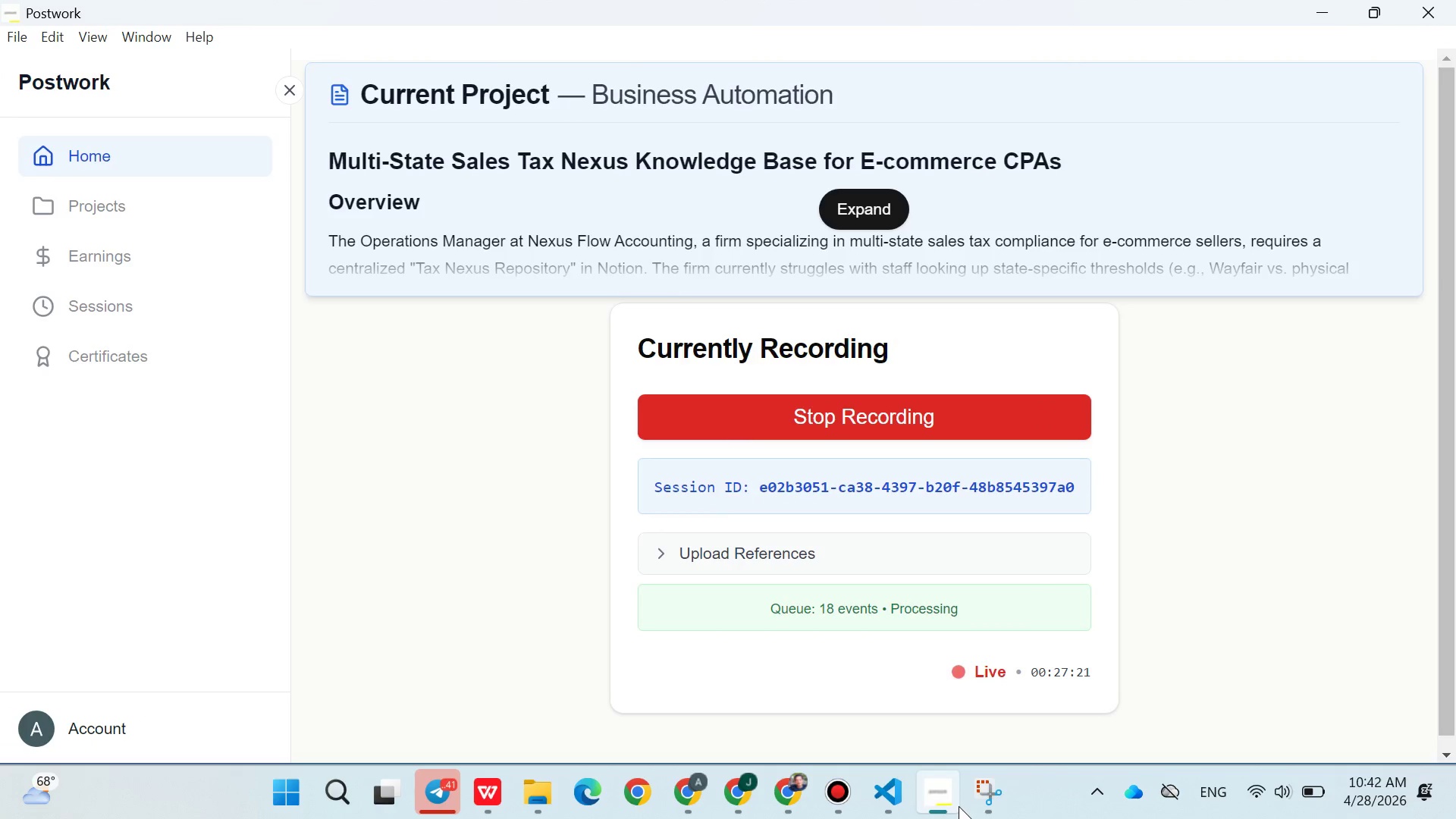 
left_click([959, 806])
 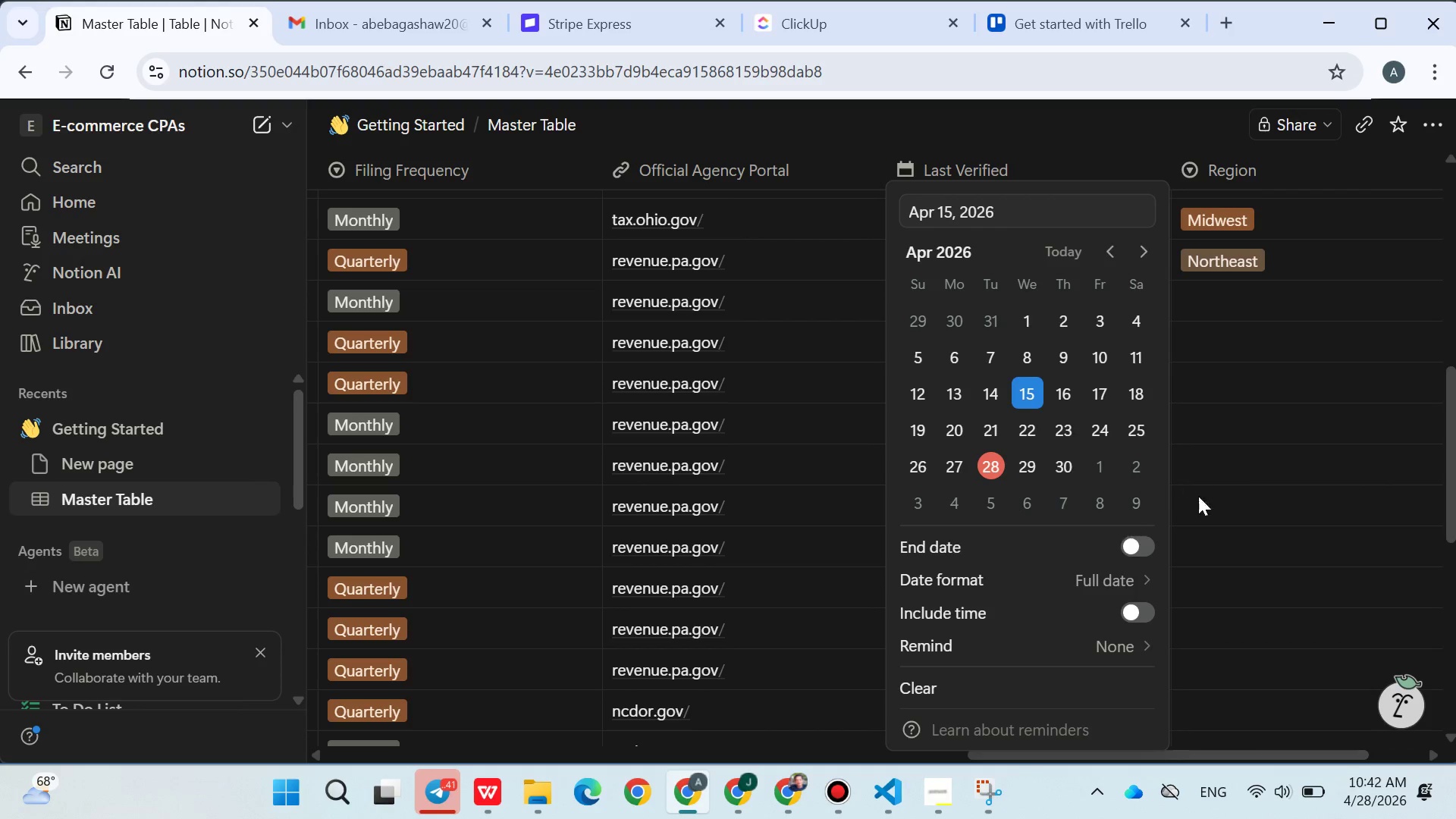 
left_click([1269, 468])
 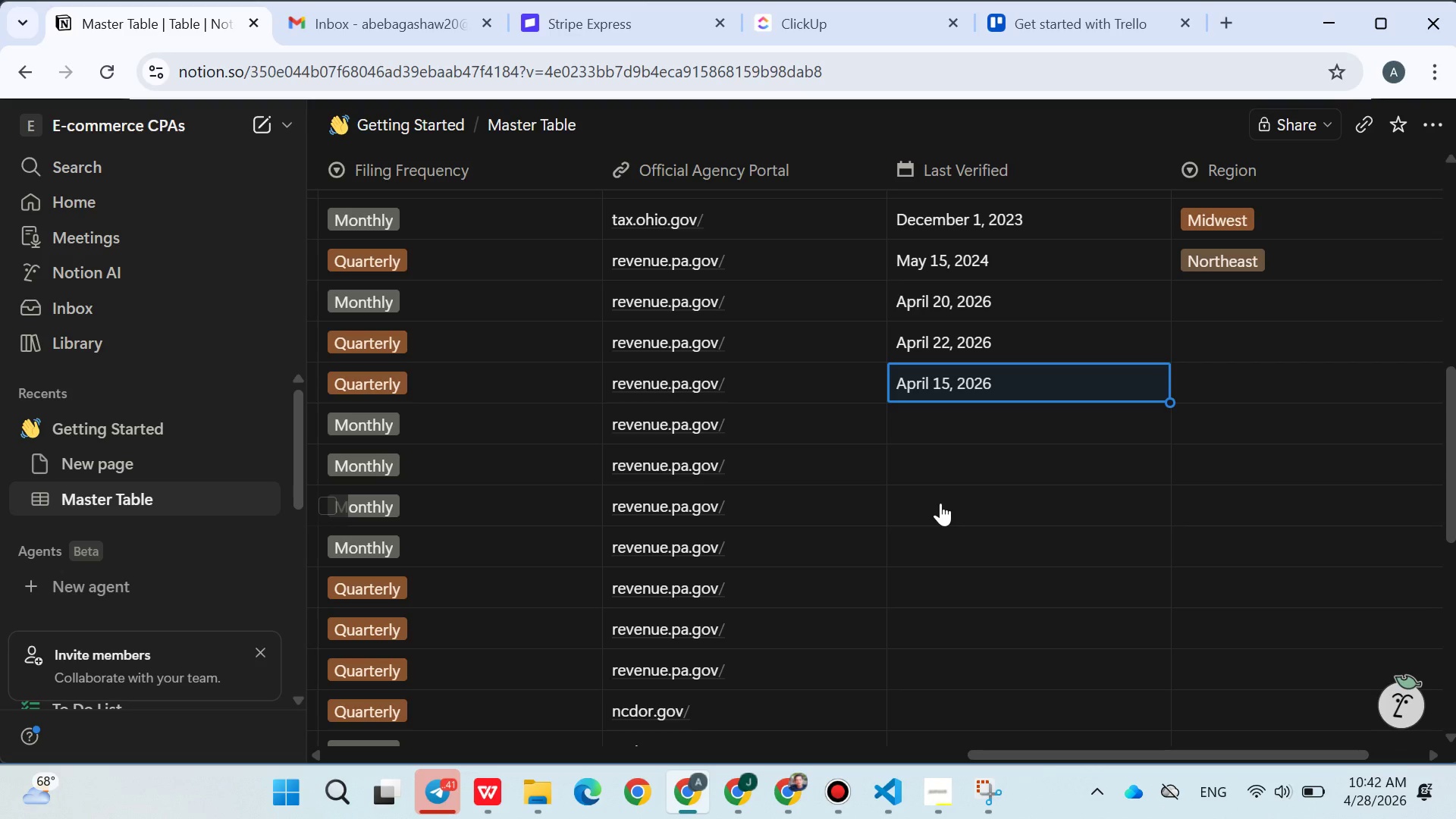 
scroll: coordinate [940, 503], scroll_direction: none, amount: 0.0
 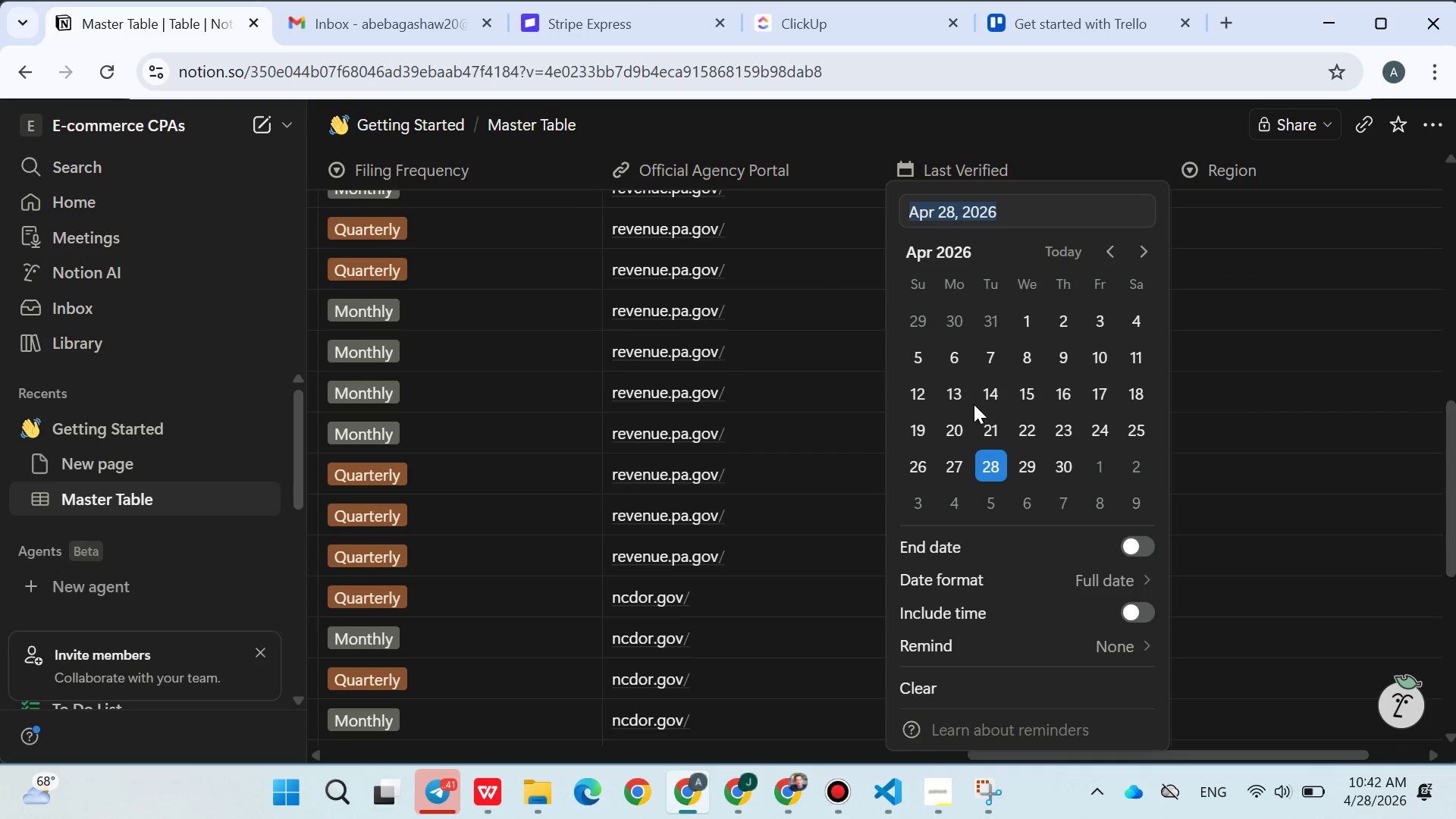 
left_click([996, 433])
 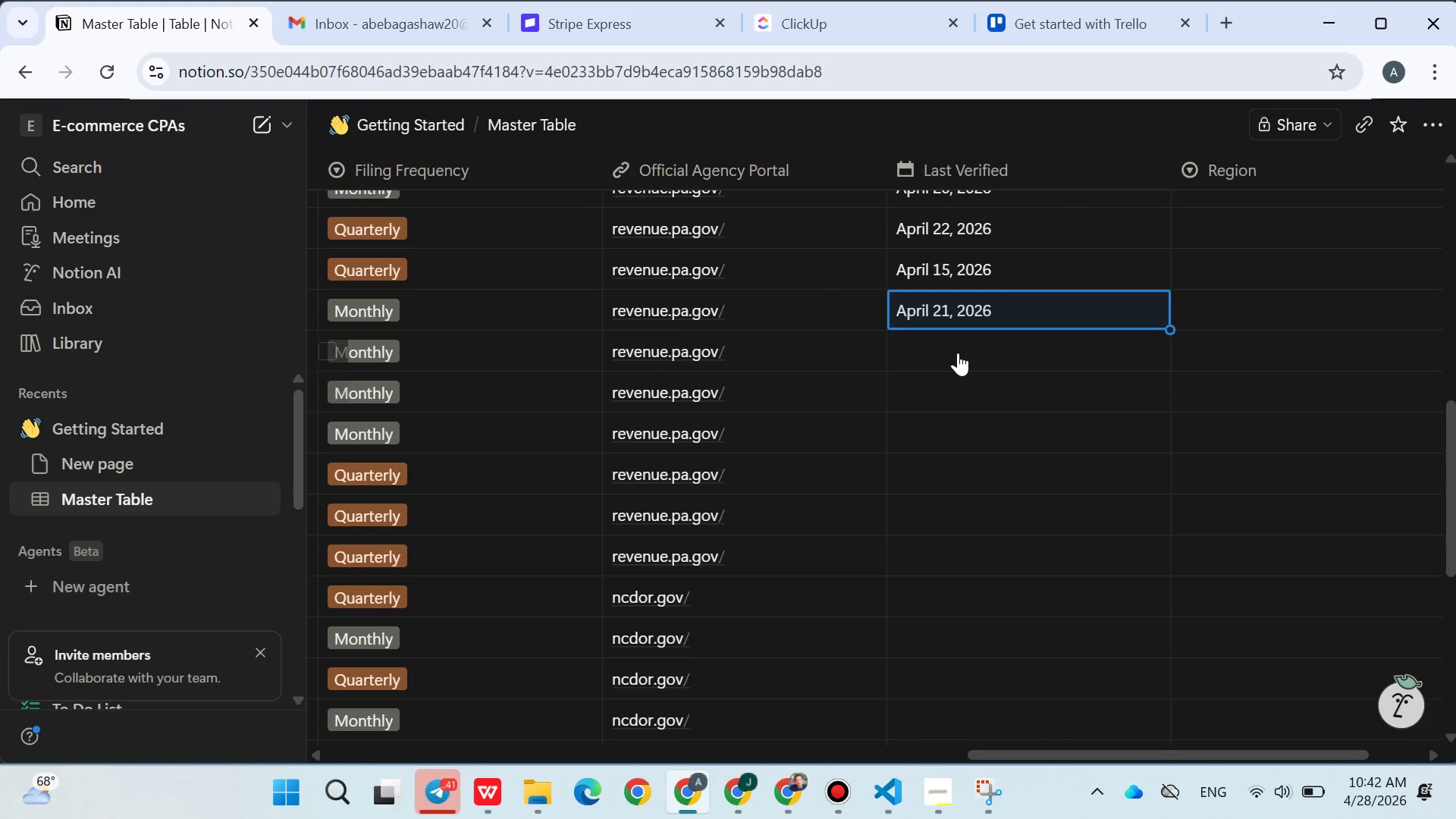 
left_click([958, 350])
 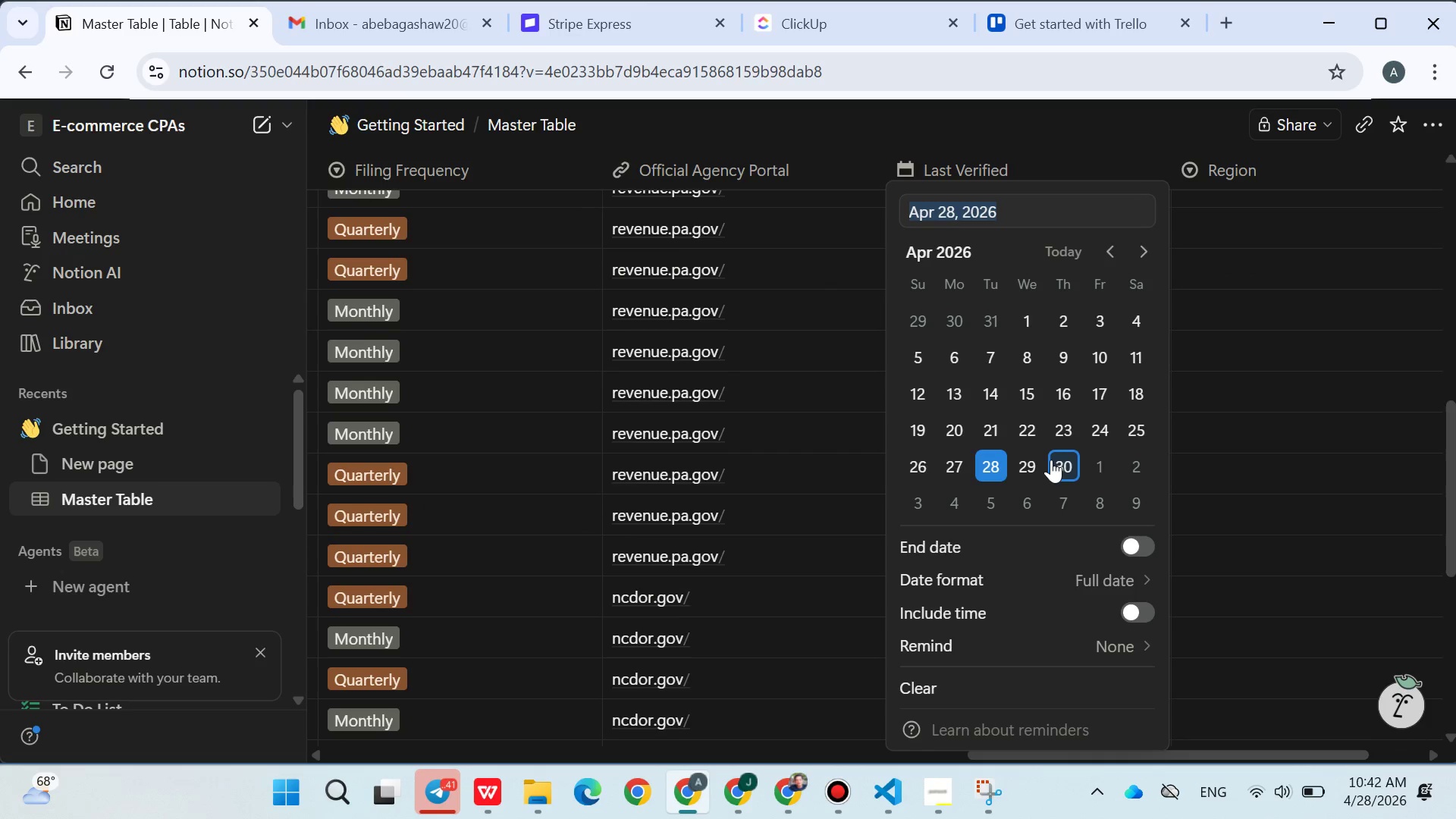 
left_click([1051, 460])
 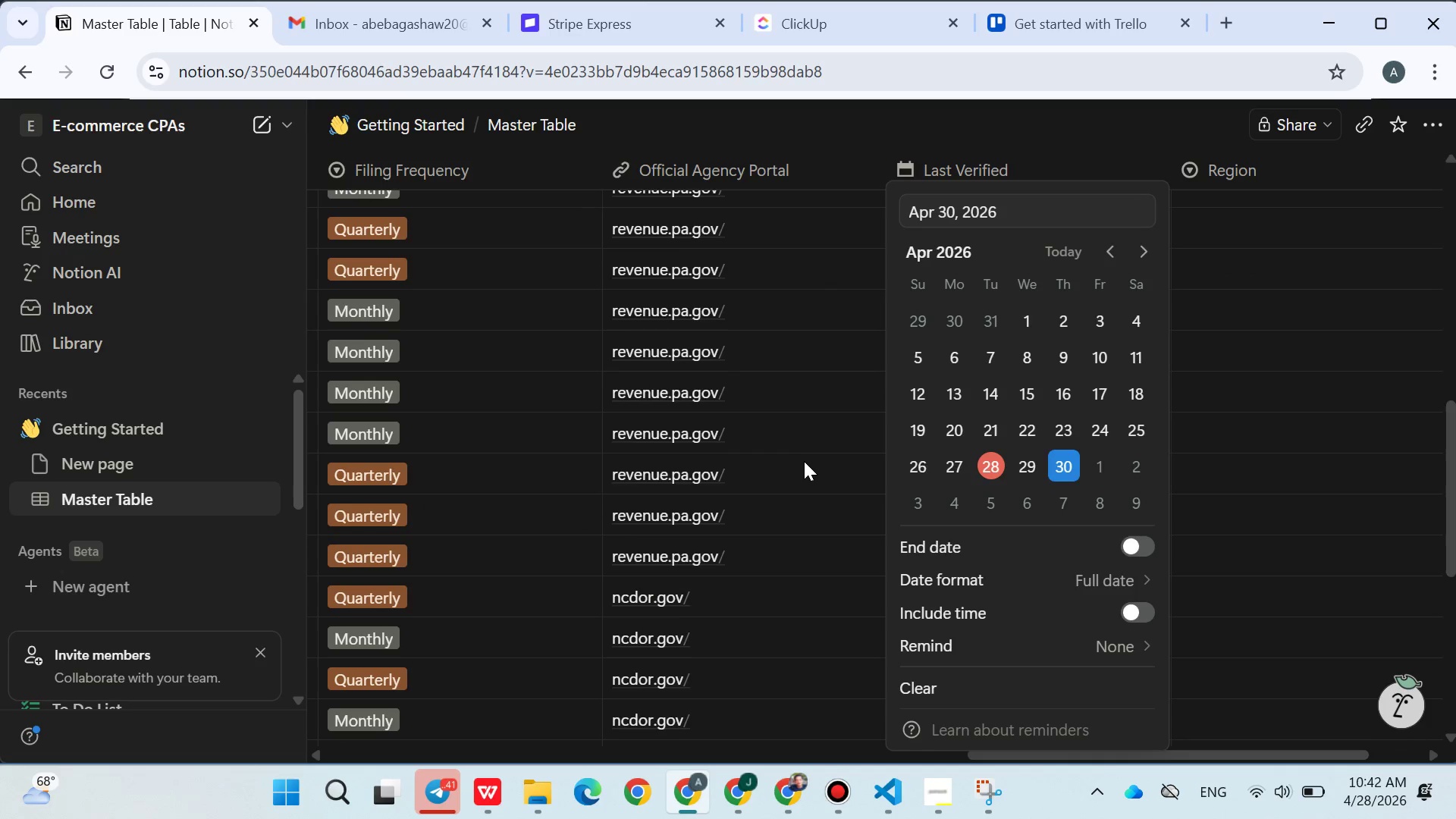 
left_click([804, 461])
 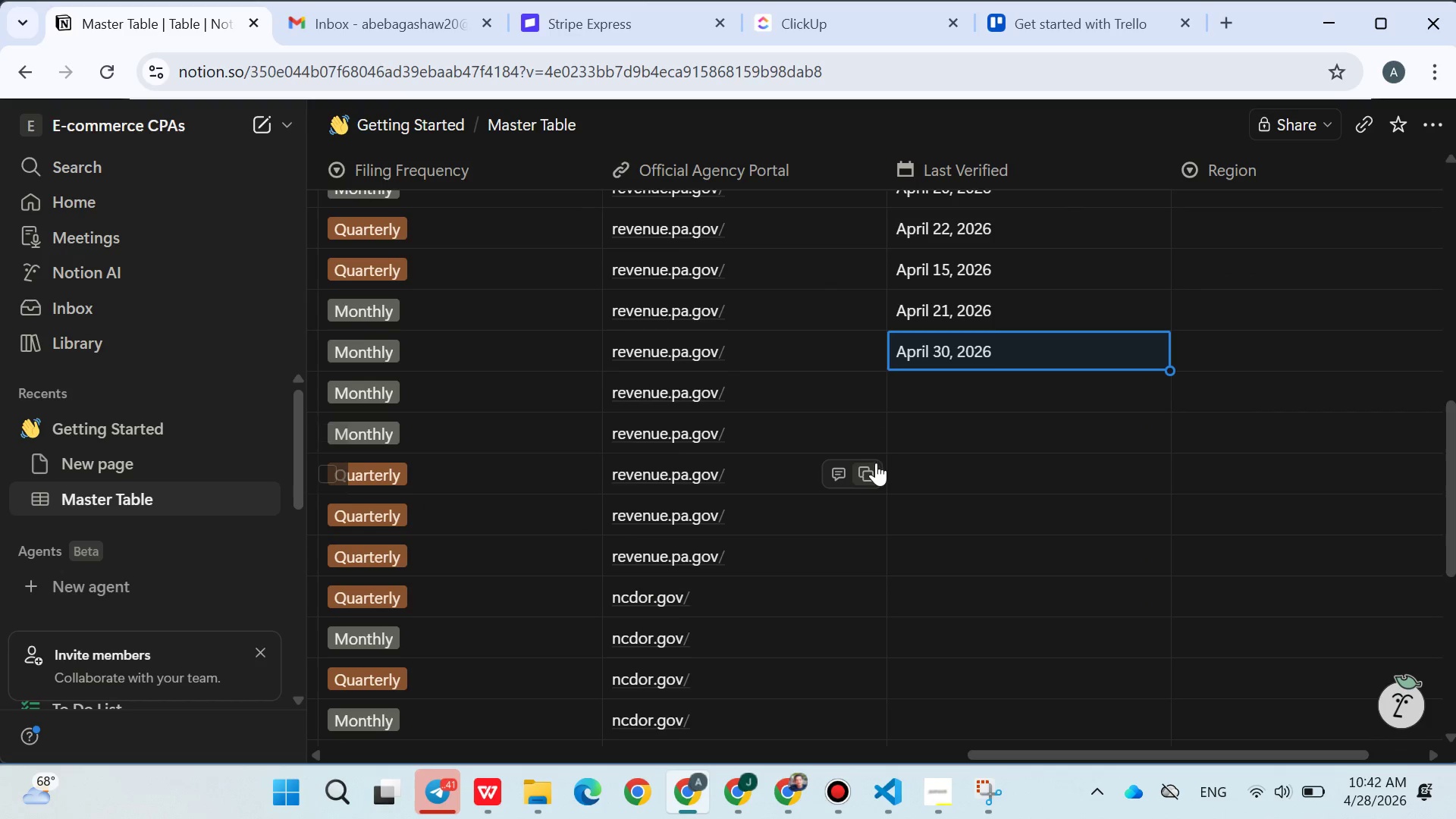 
scroll: coordinate [973, 366], scroll_direction: up, amount: 9.0
 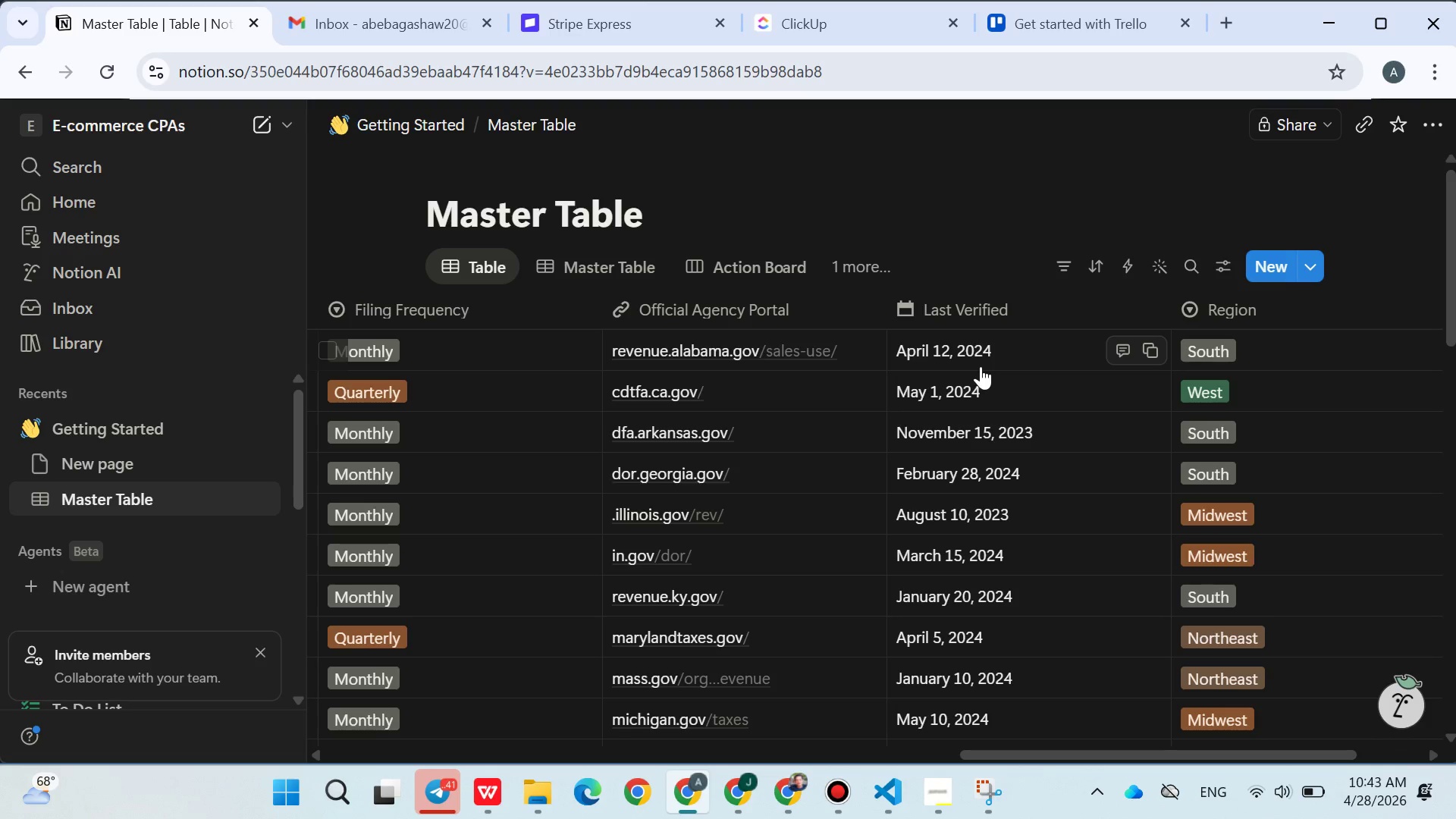 
wait(11.62)
 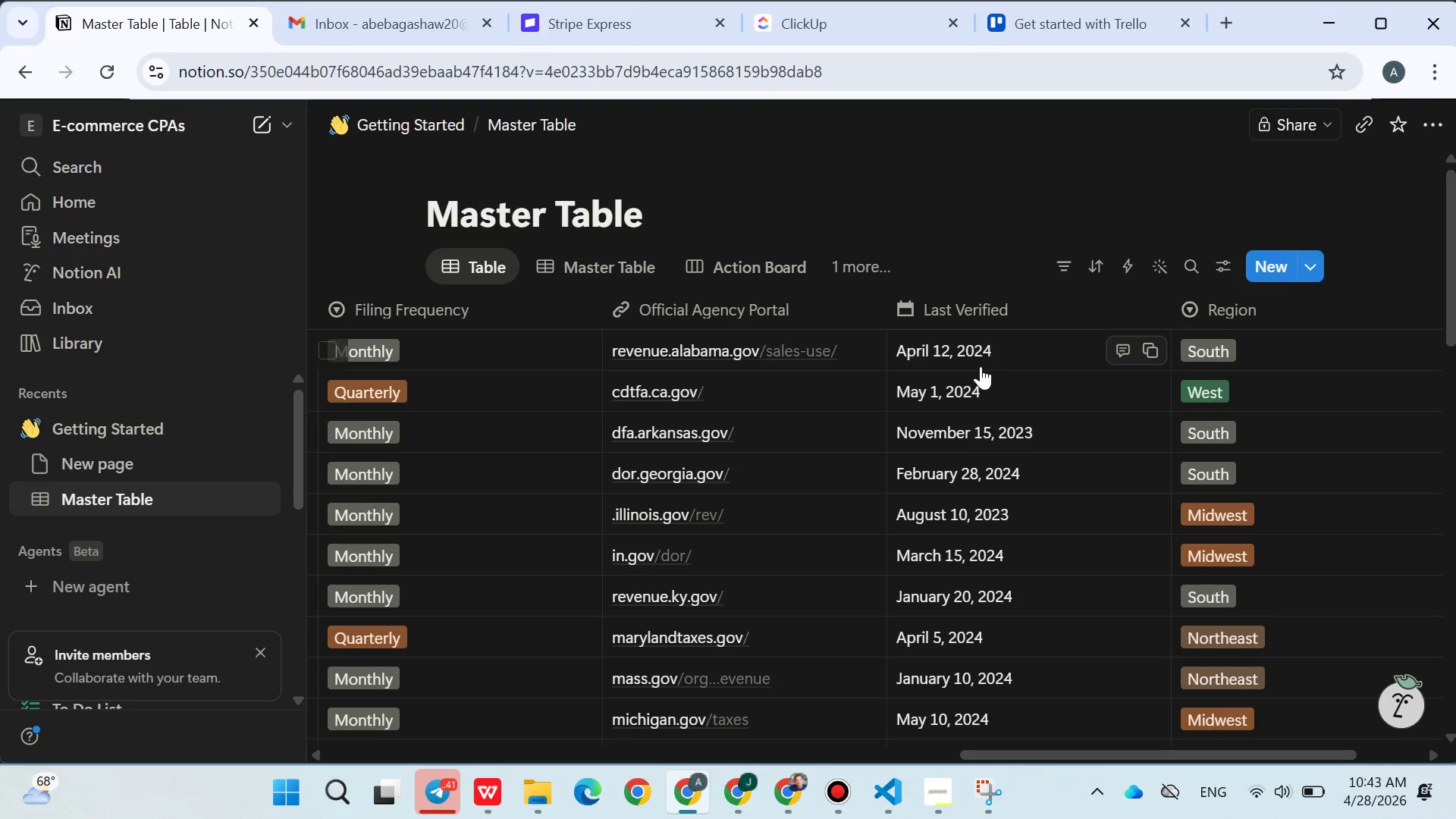 
scroll: coordinate [1113, 514], scroll_direction: down, amount: 6.0
 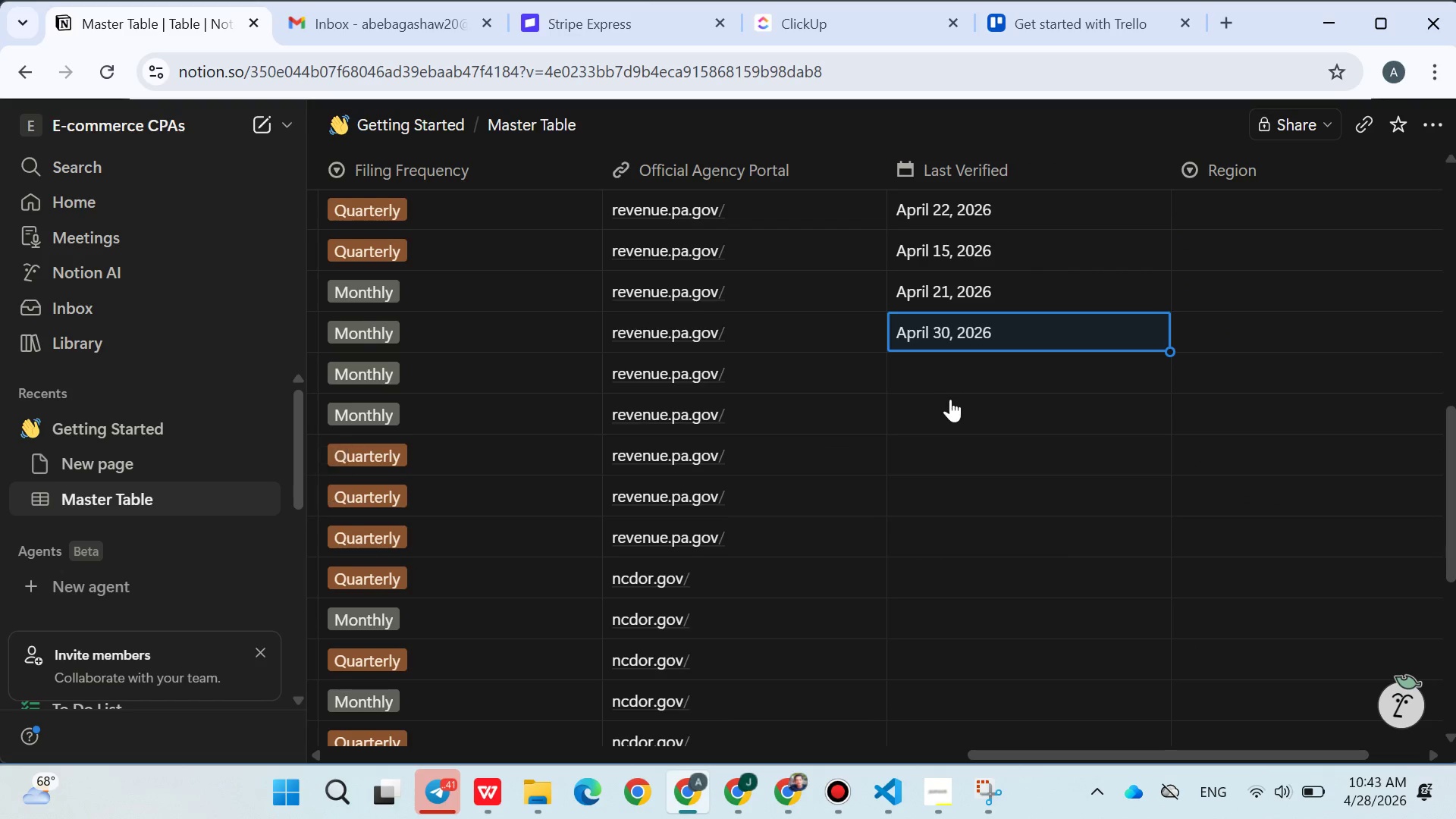 
scroll: coordinate [1037, 425], scroll_direction: up, amount: 3.0
 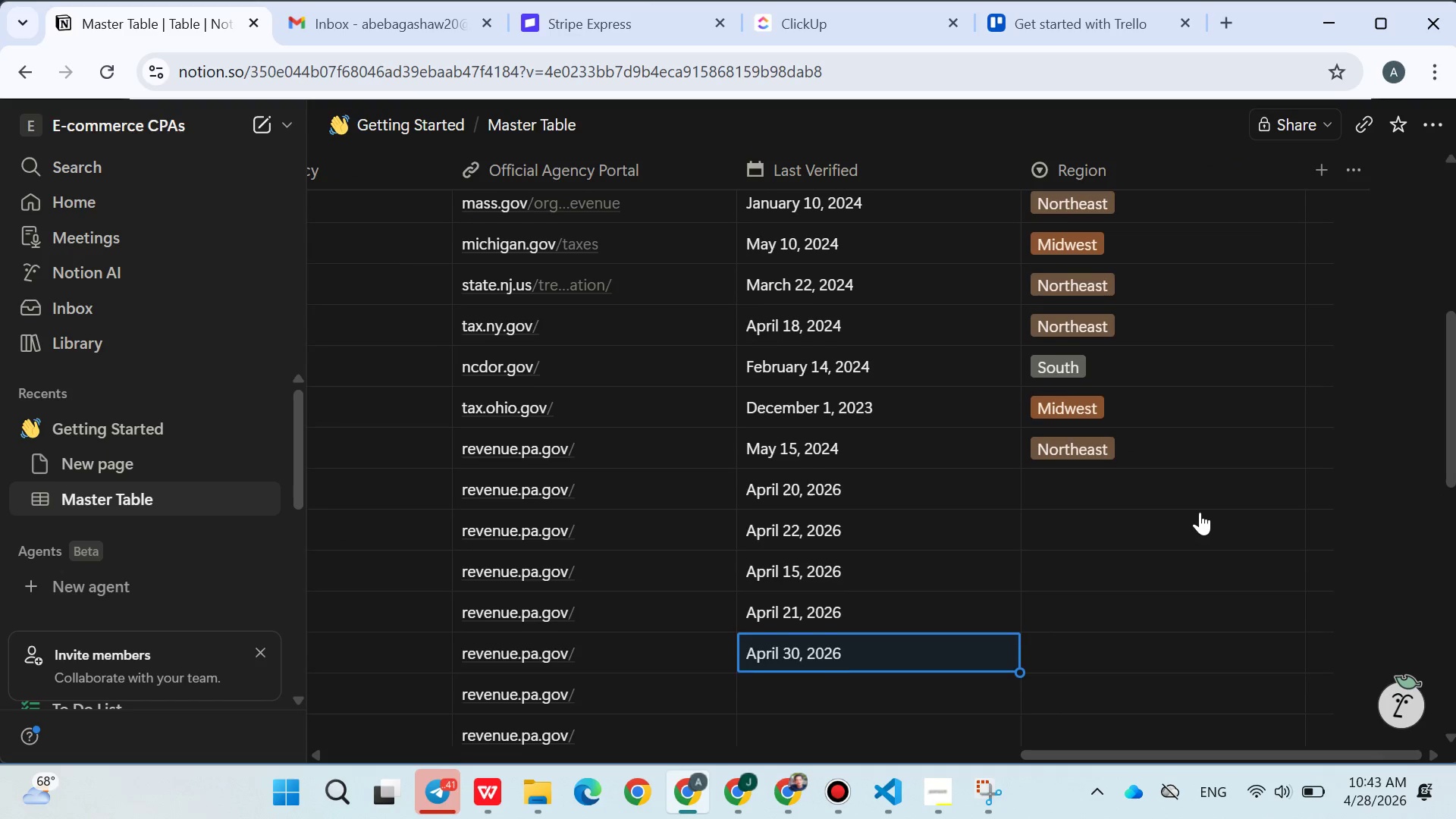 
left_click([1089, 480])
 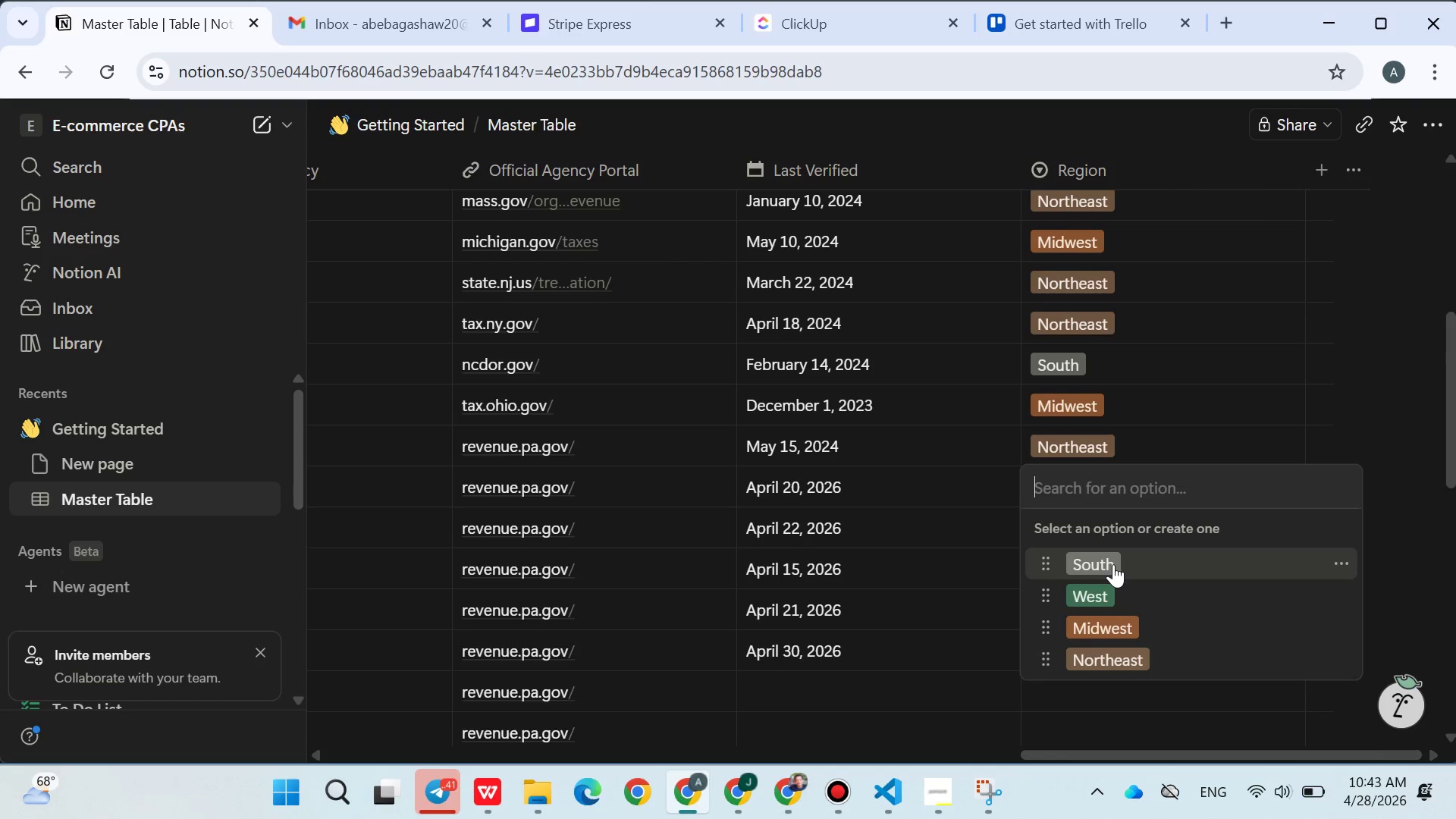 
left_click([1113, 564])
 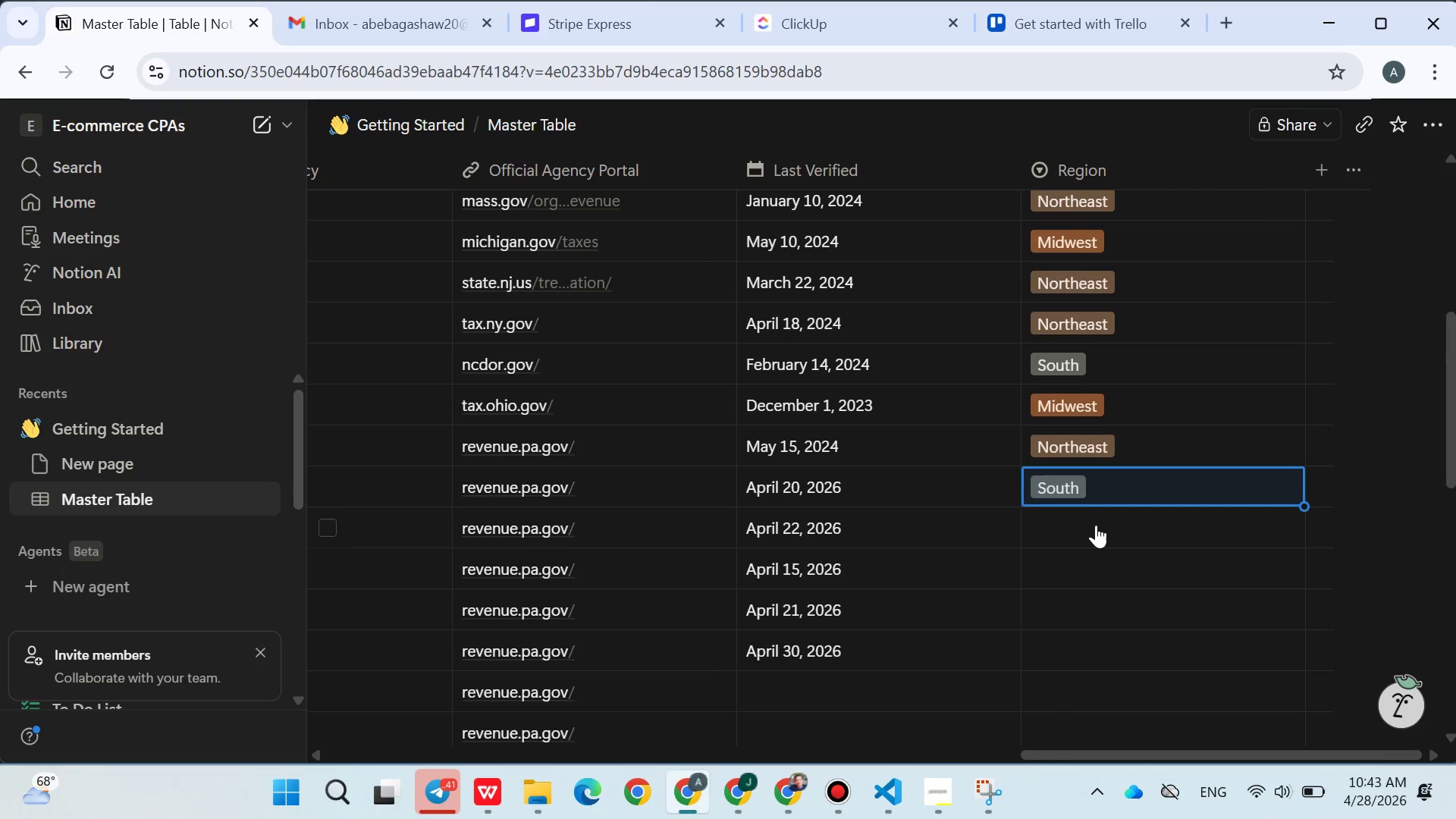 
left_click([1096, 525])
 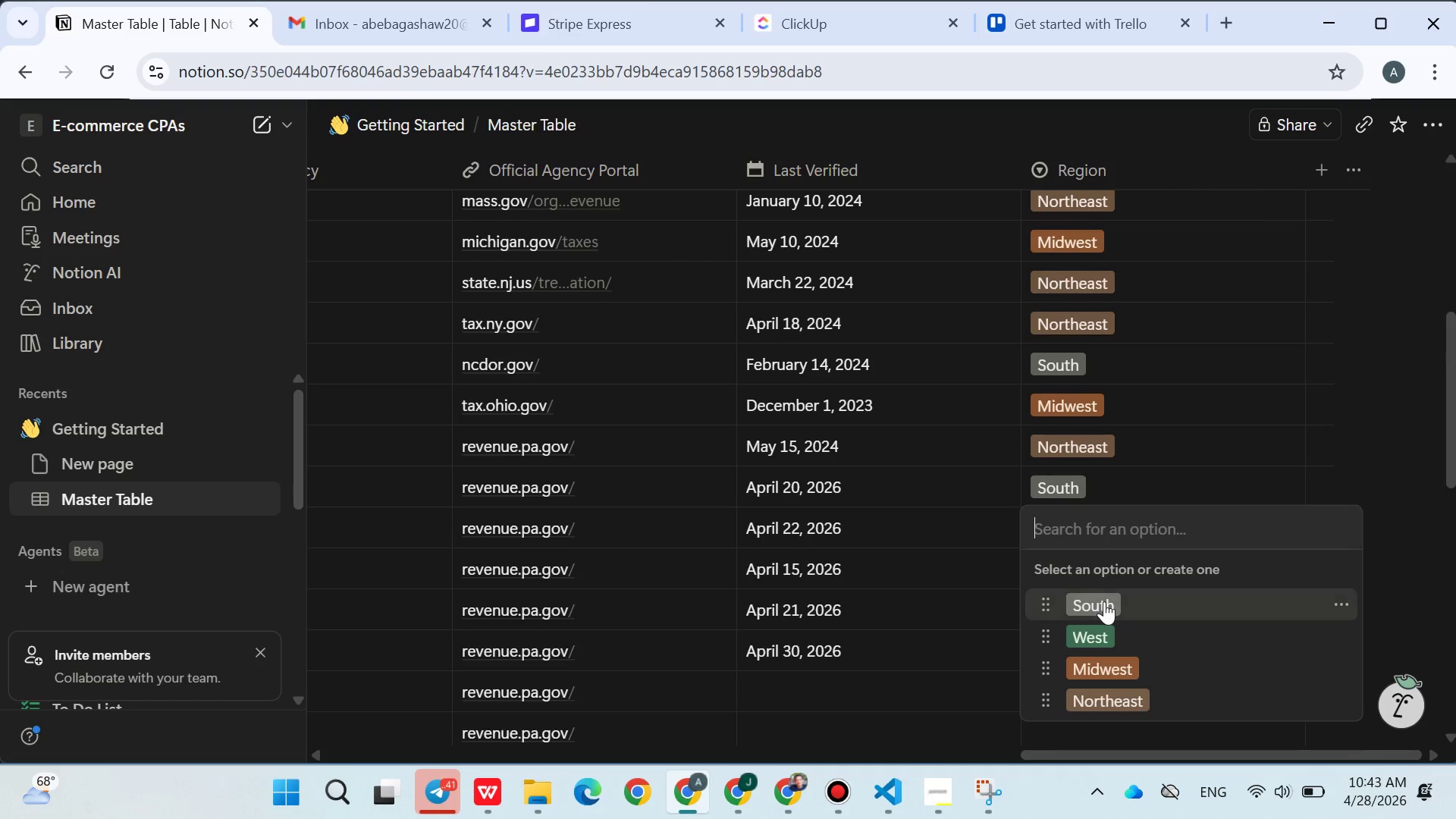 
left_click([1103, 601])
 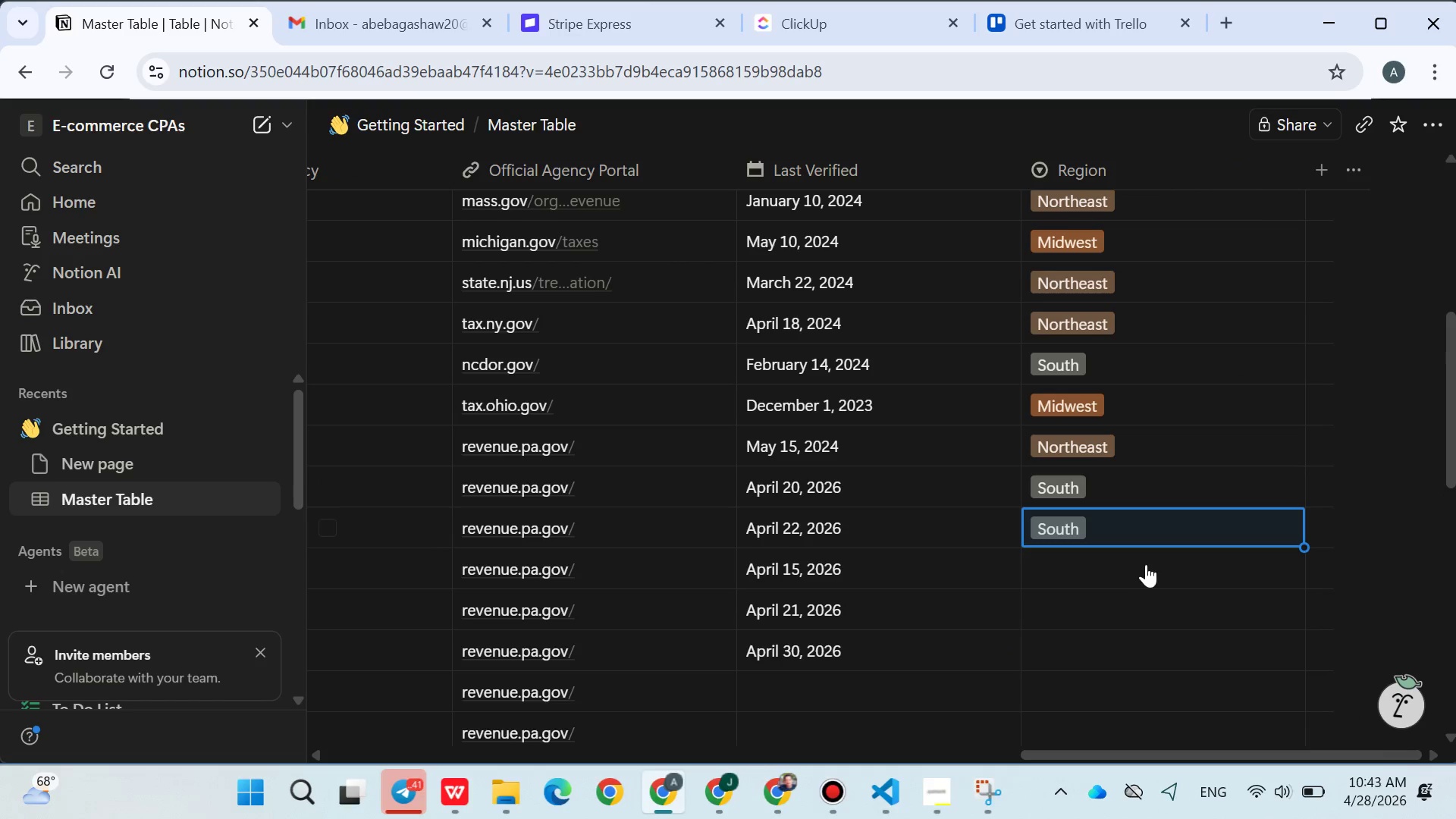 
left_click([1139, 564])
 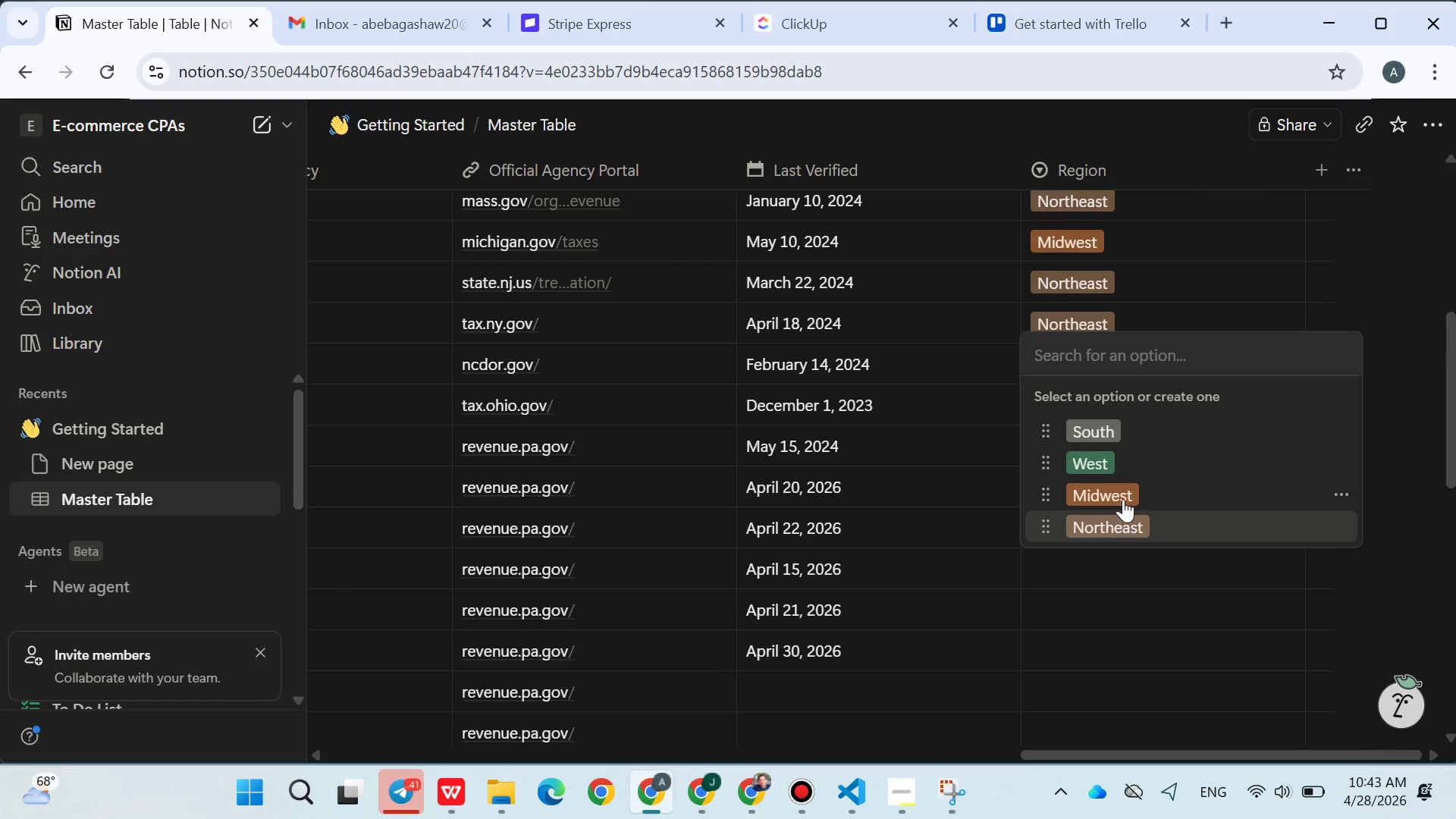 
left_click([1123, 498])
 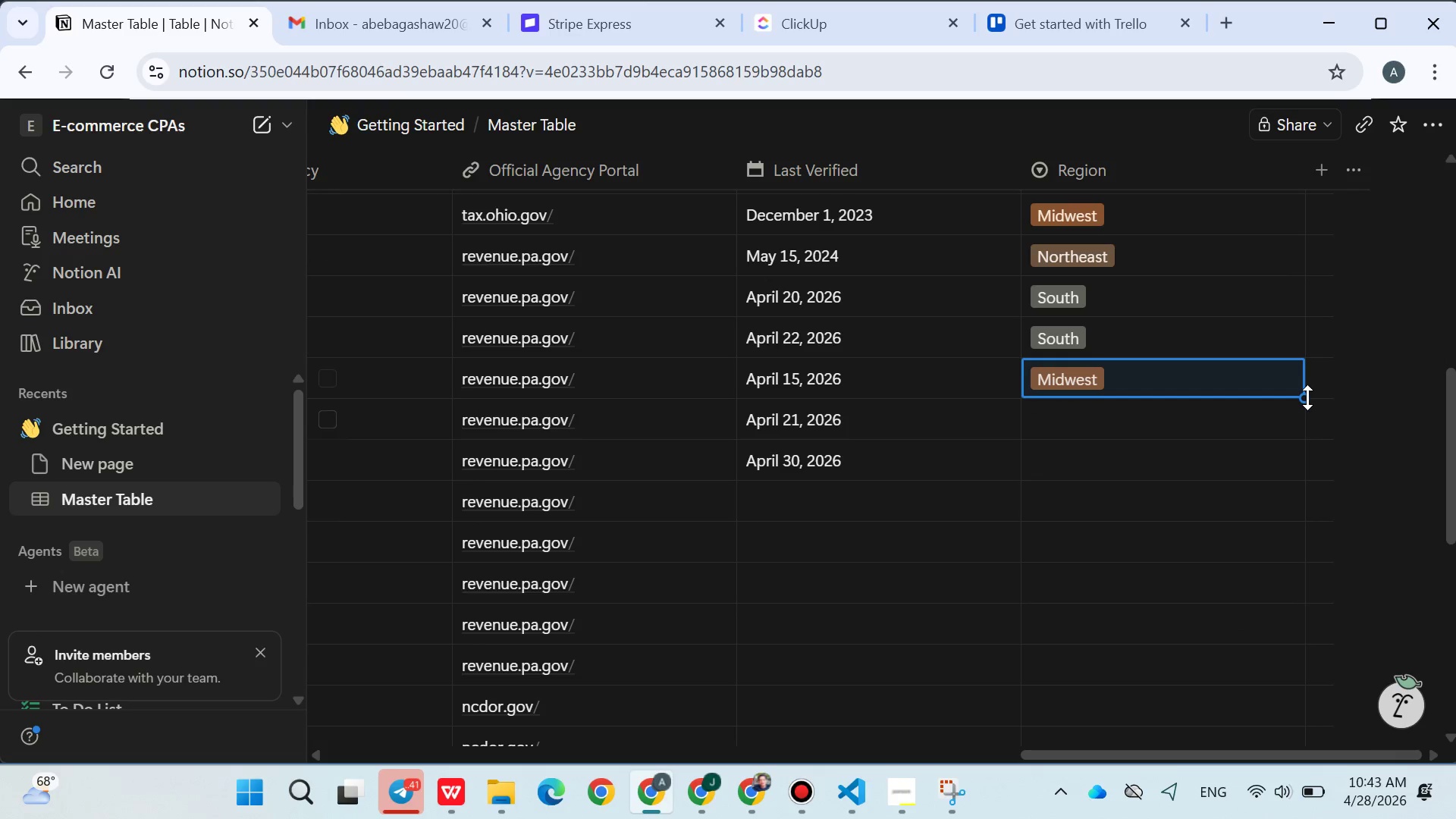 
left_click_drag(start_coordinate=[1307, 397], to_coordinate=[1298, 475])
 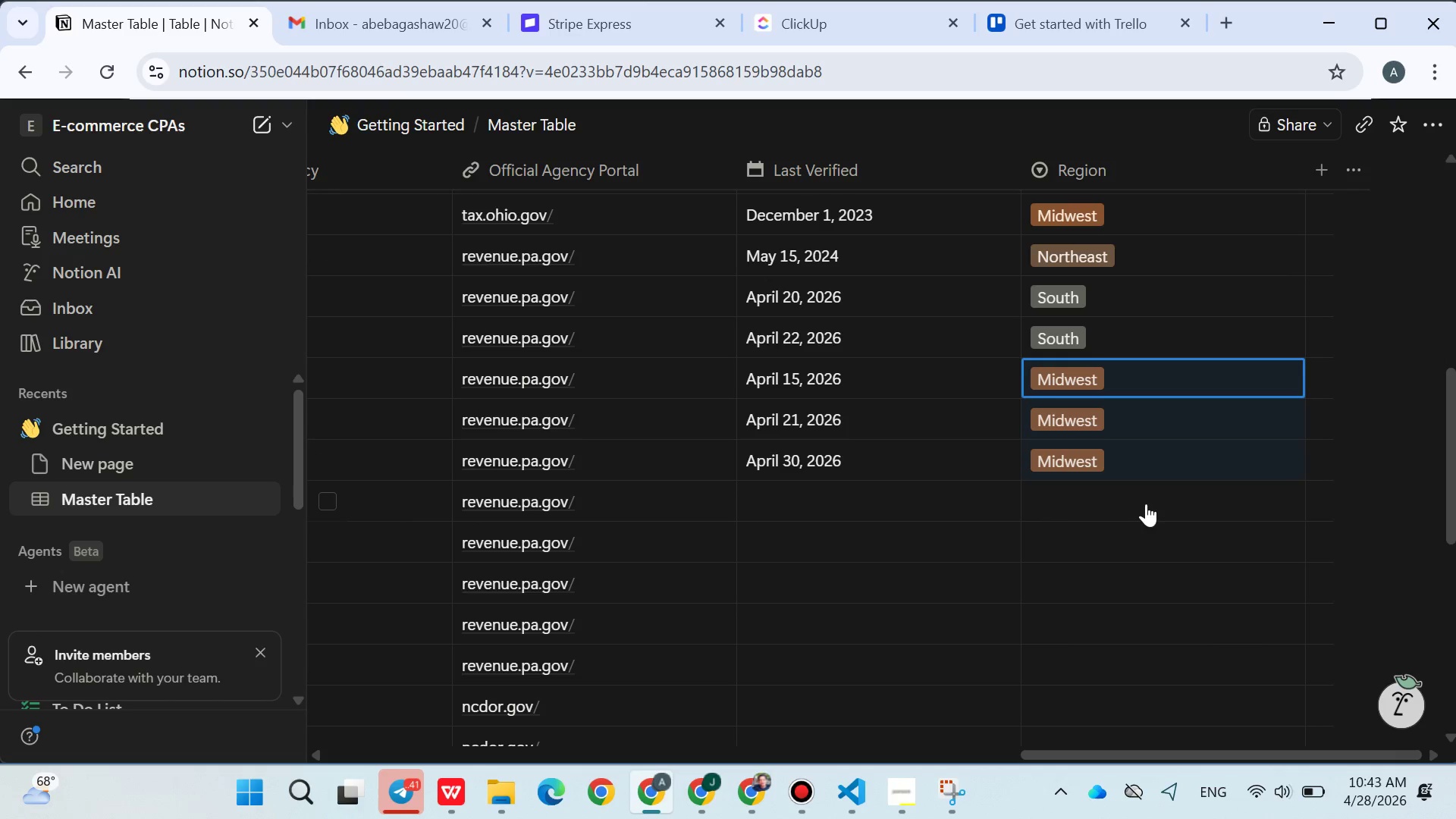 
left_click([1145, 504])
 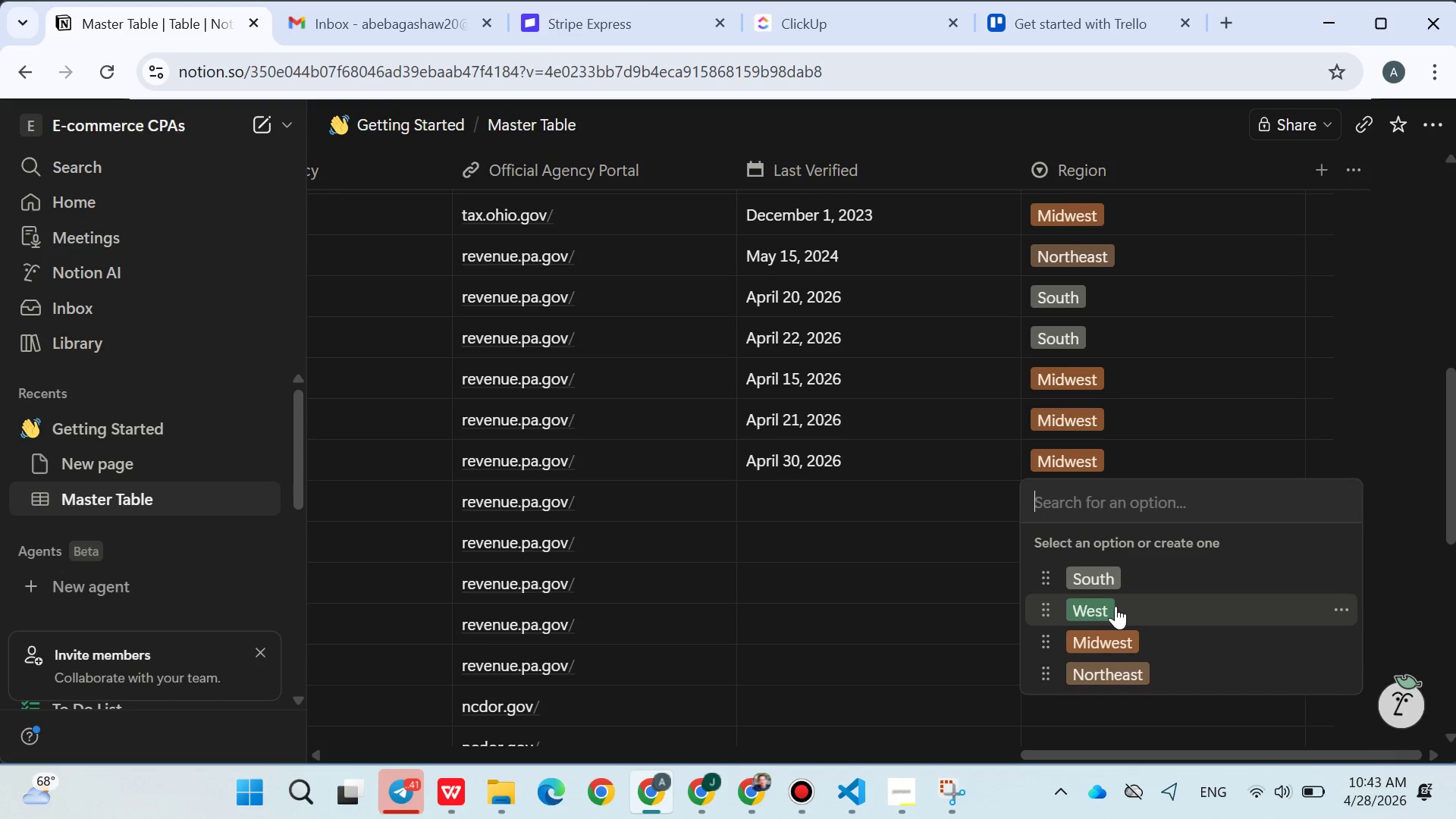 
wait(5.11)
 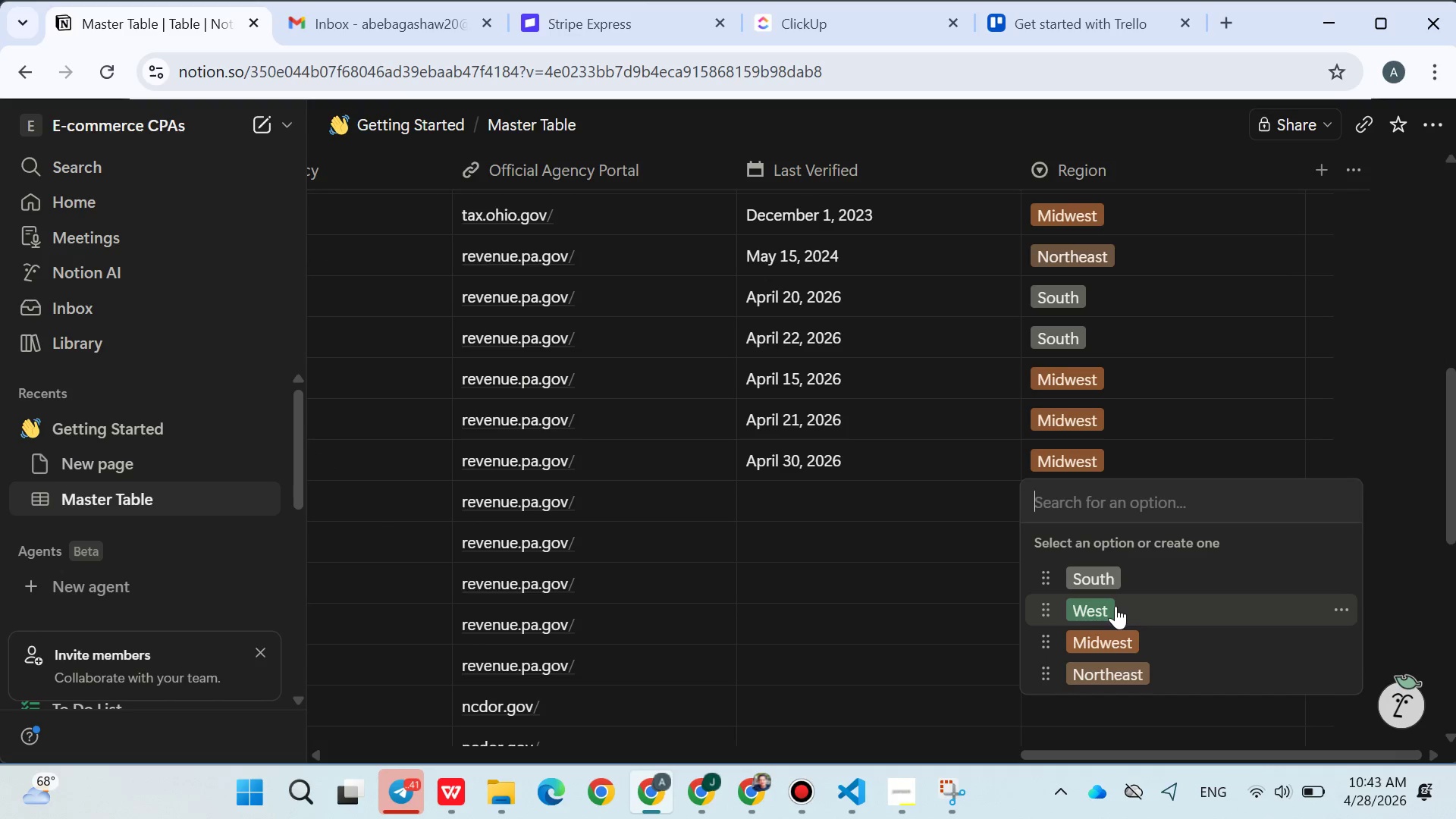 
left_click([1116, 606])
 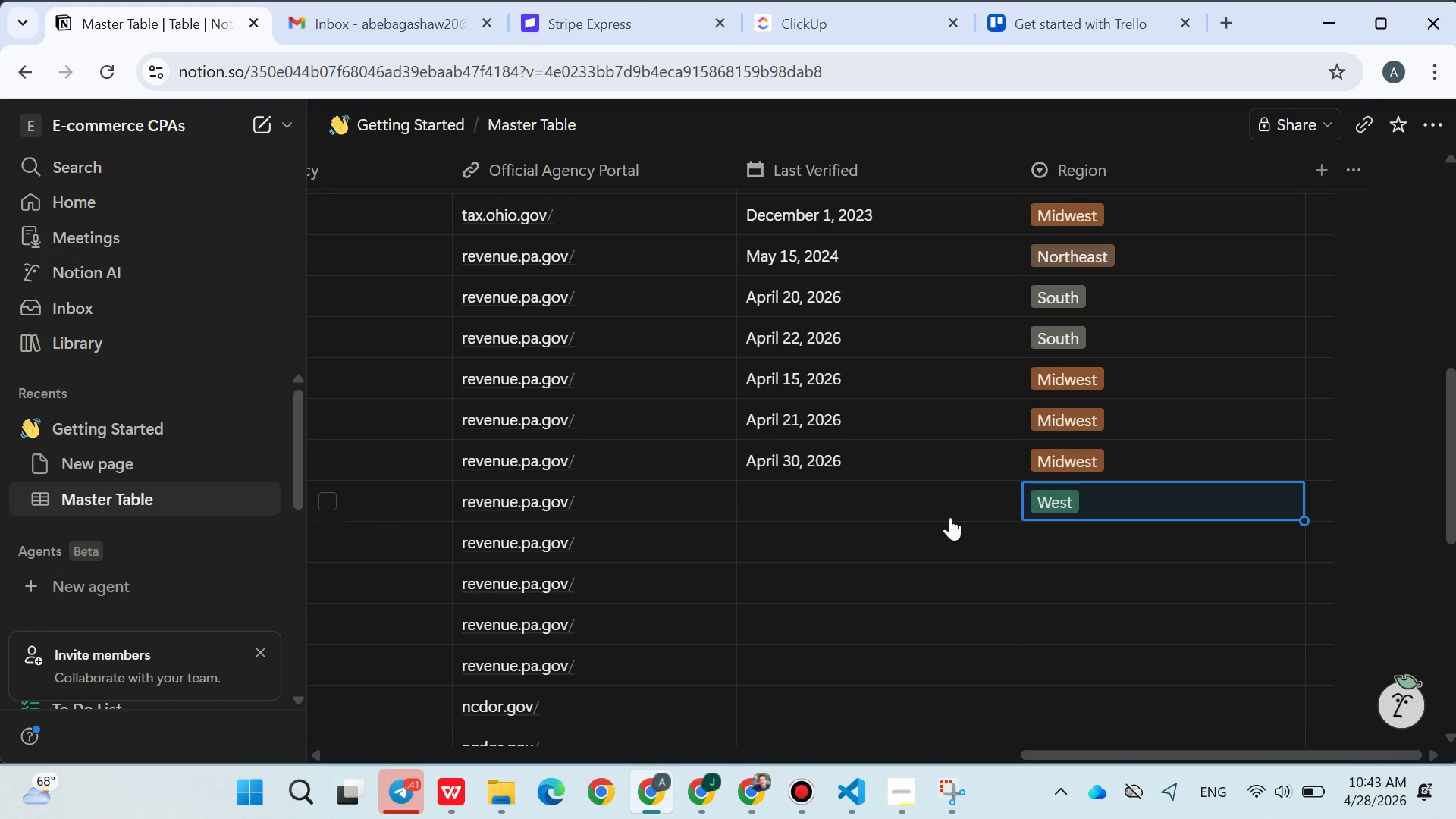 
left_click([950, 517])
 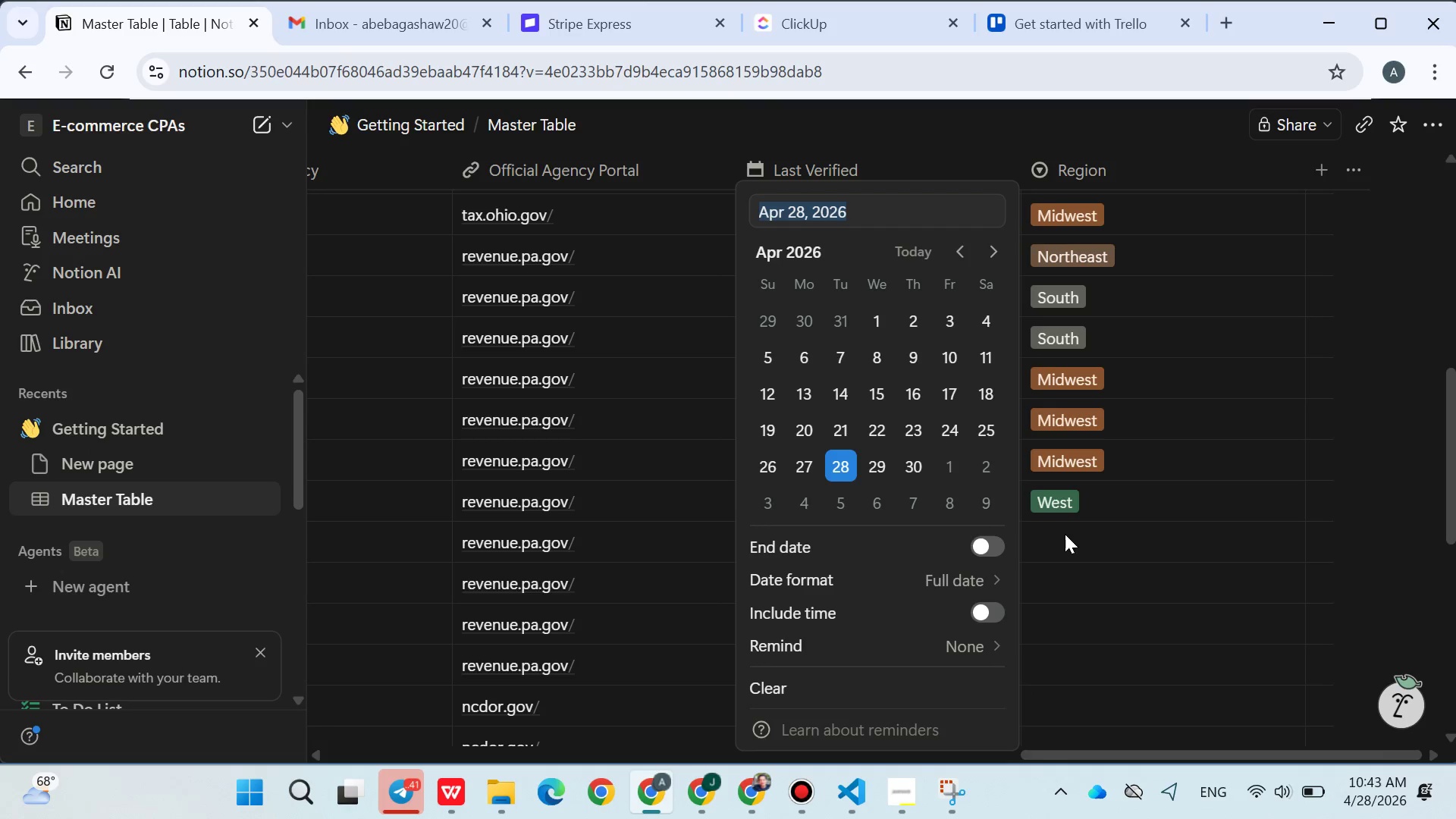 
double_click([1065, 536])
 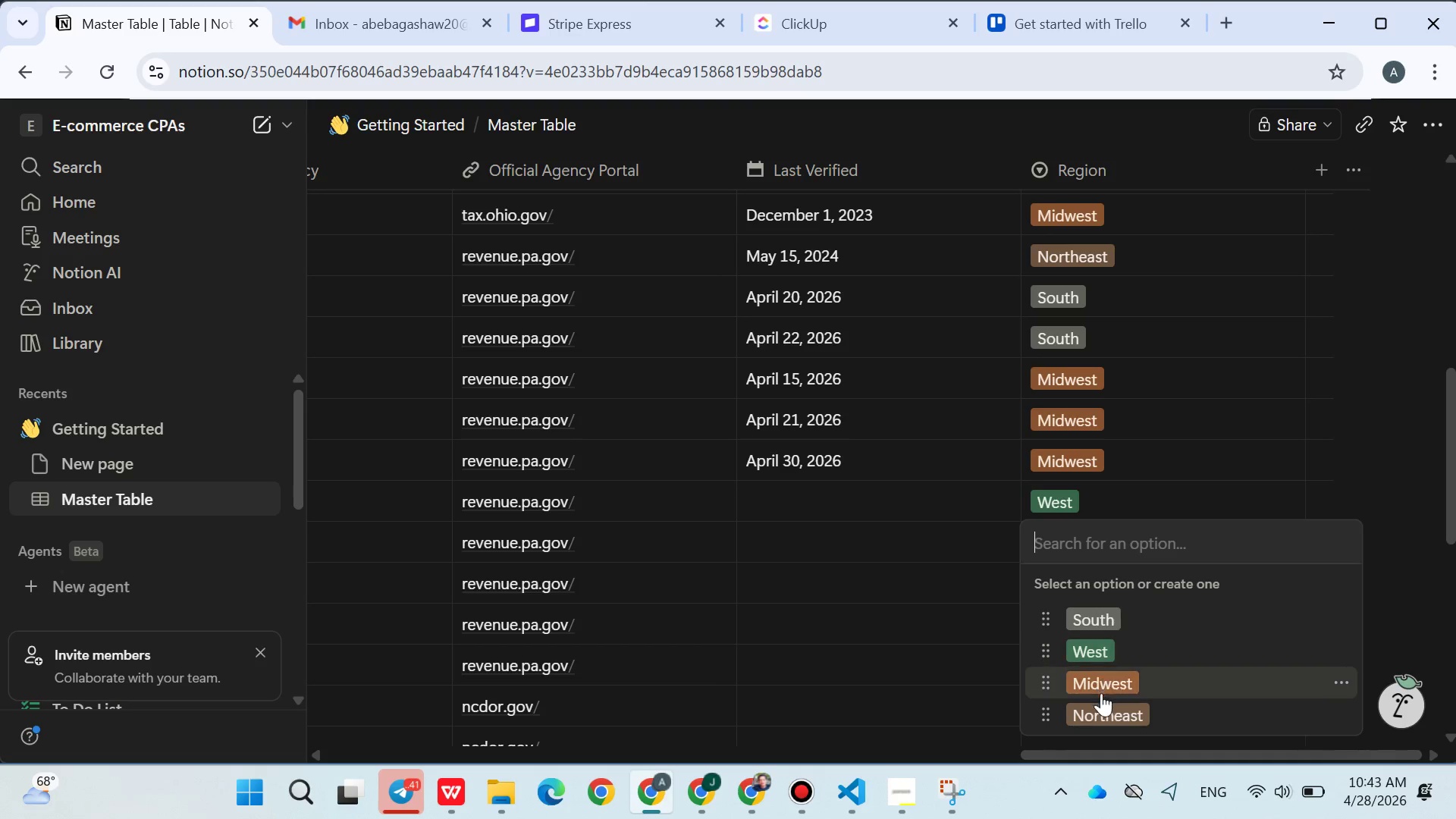 
left_click([1100, 702])
 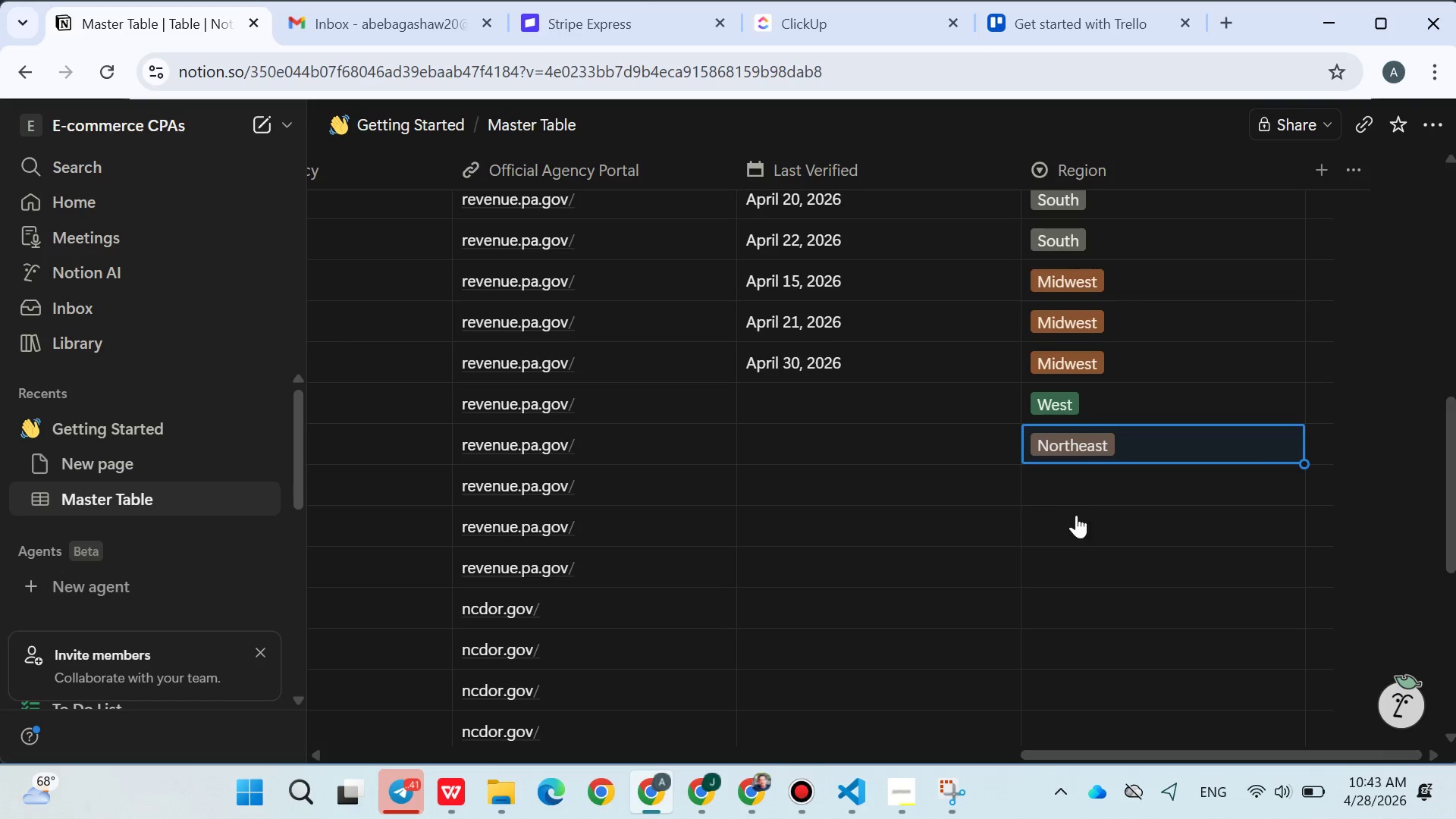 
left_click([1072, 489])
 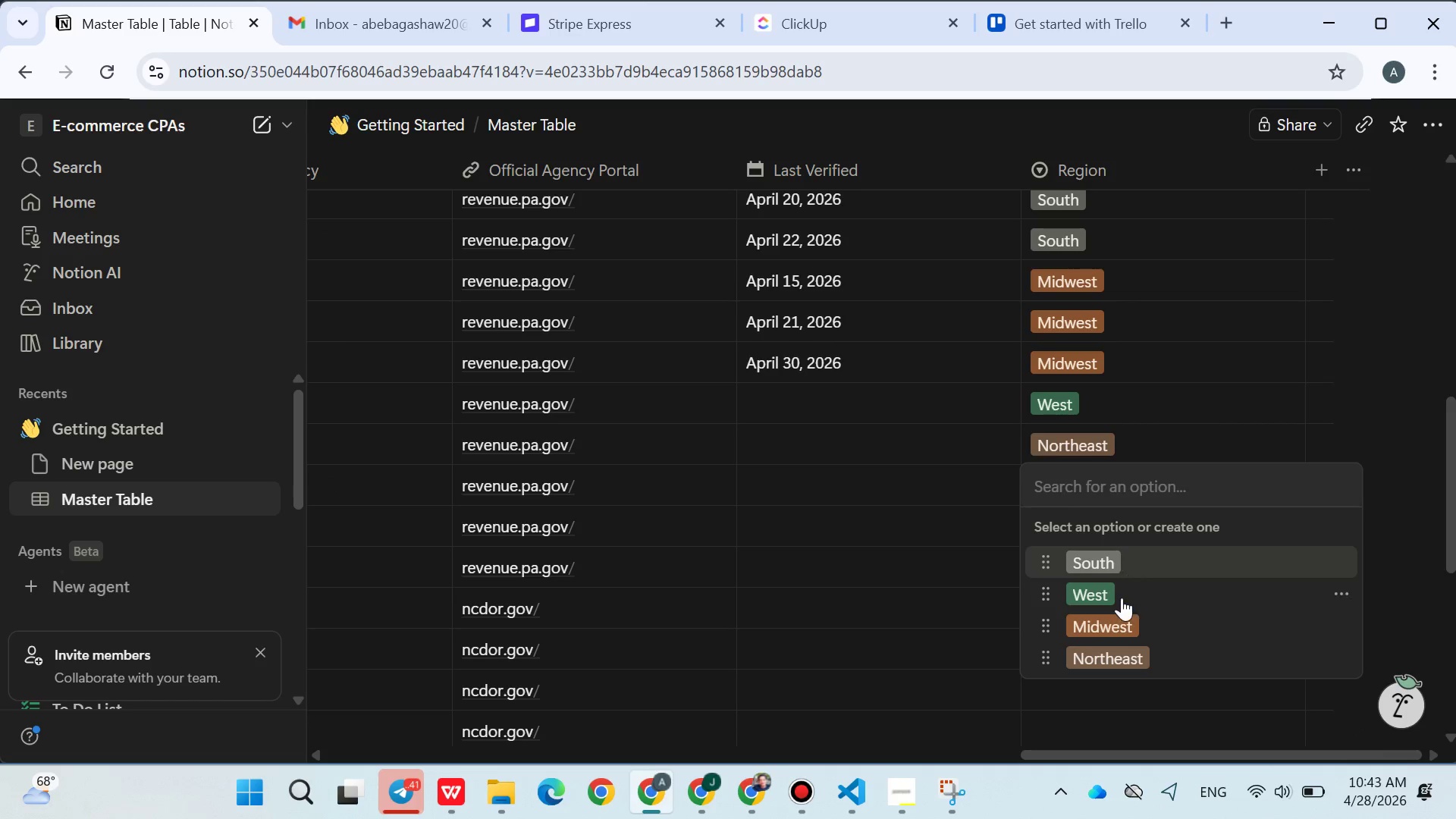 
left_click([1119, 603])
 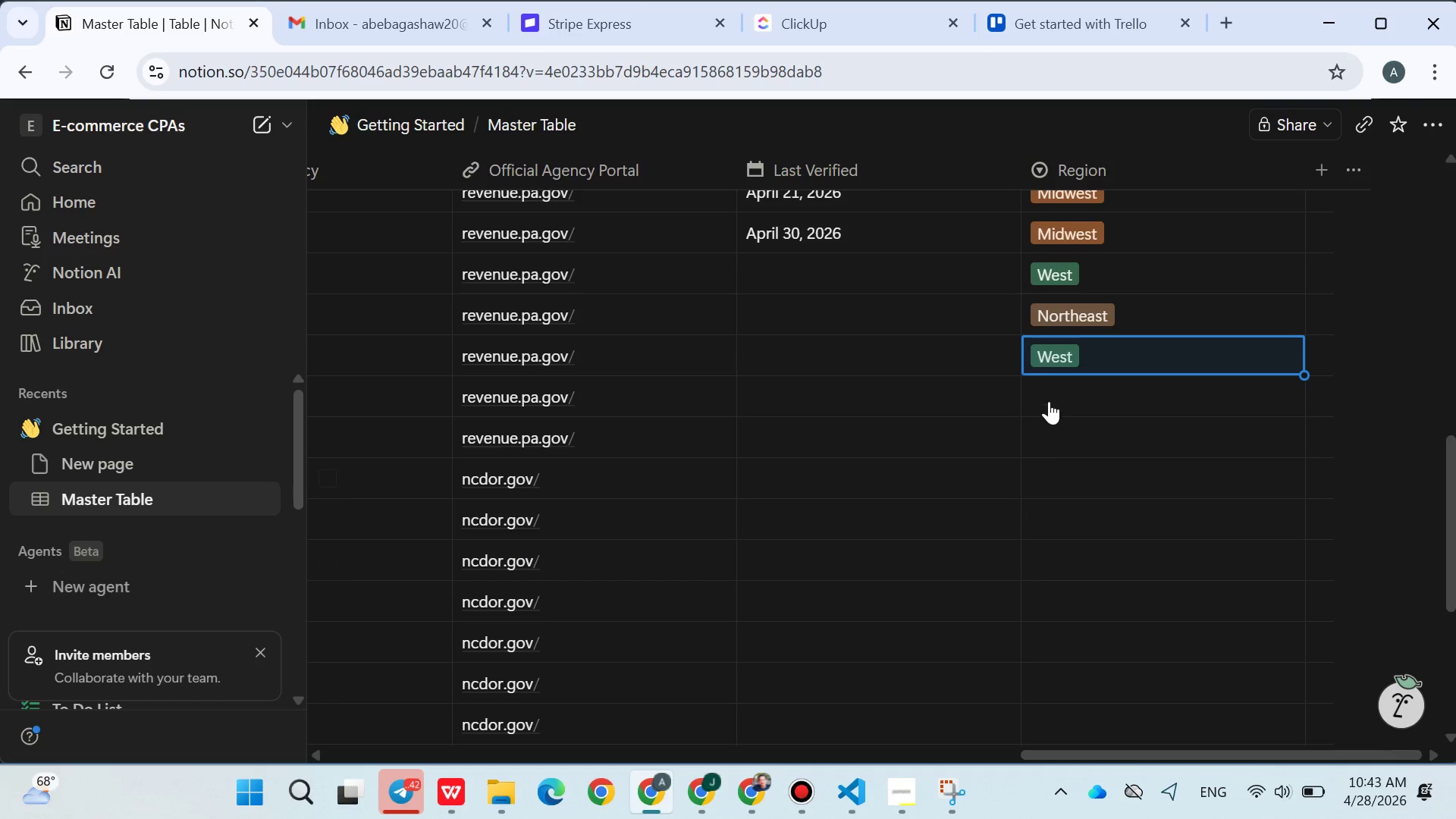 
left_click([1049, 398])
 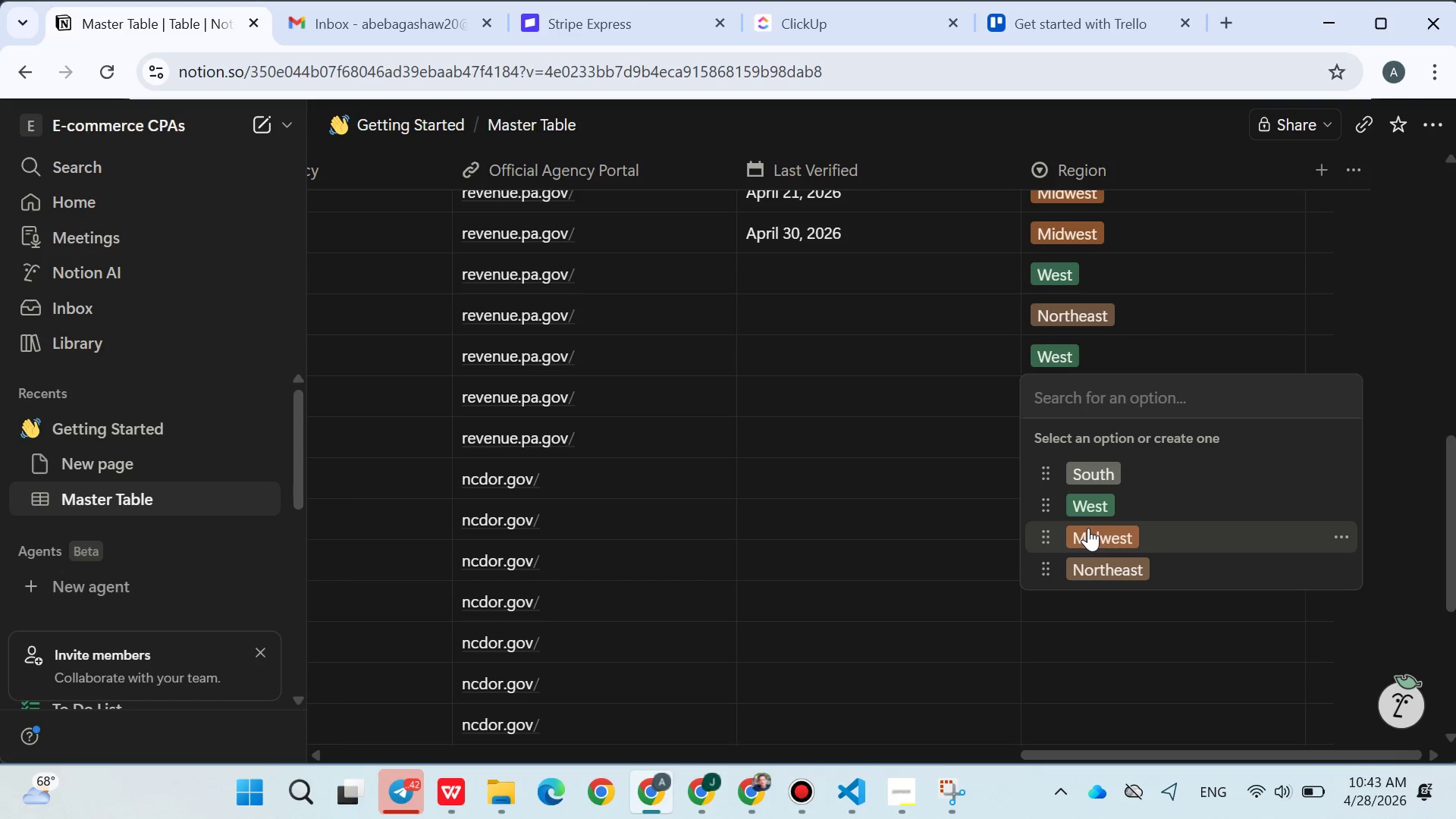 
left_click([1087, 530])
 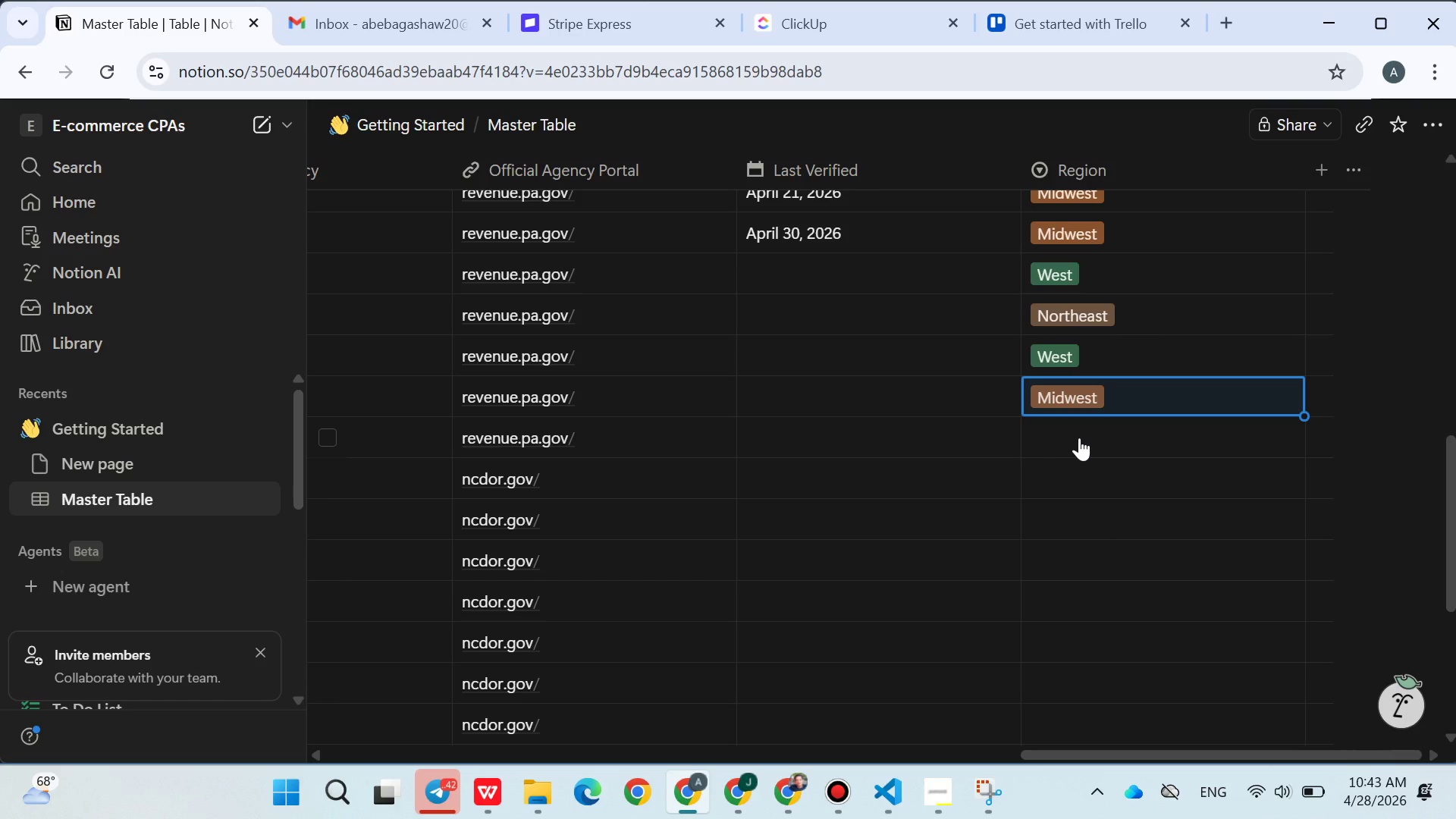 
left_click([1079, 438])
 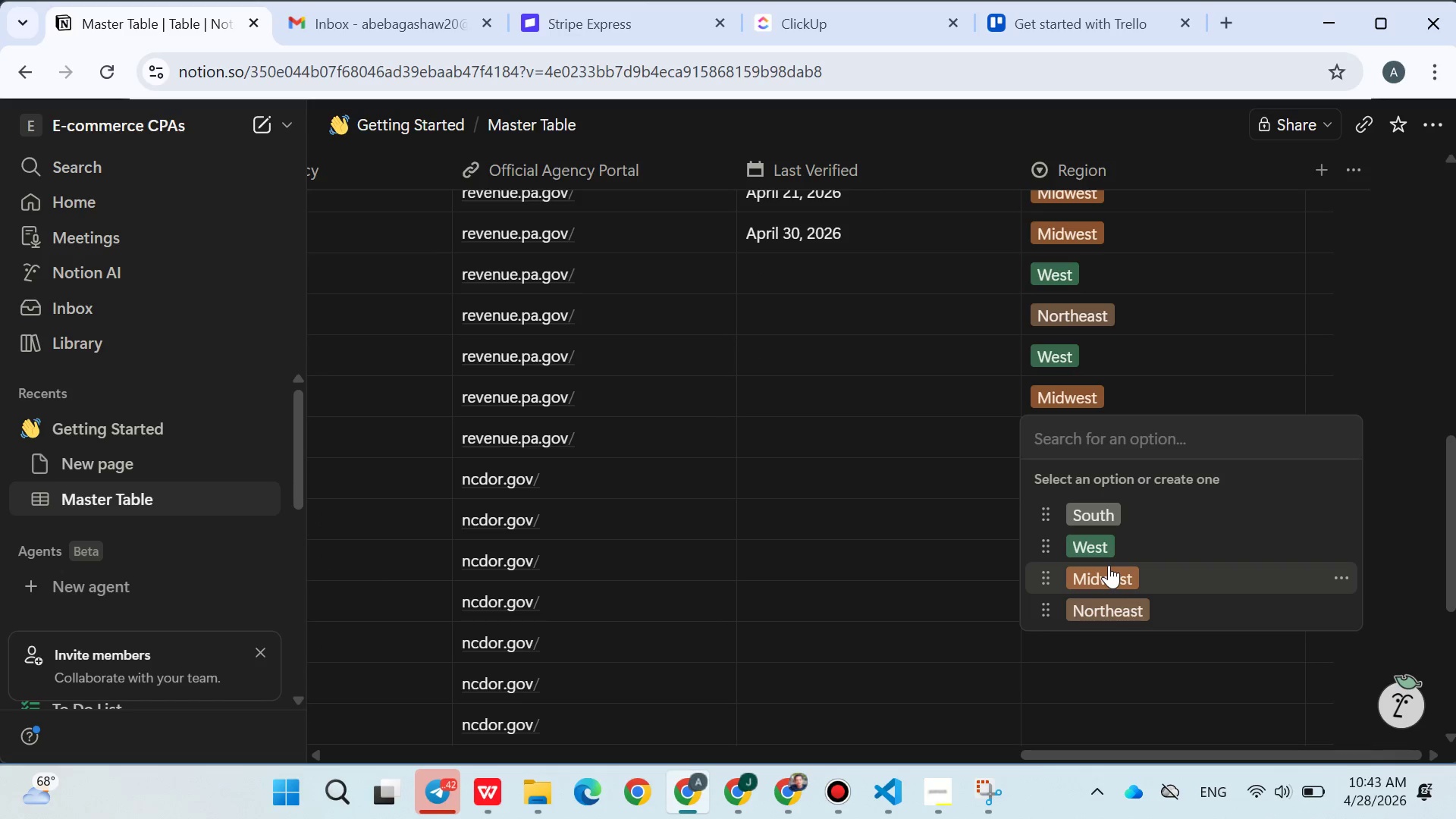 
left_click([1109, 565])
 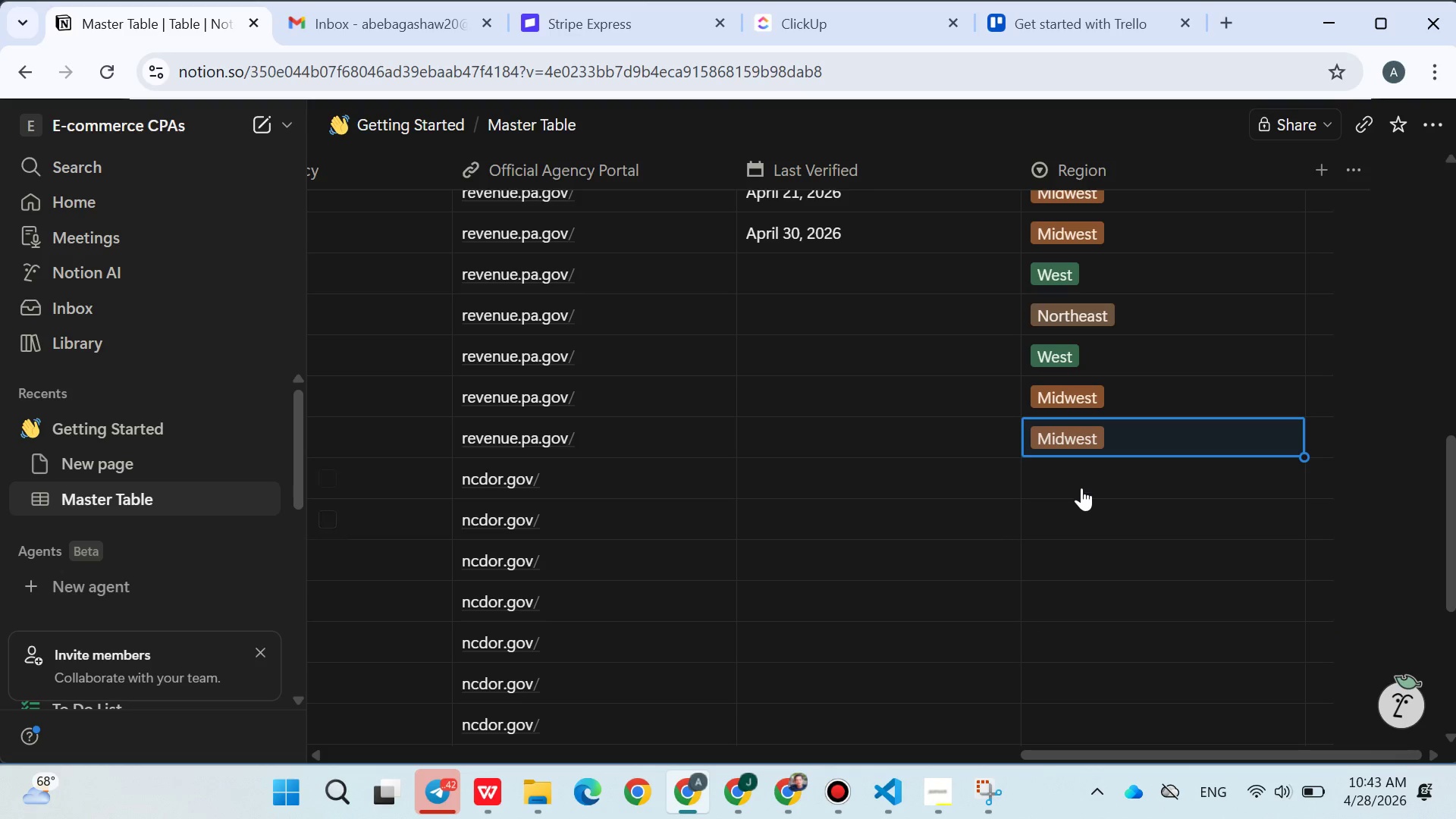 
left_click([1081, 488])
 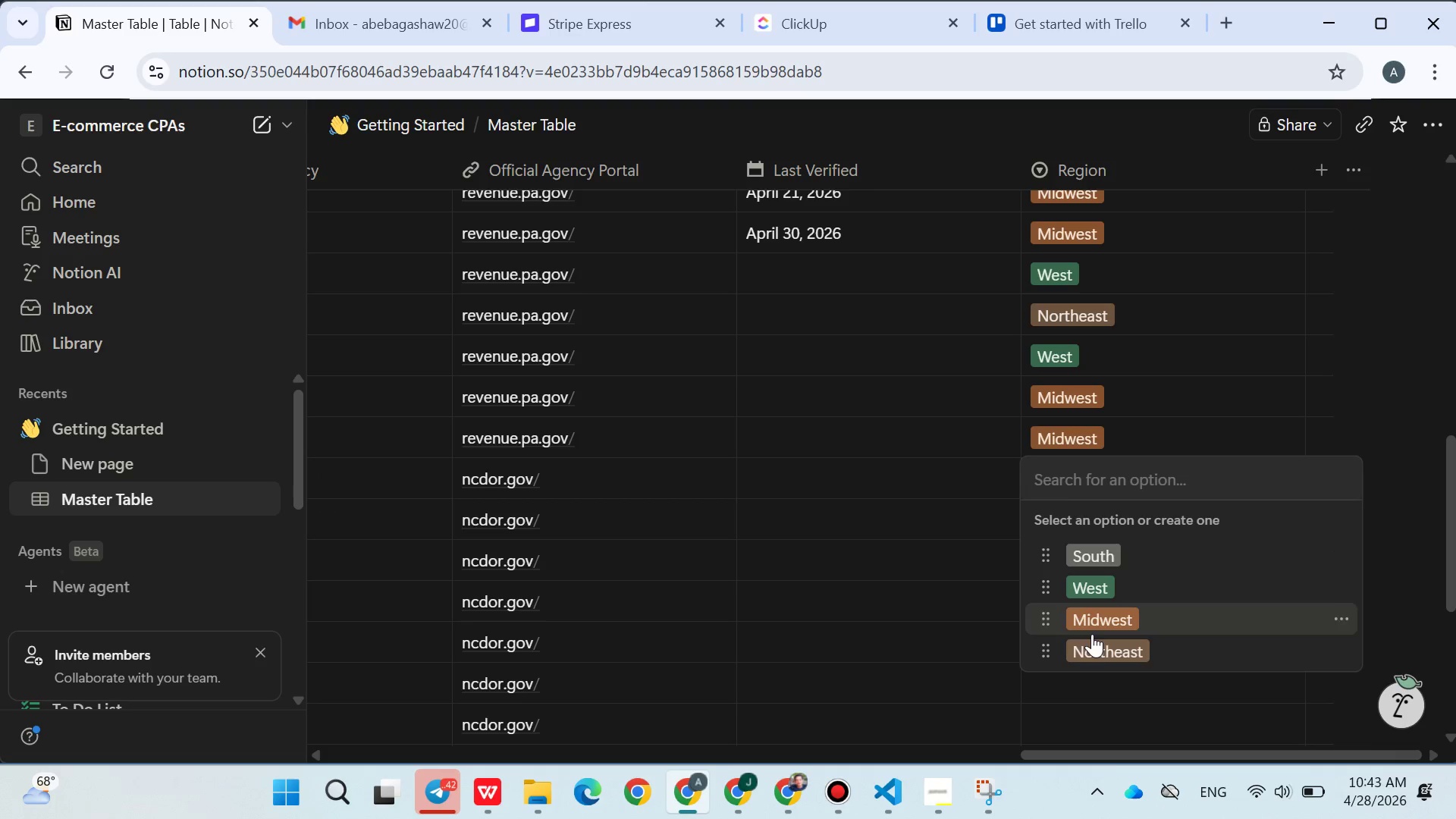 
left_click([1091, 638])
 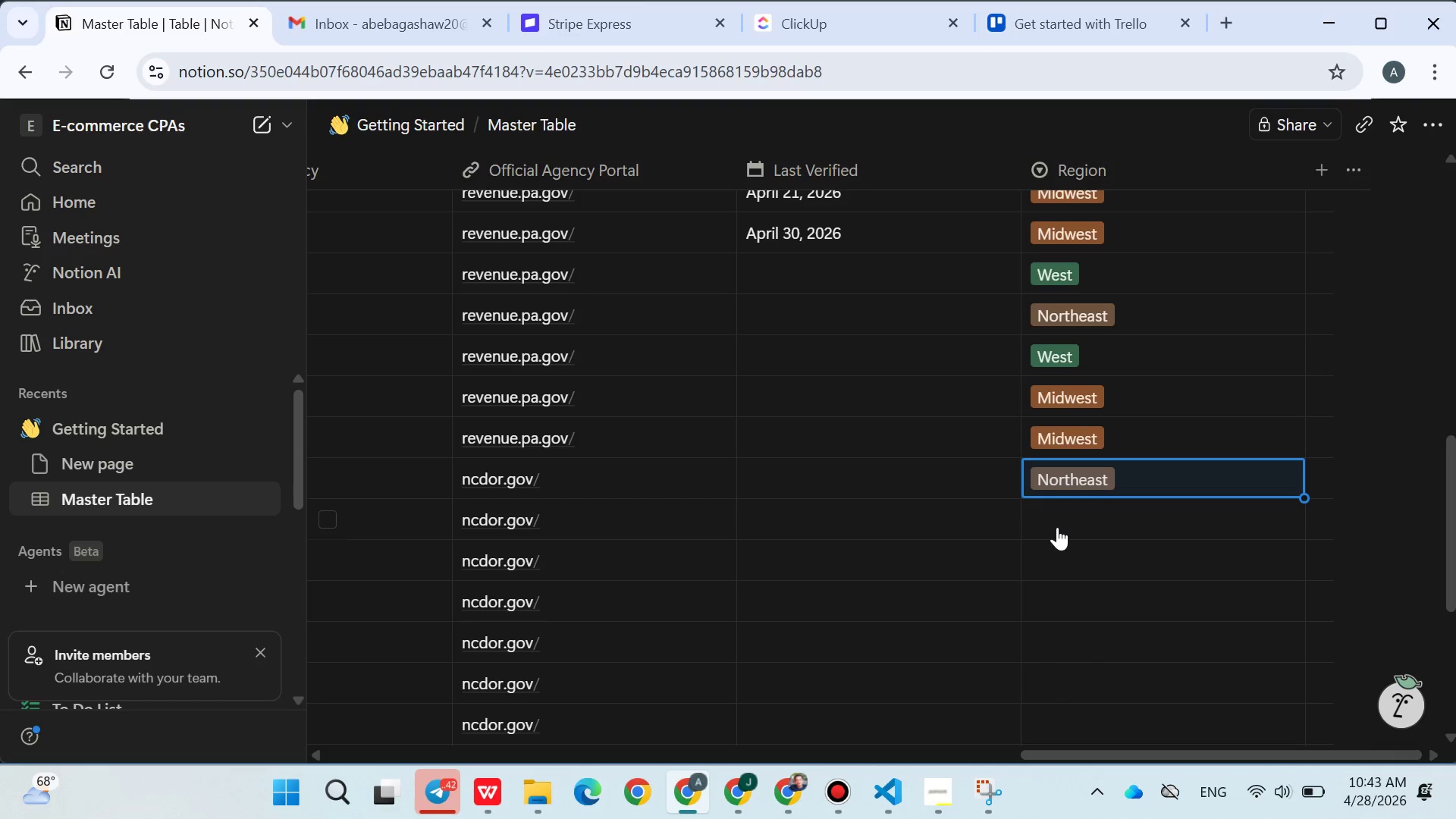 
left_click([1057, 527])
 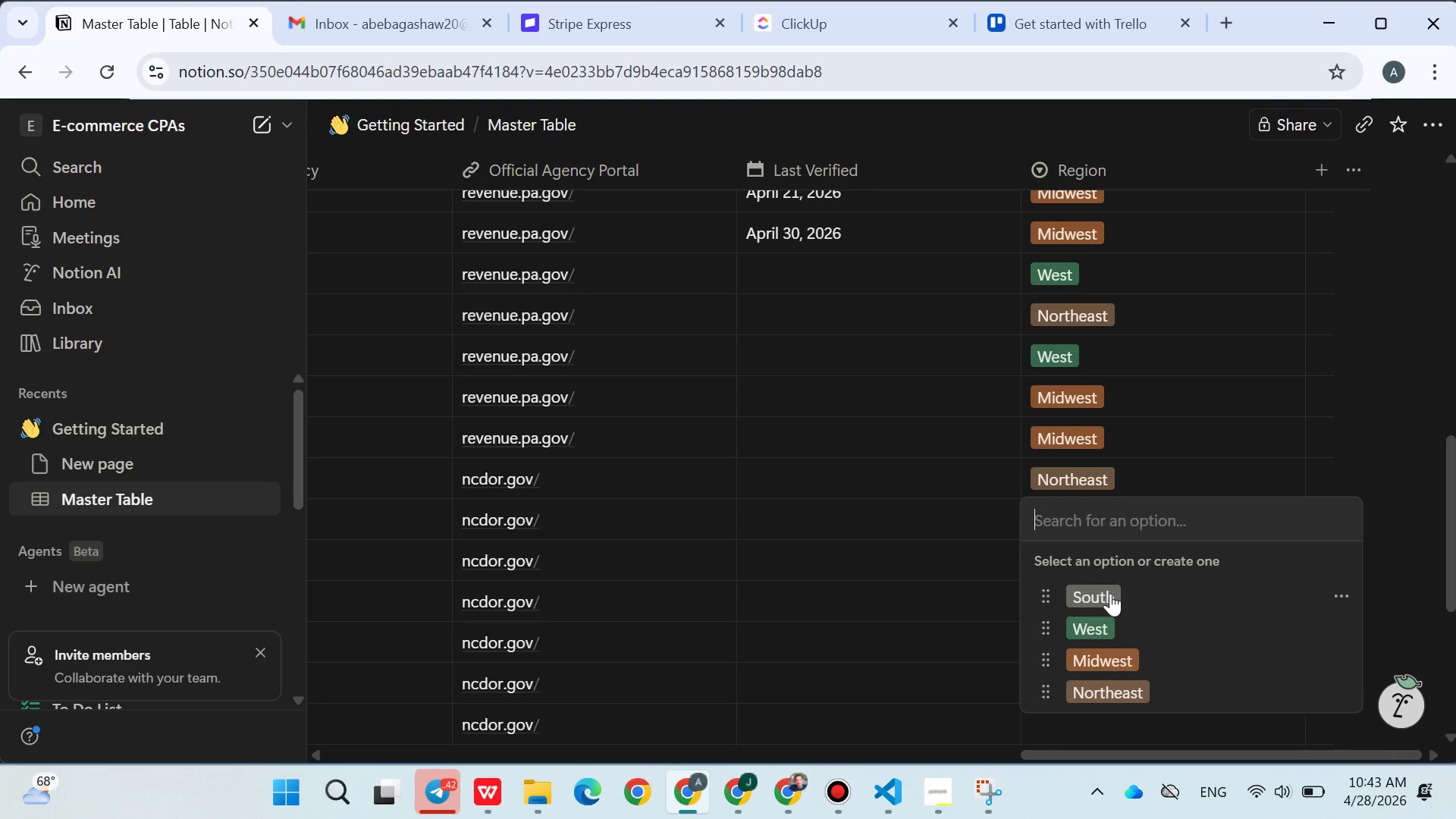 
left_click([1110, 598])
 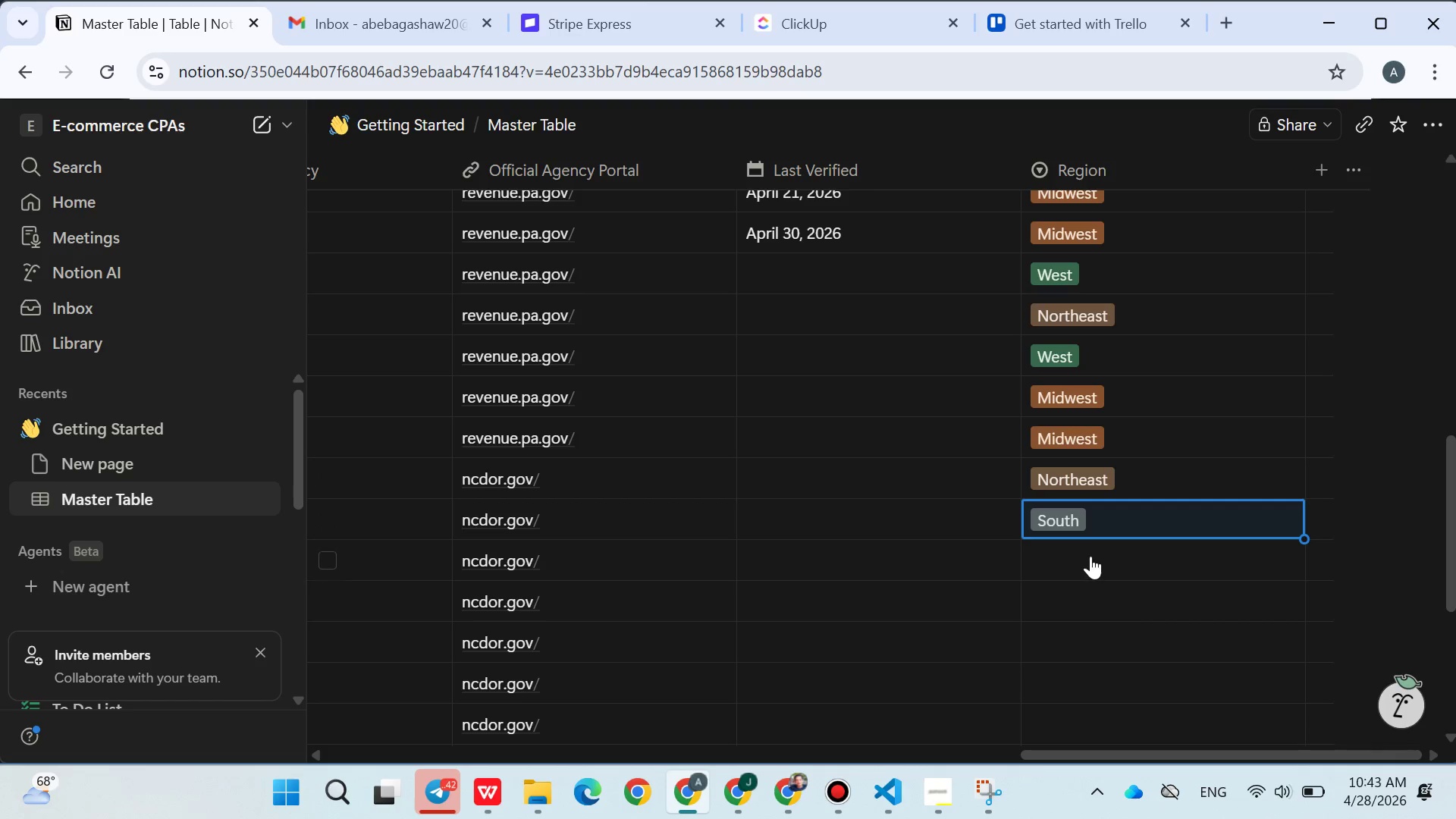 
left_click([1090, 556])
 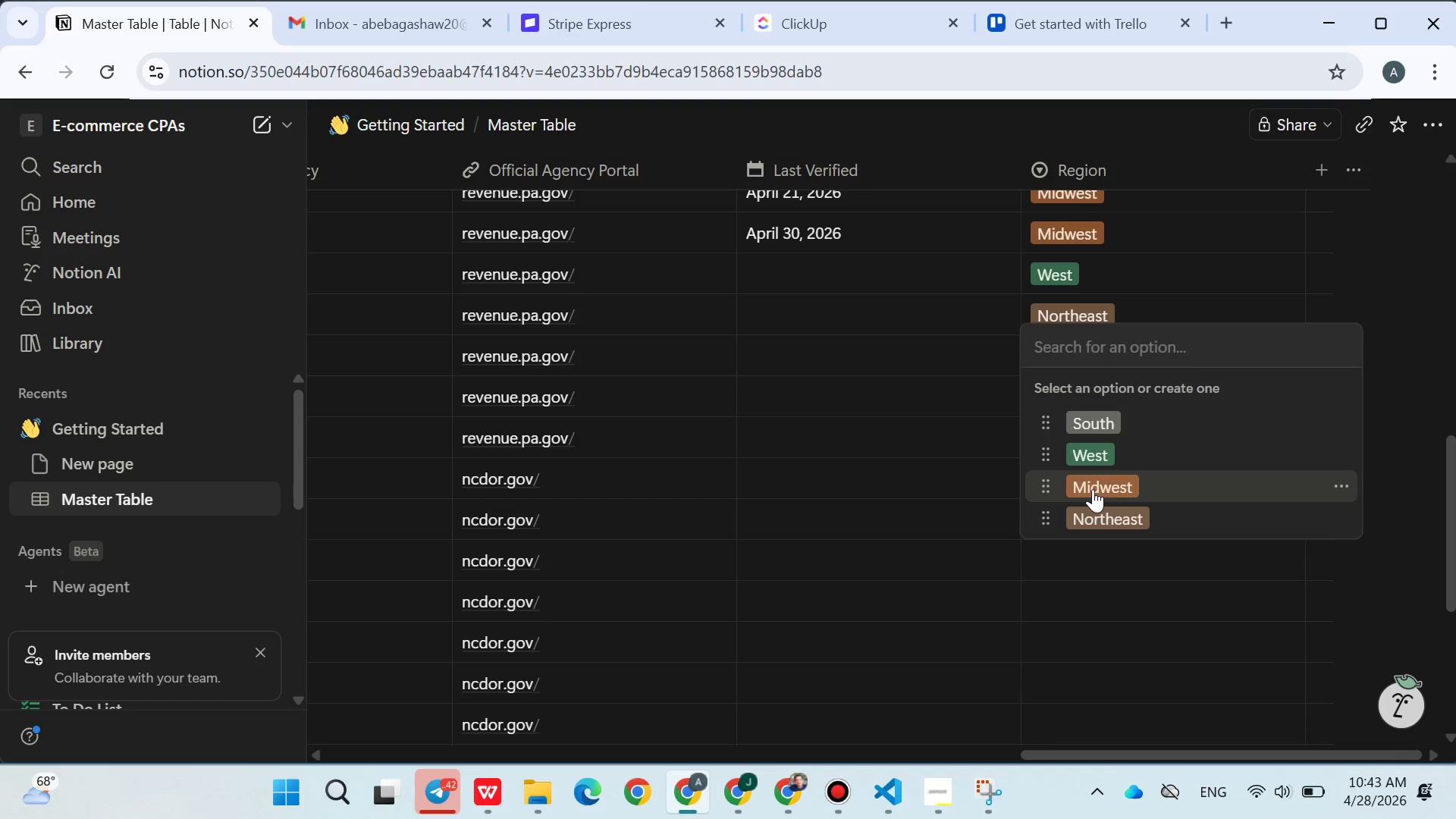 
left_click([1094, 489])
 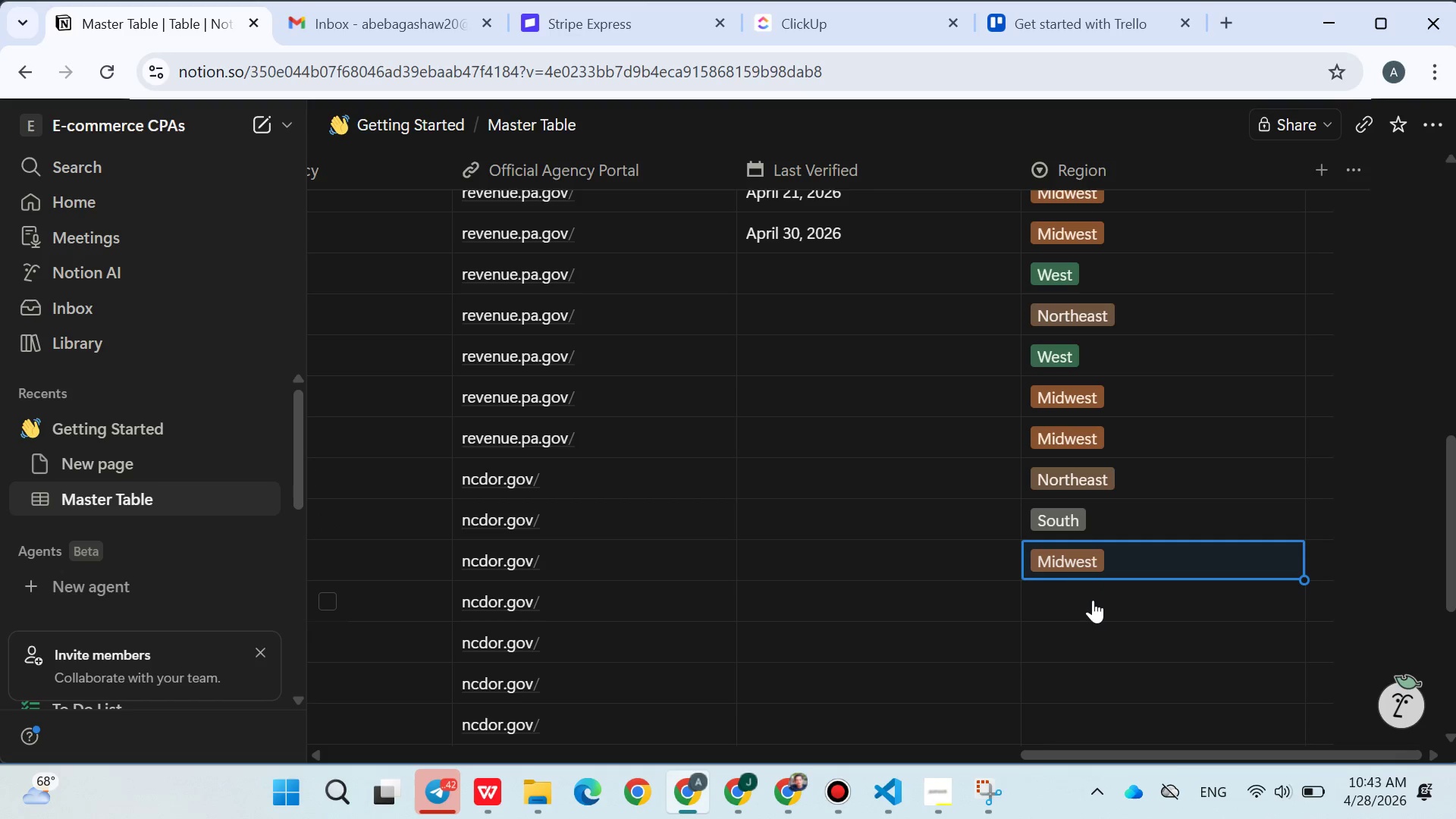 
left_click([1092, 601])
 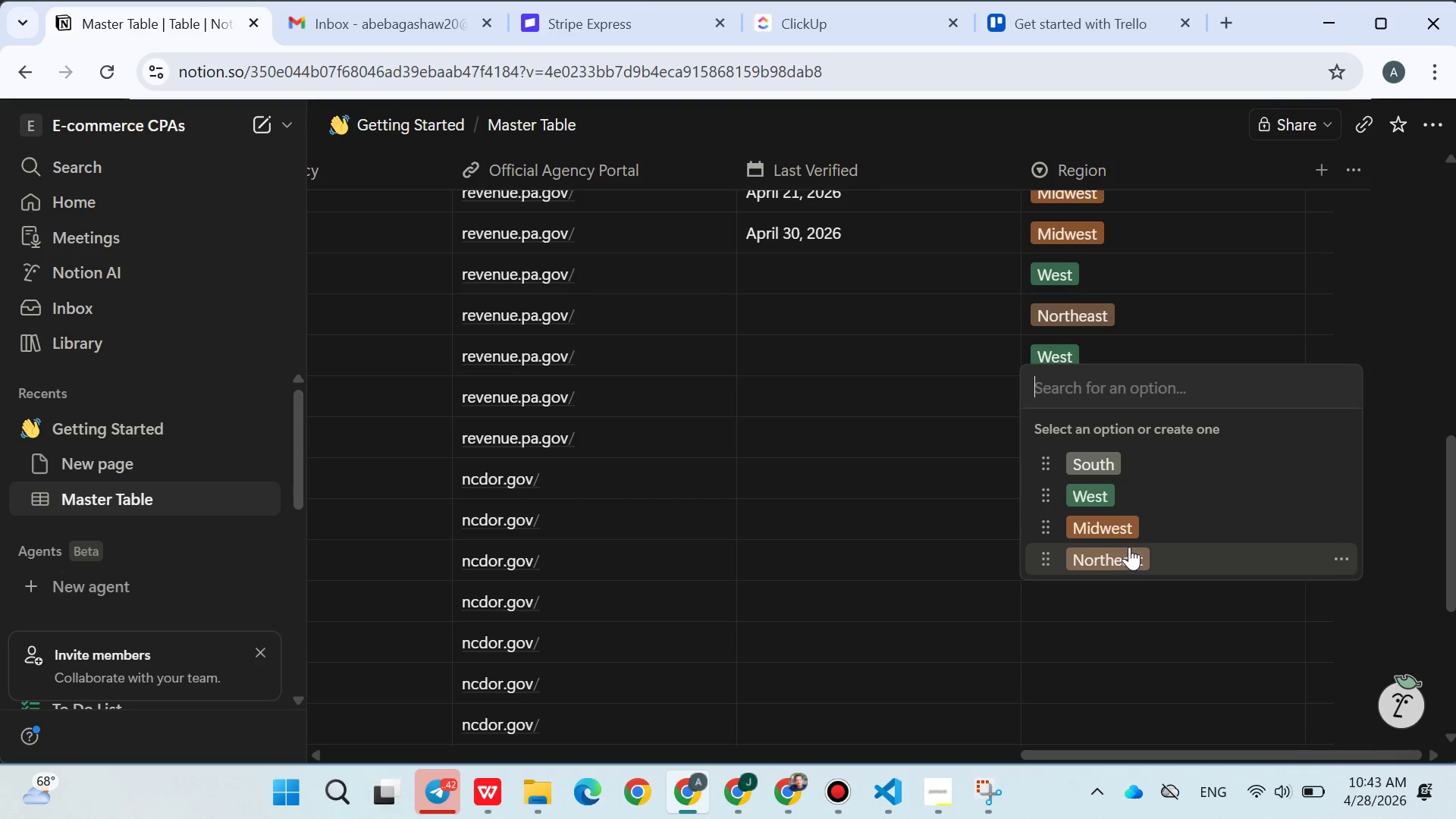 
left_click([1130, 547])
 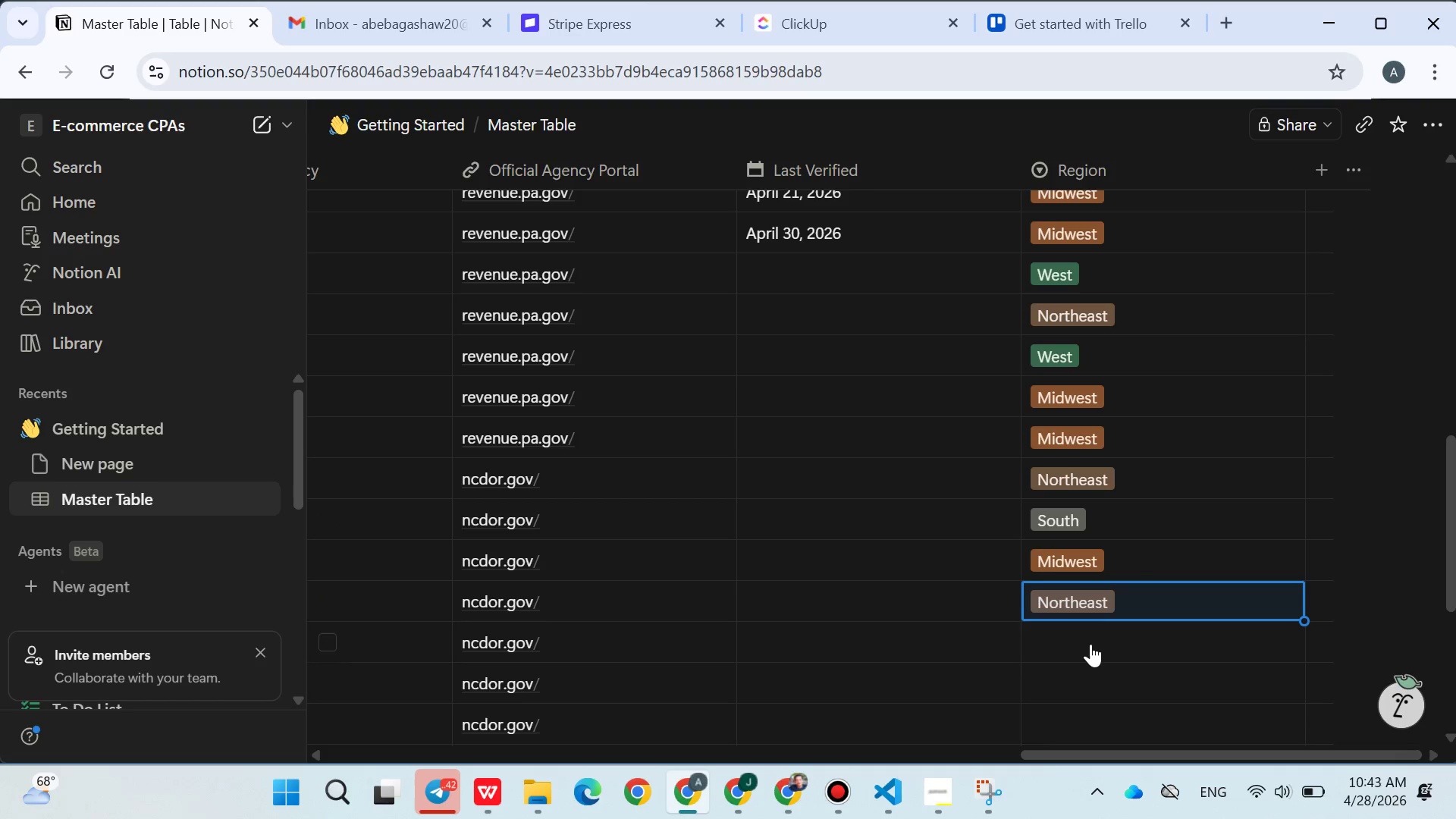 
left_click([1090, 645])
 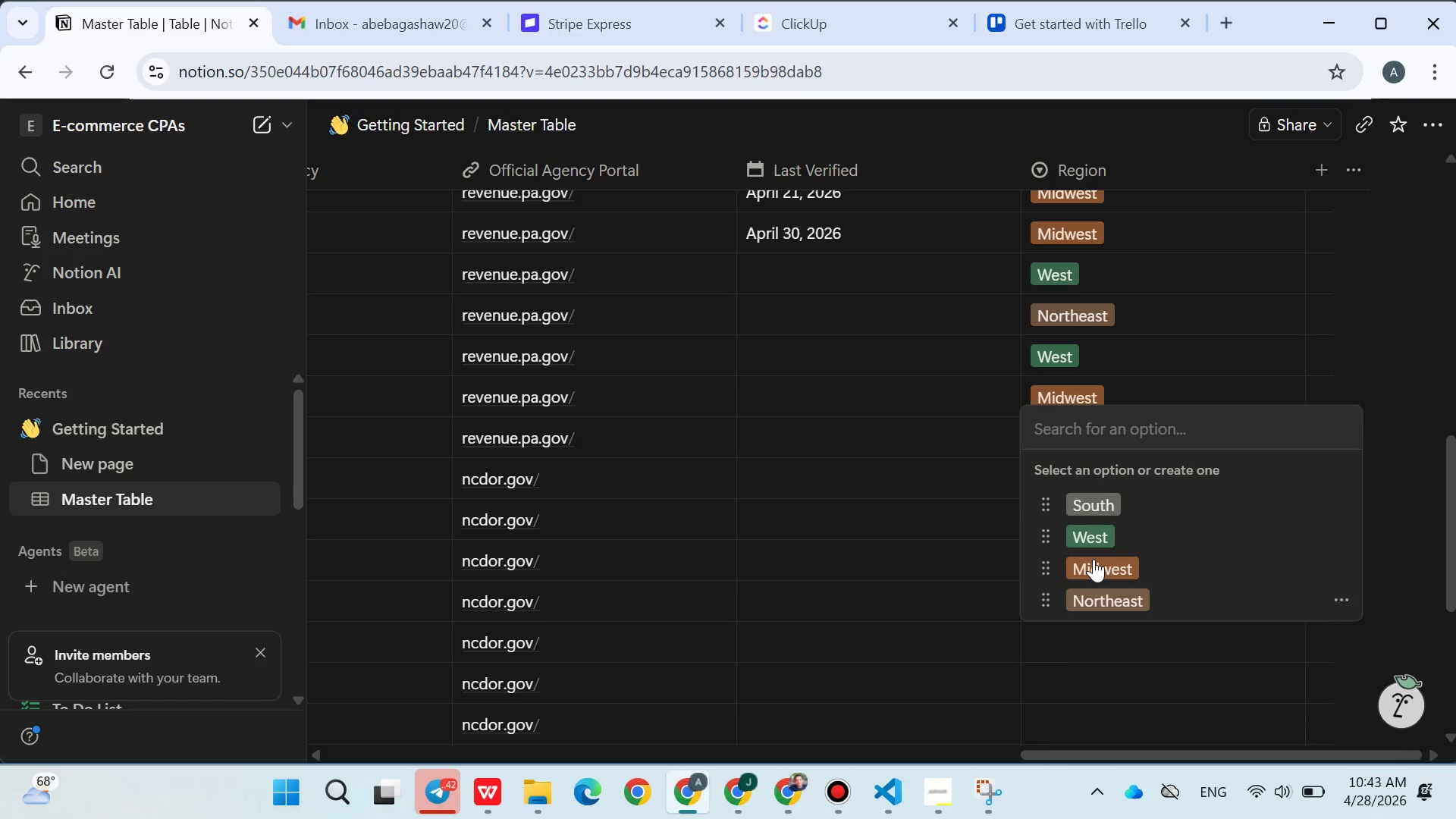 
left_click([1094, 552])
 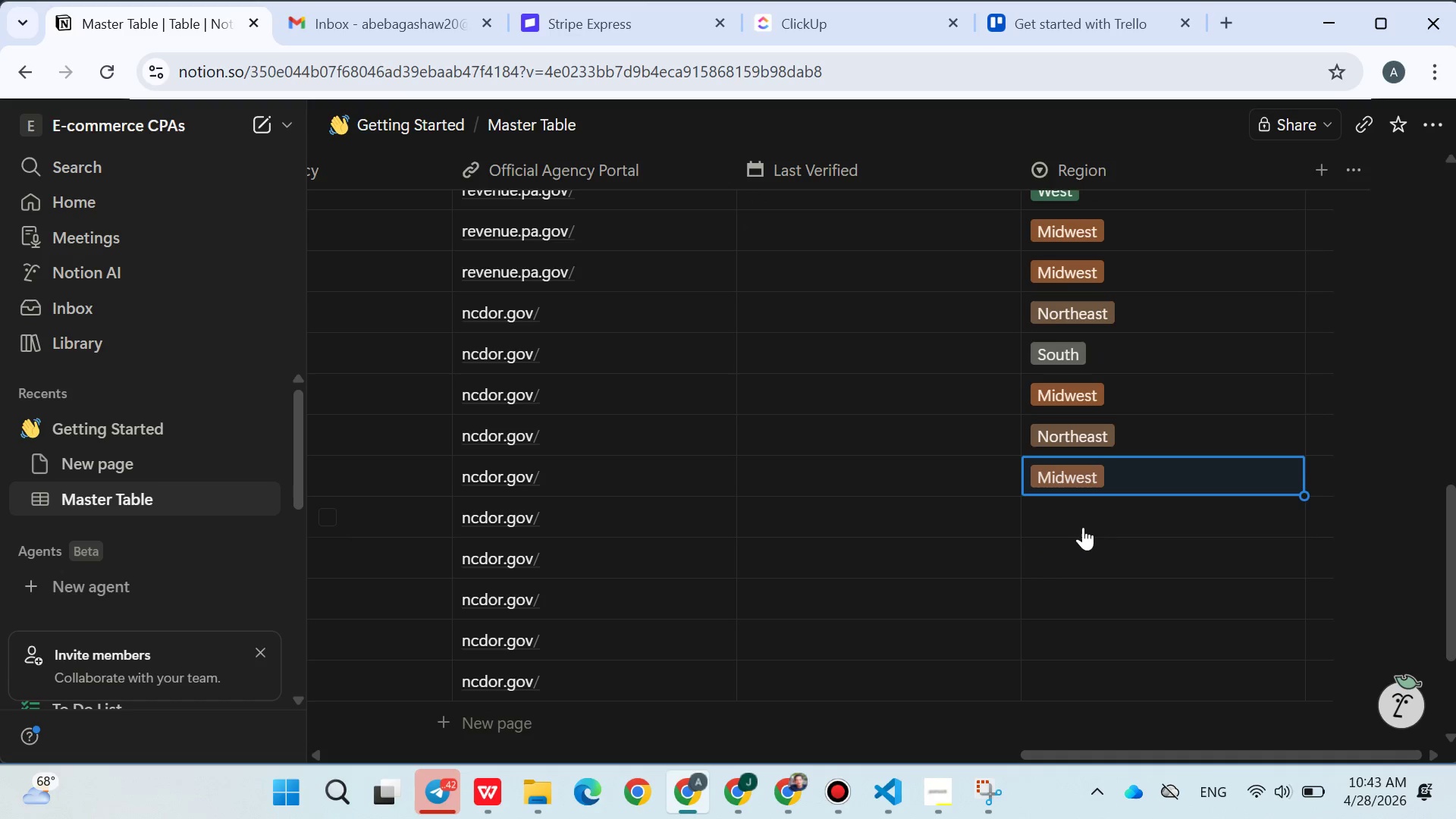 
left_click([1081, 511])
 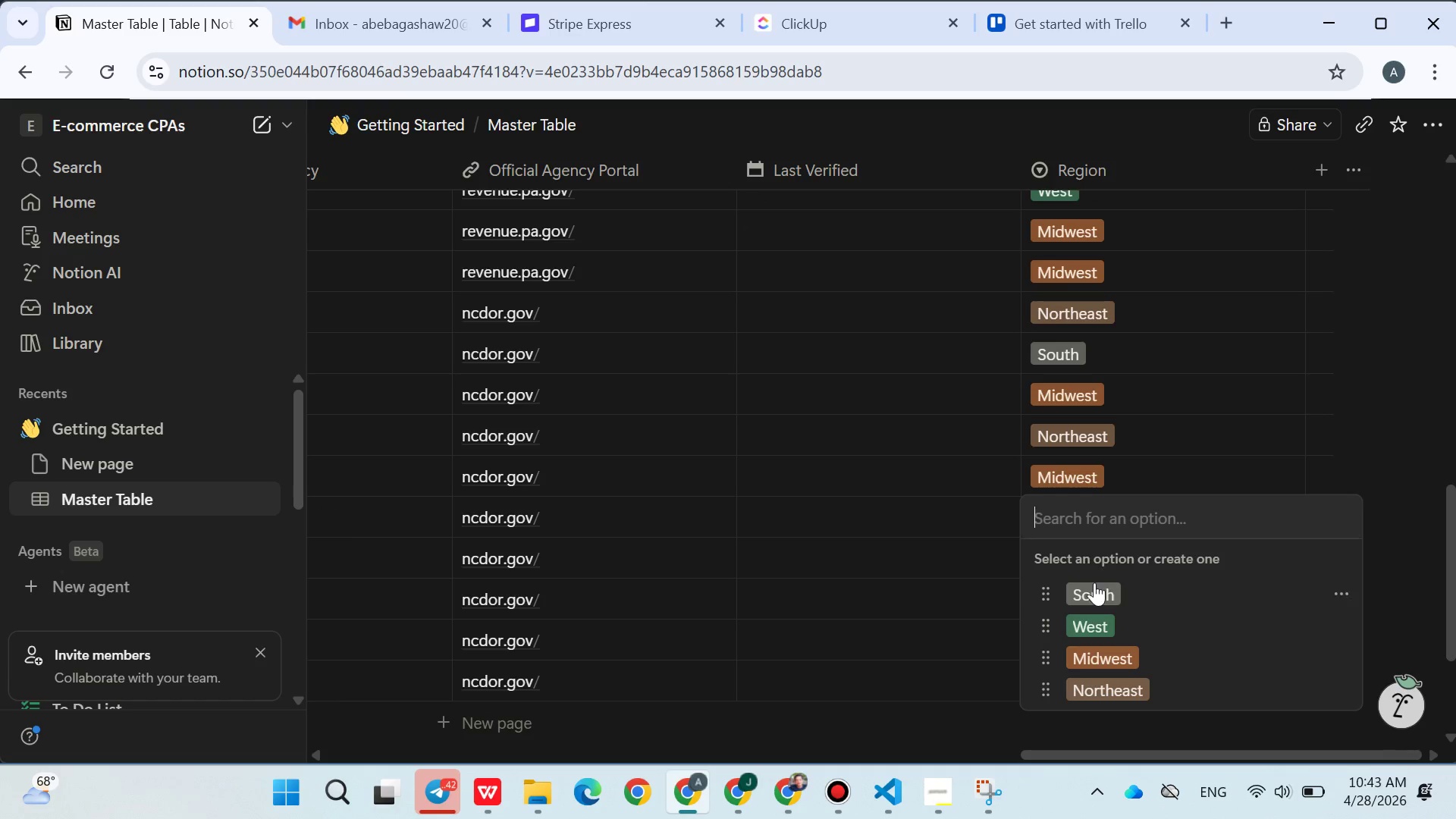 
left_click([1094, 583])
 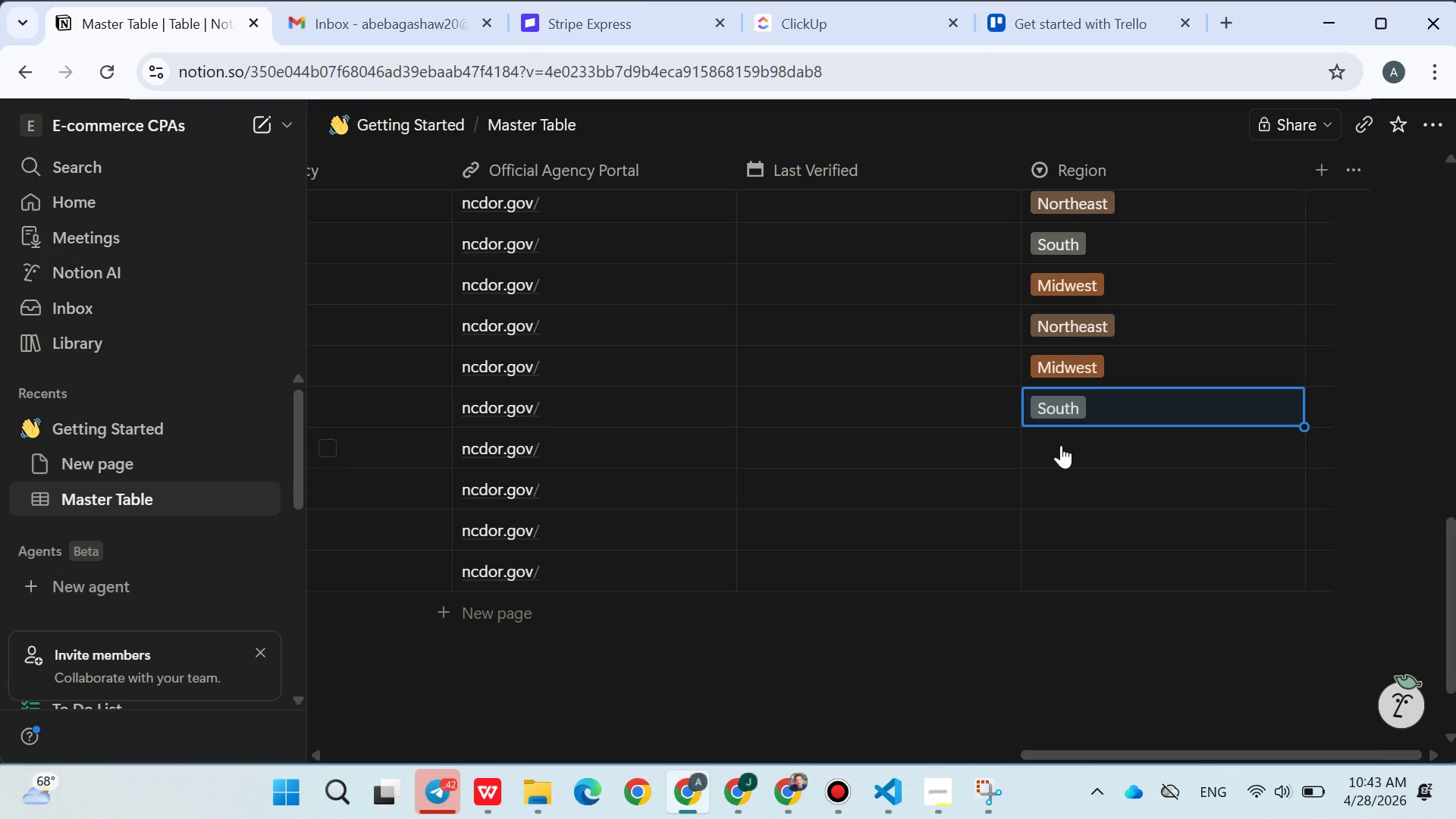 
left_click([1061, 445])
 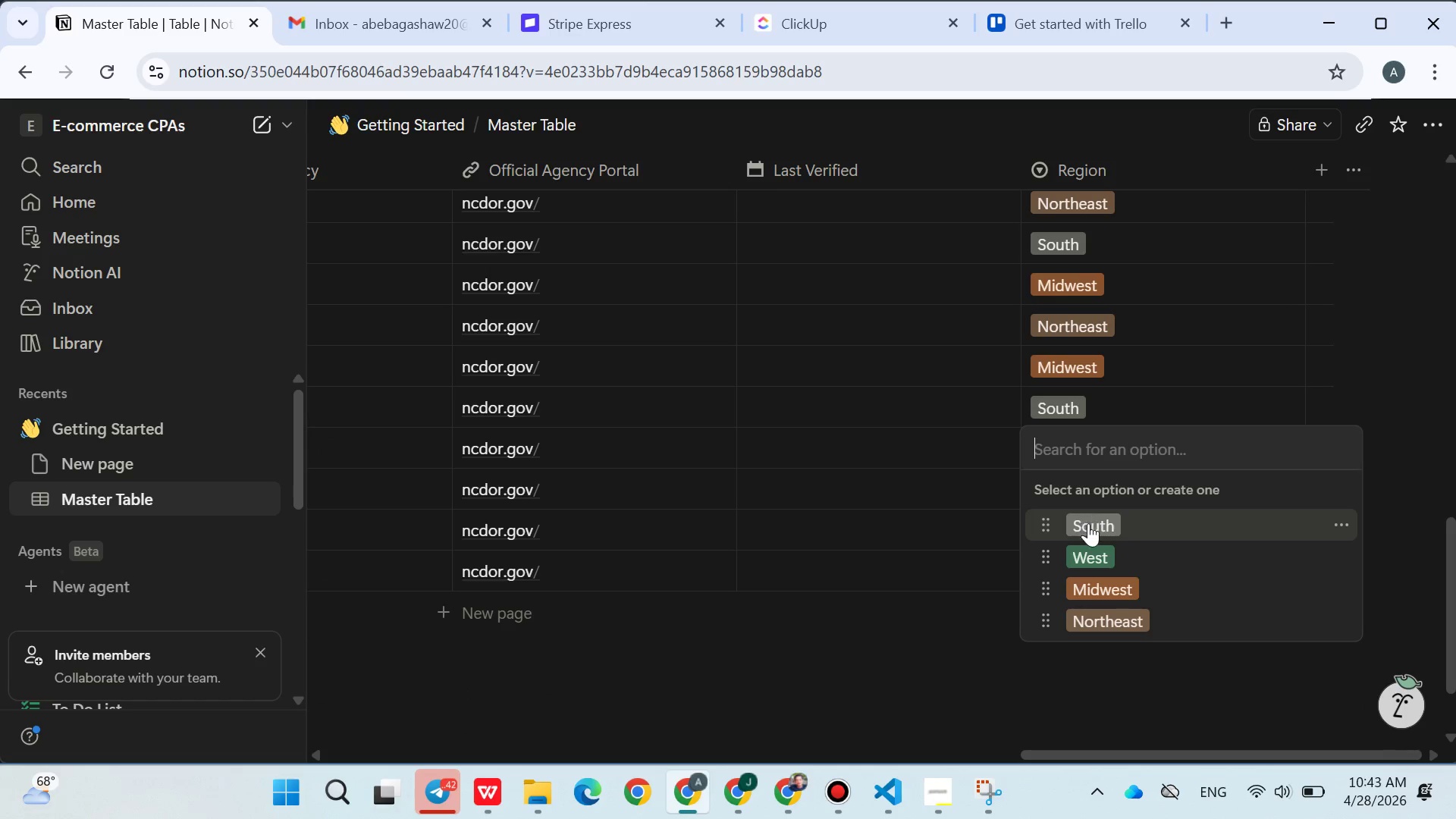 
left_click([1088, 525])
 